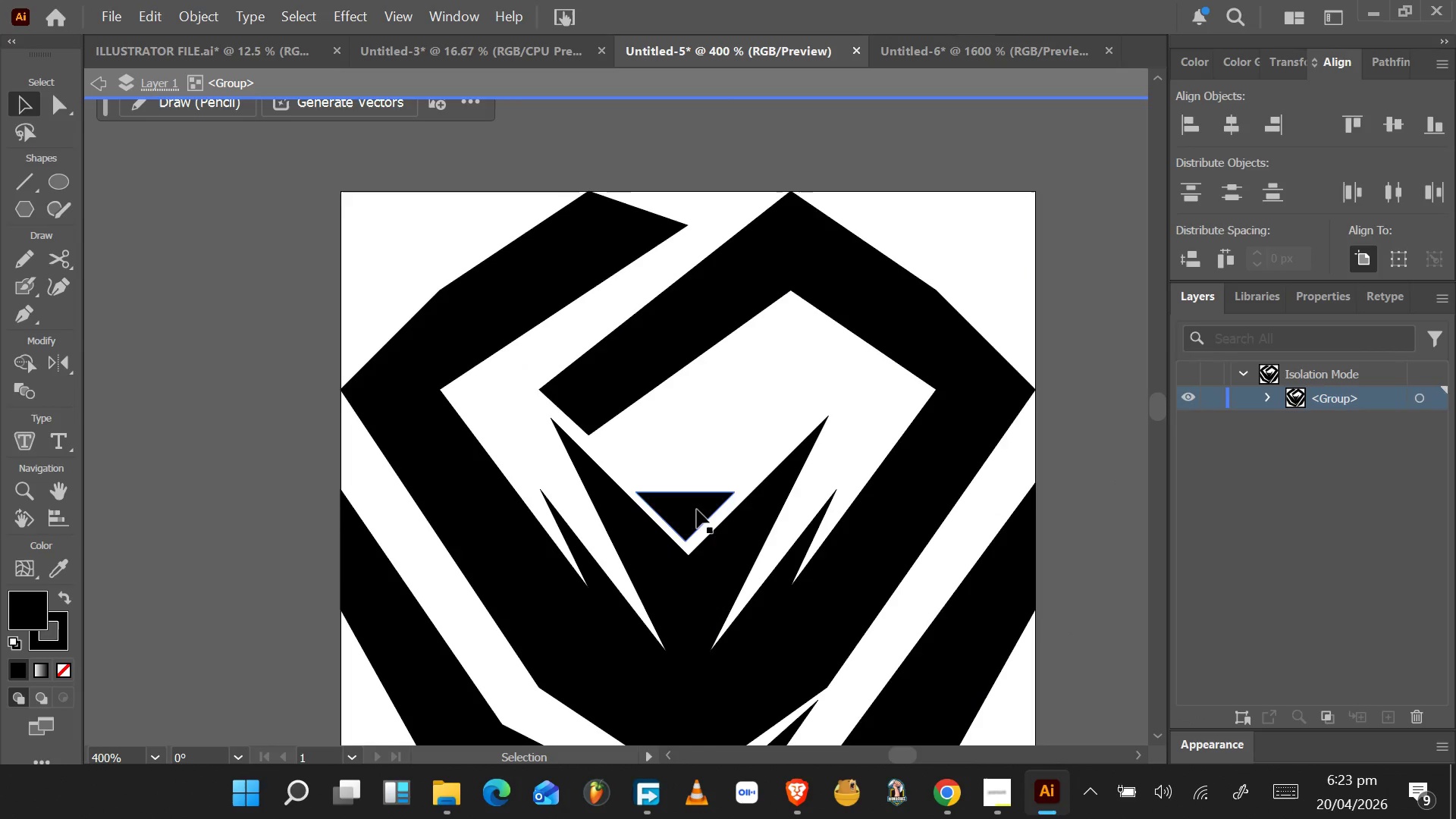 
left_click([697, 510])
 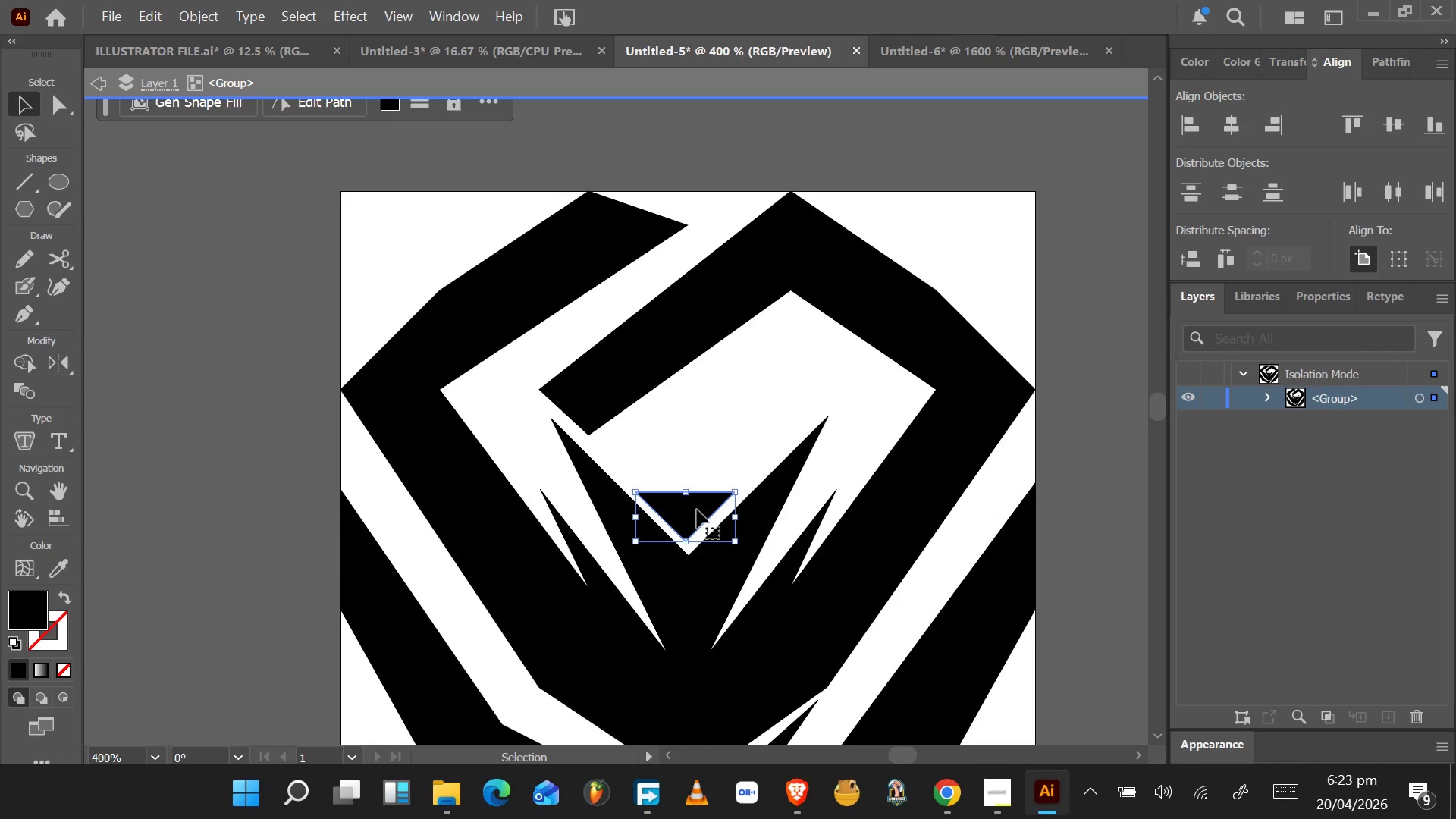 
key(Delete)
 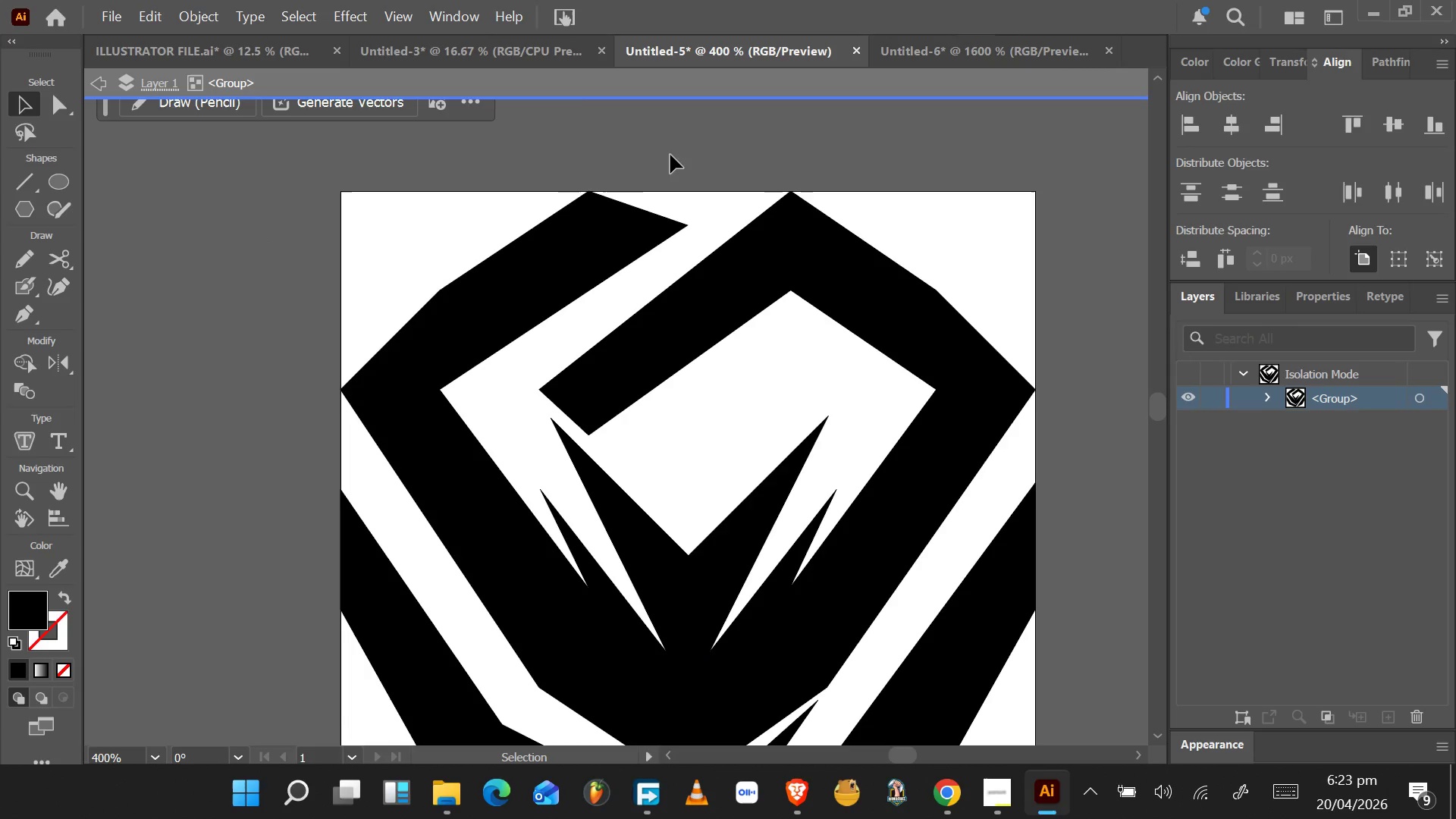 
left_click([524, 49])
 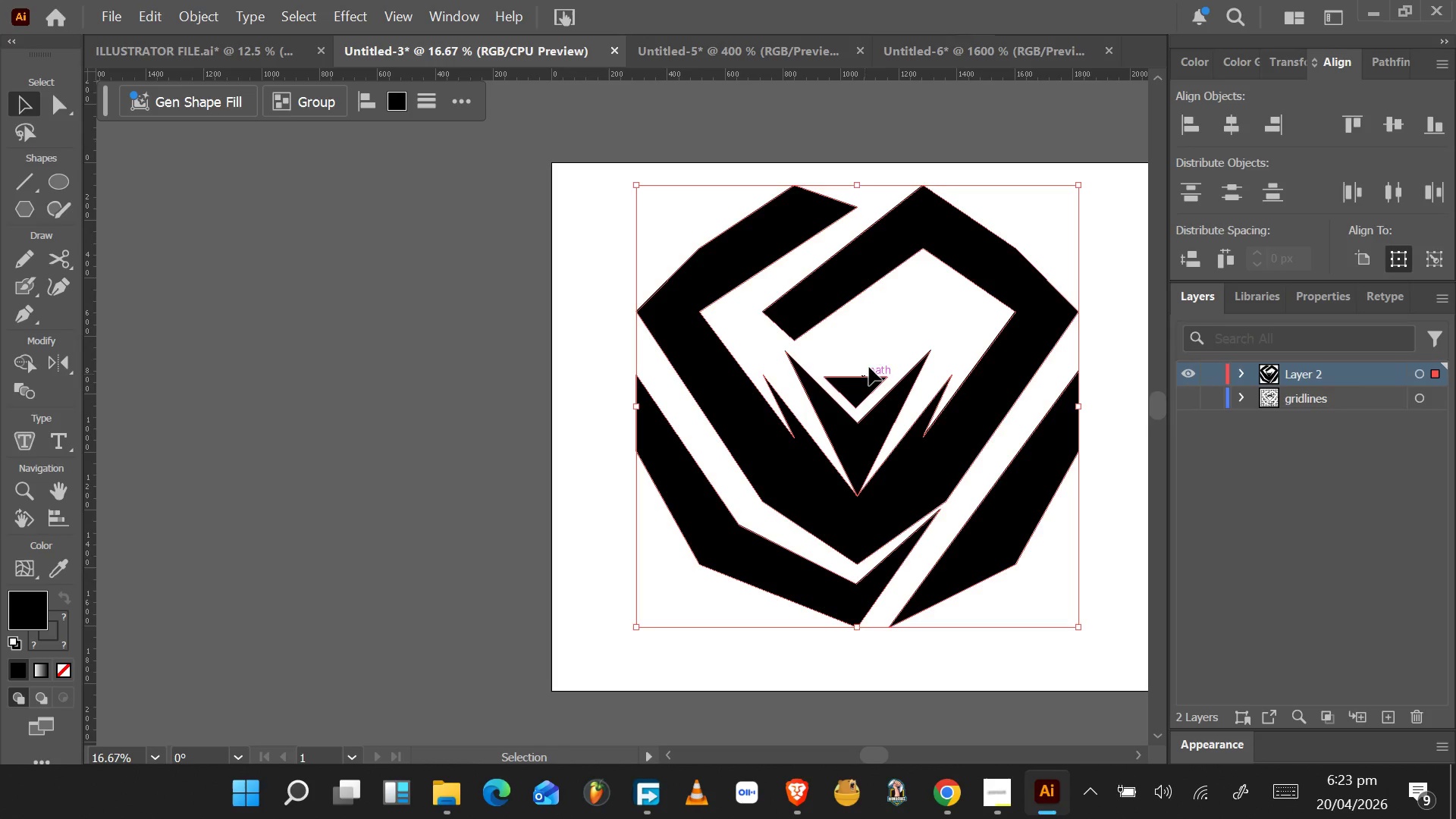 
left_click([860, 463])
 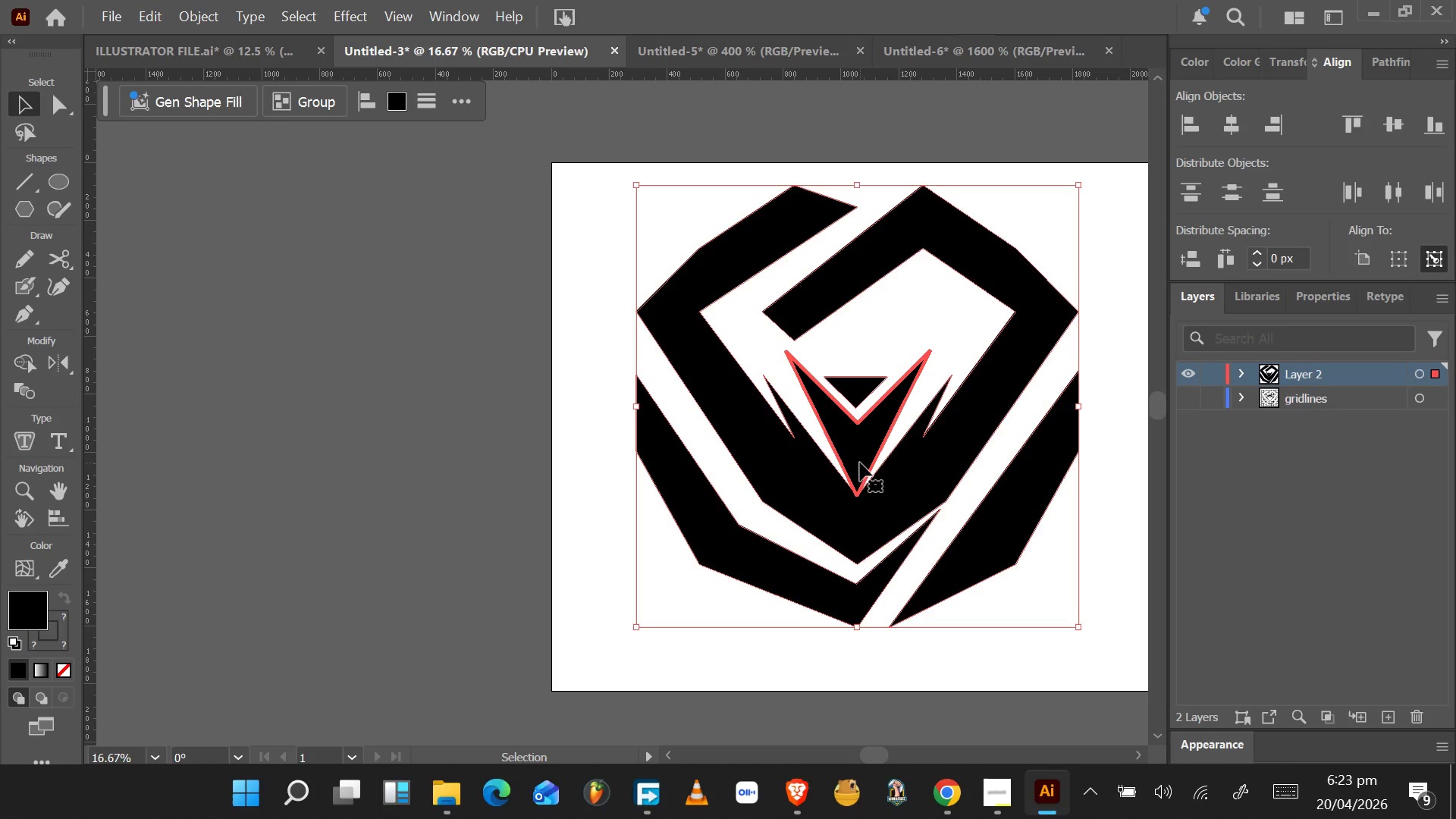 
mouse_move([858, 384])
 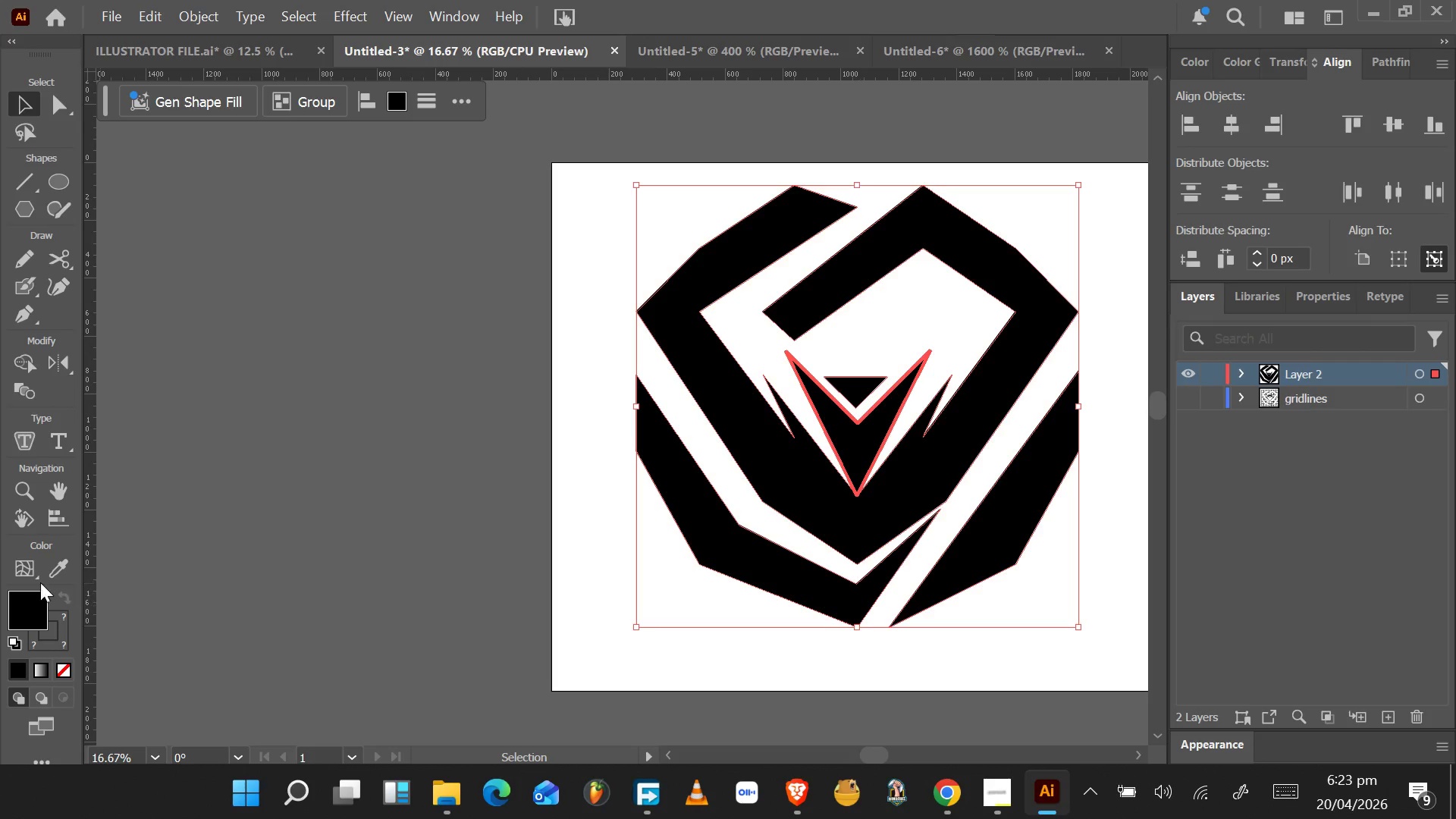 
left_click([62, 621])
 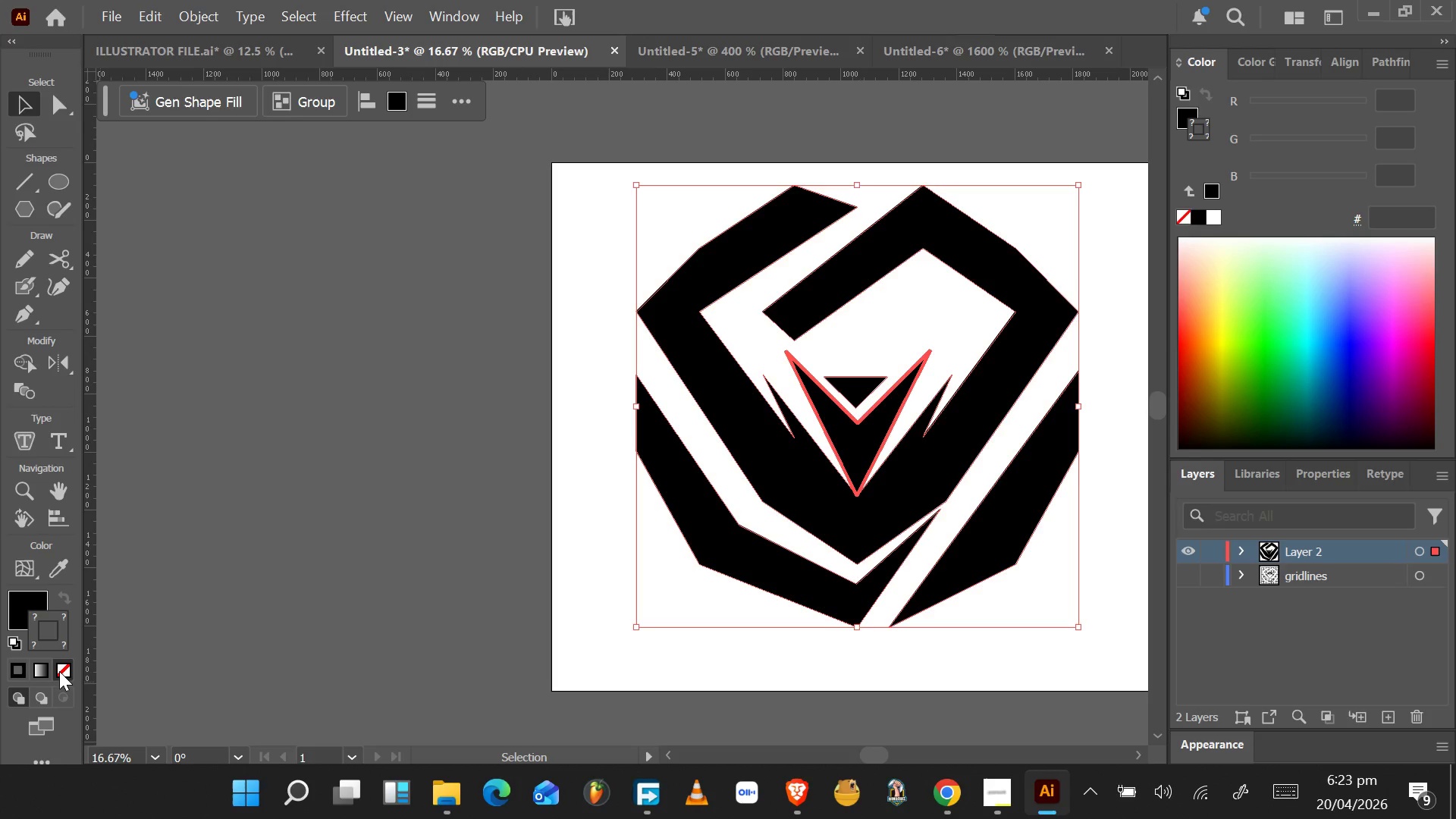 
left_click([64, 673])
 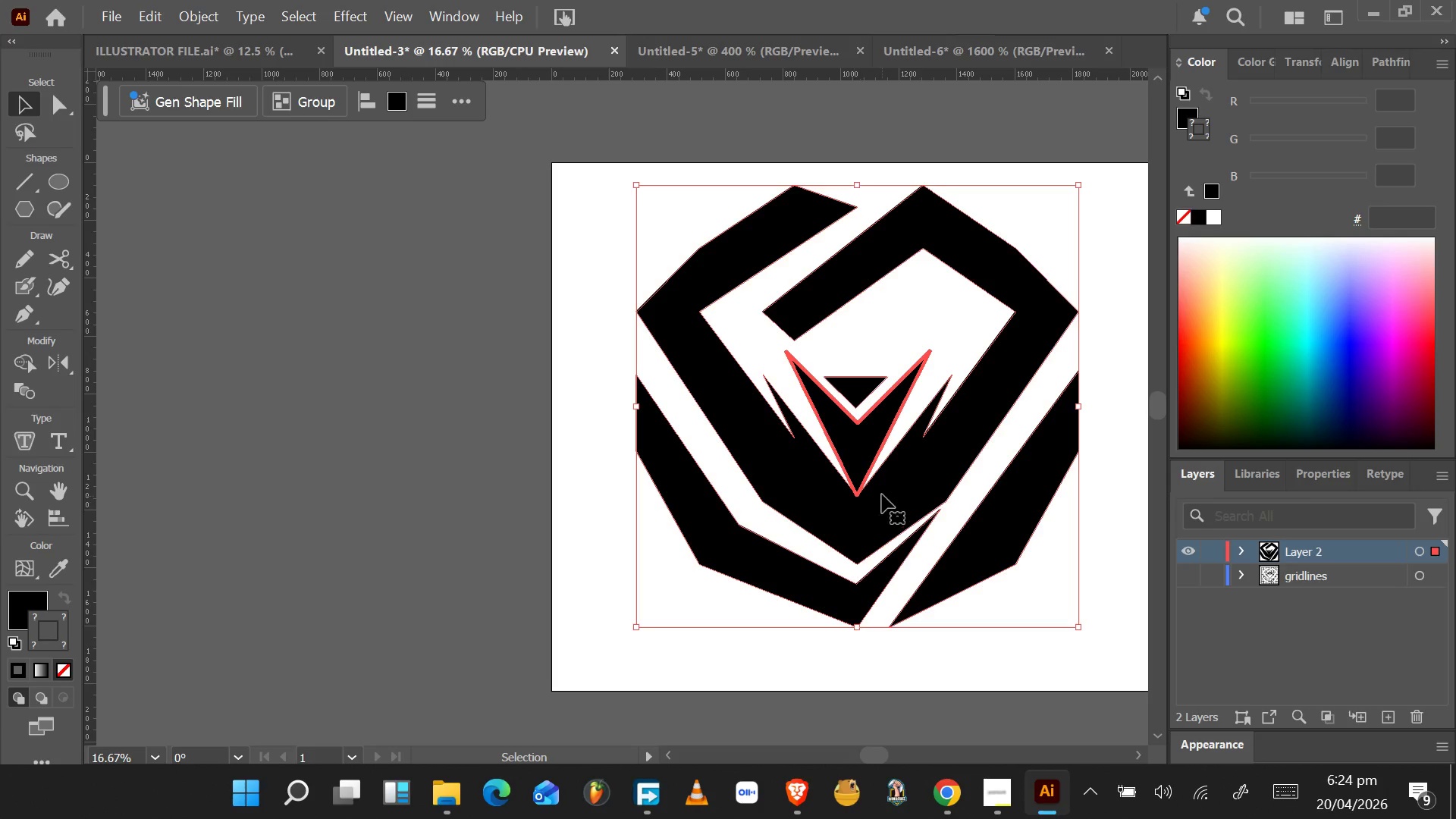 
hold_key(key=AltLeft, duration=1.58)
 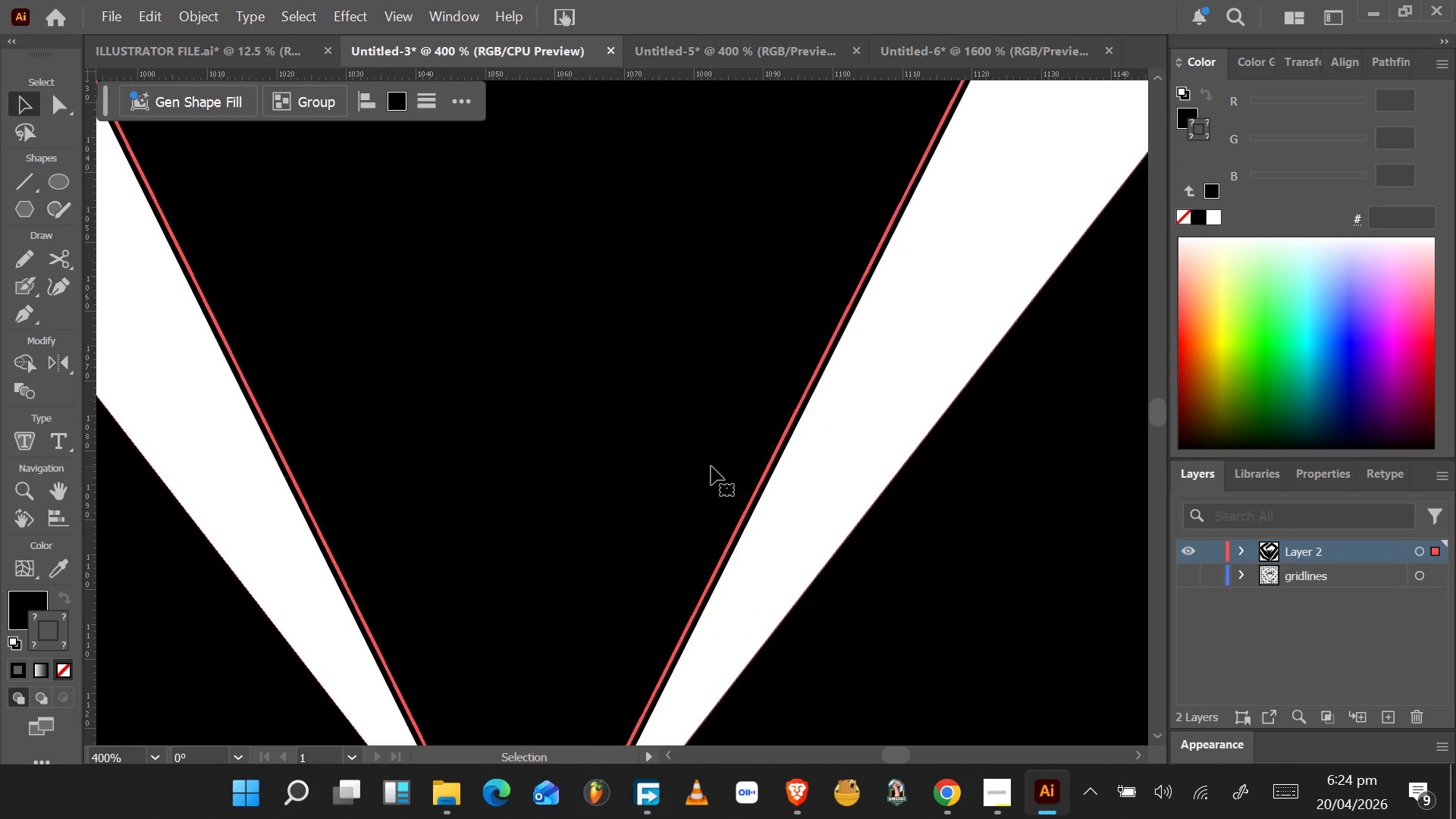 
key(Alt+AltLeft)
 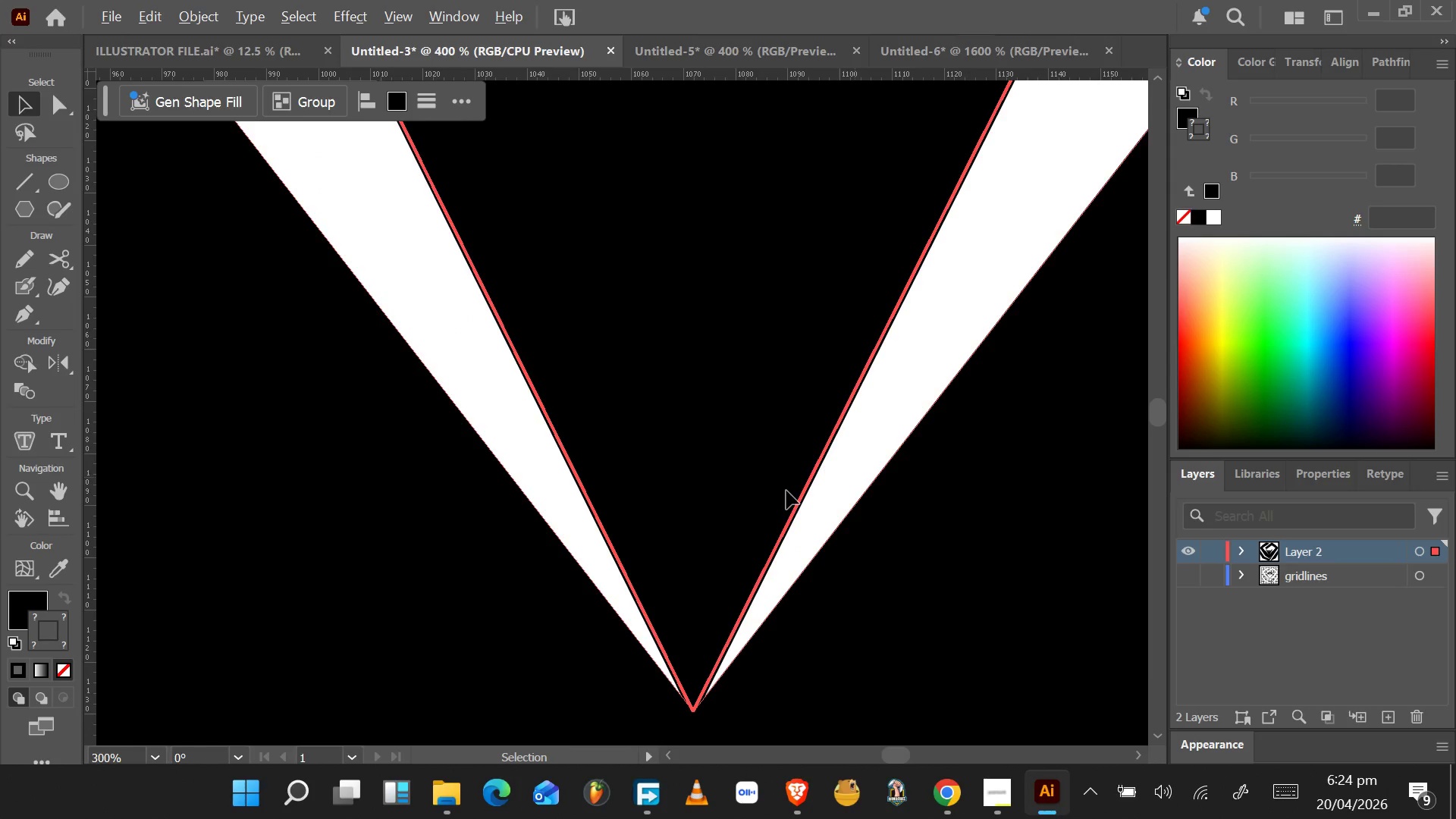 
key(Alt+AltLeft)
 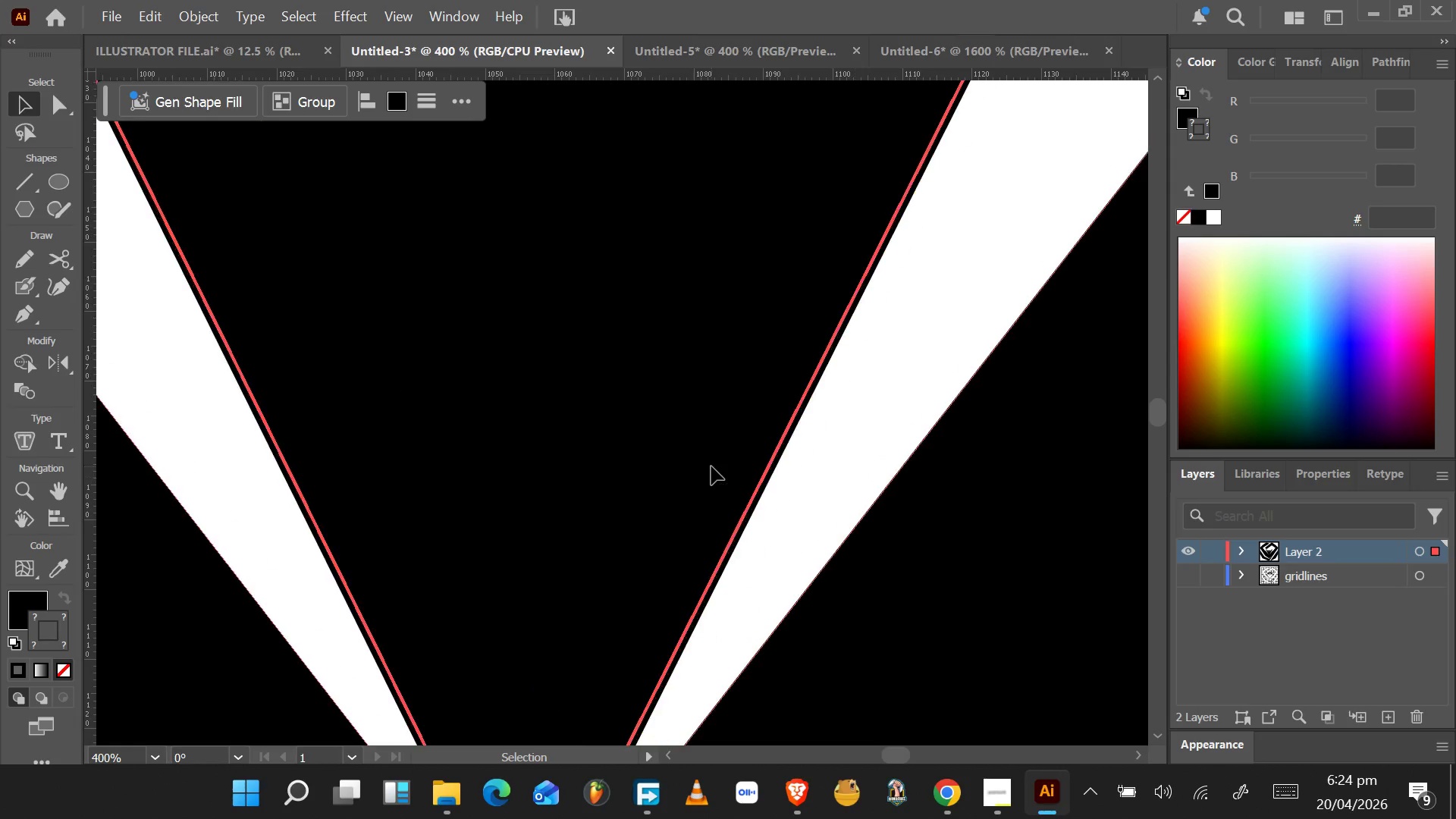 
double_click([711, 466])
 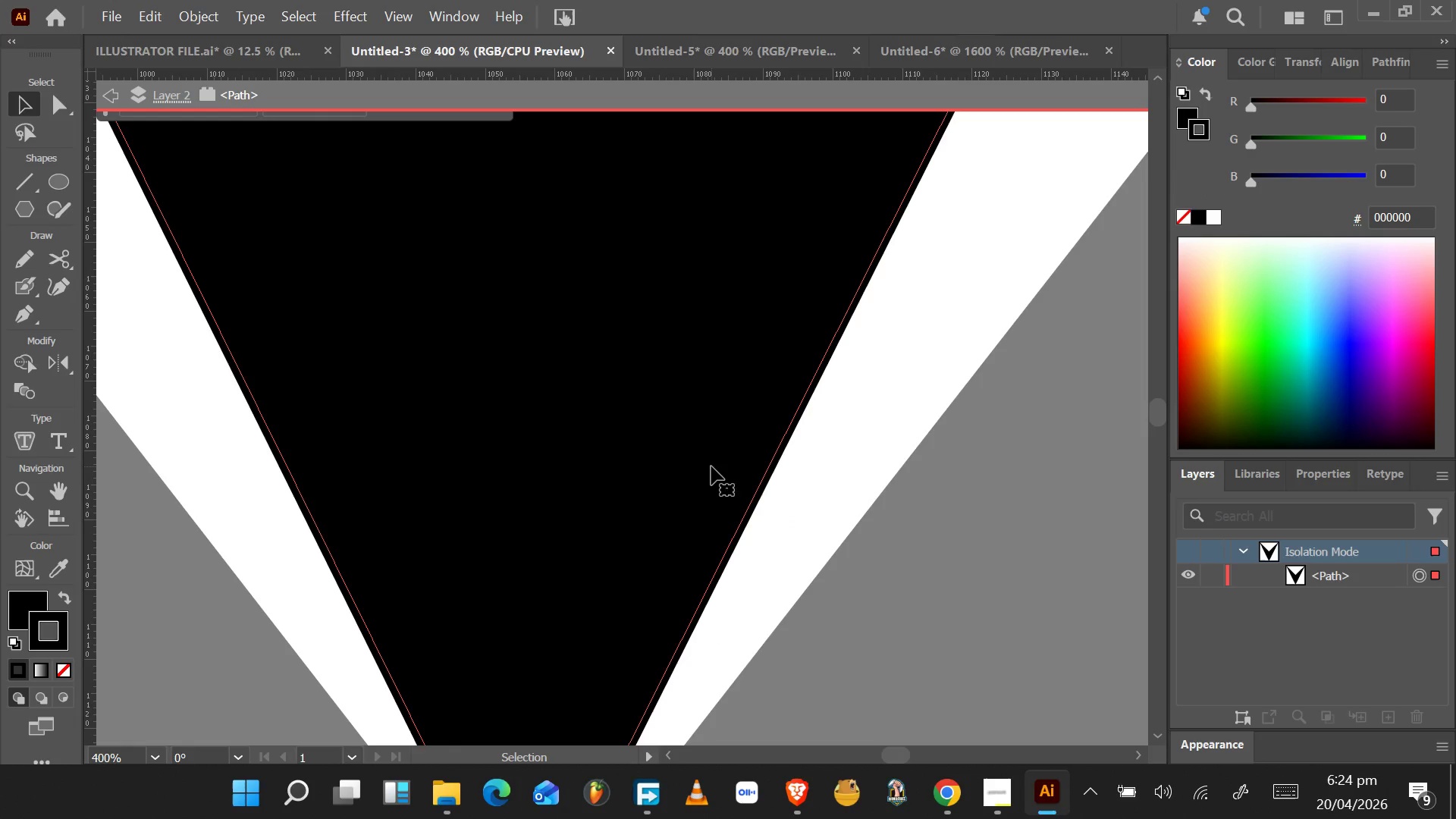 
double_click([711, 466])
 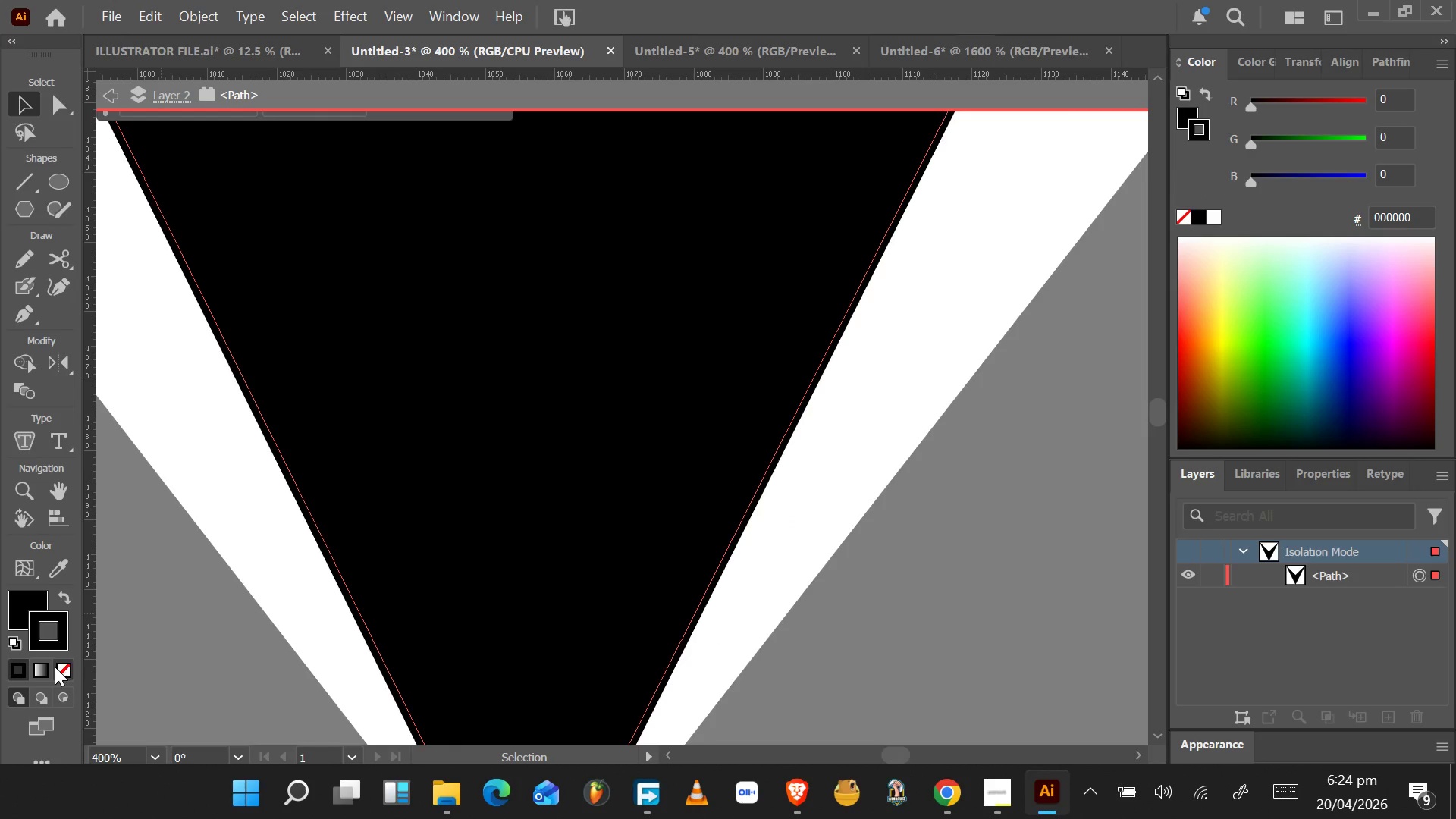 
scroll: coordinate [855, 477], scroll_direction: up, amount: 8.0
 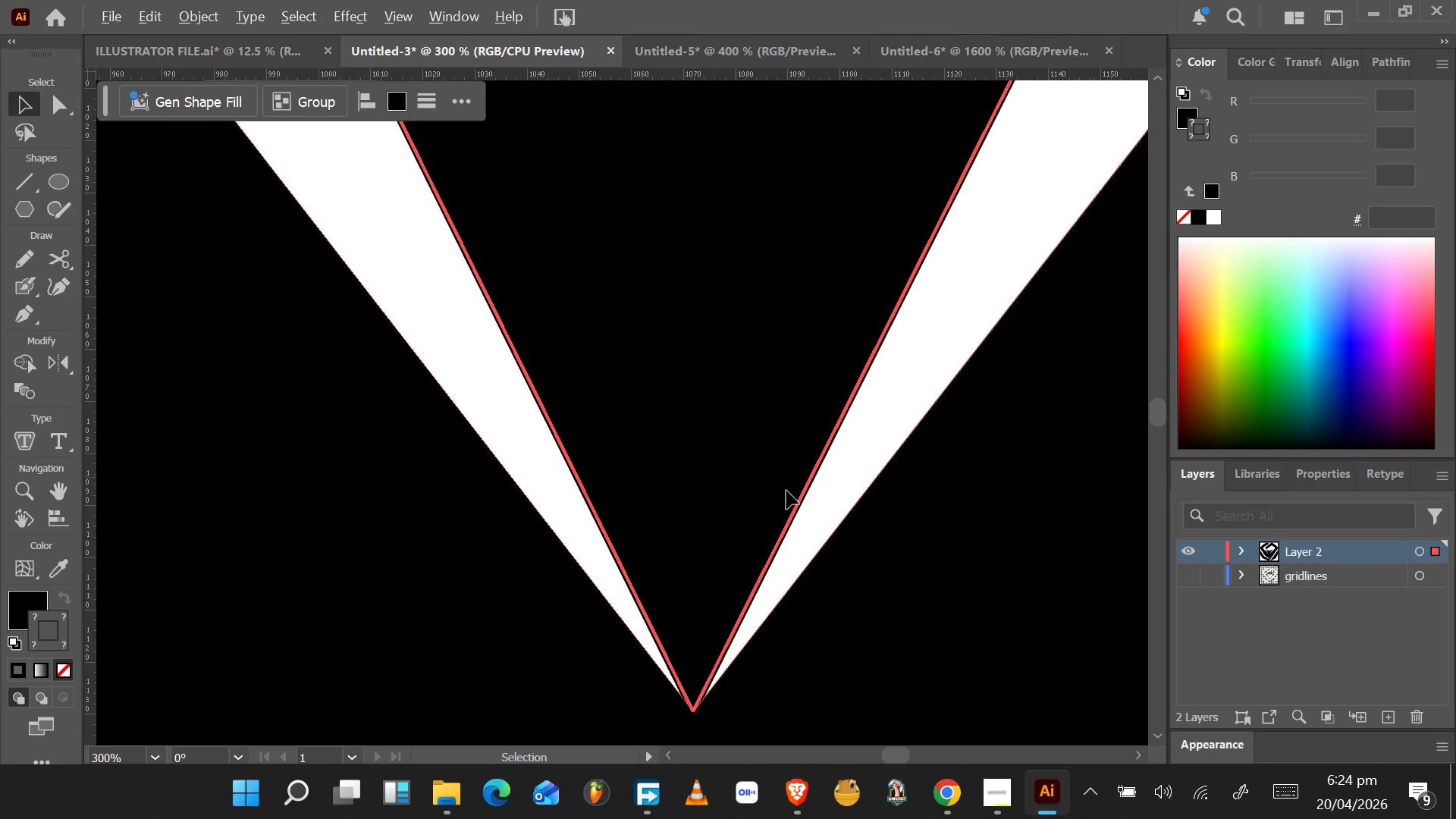 
left_click([67, 673])
 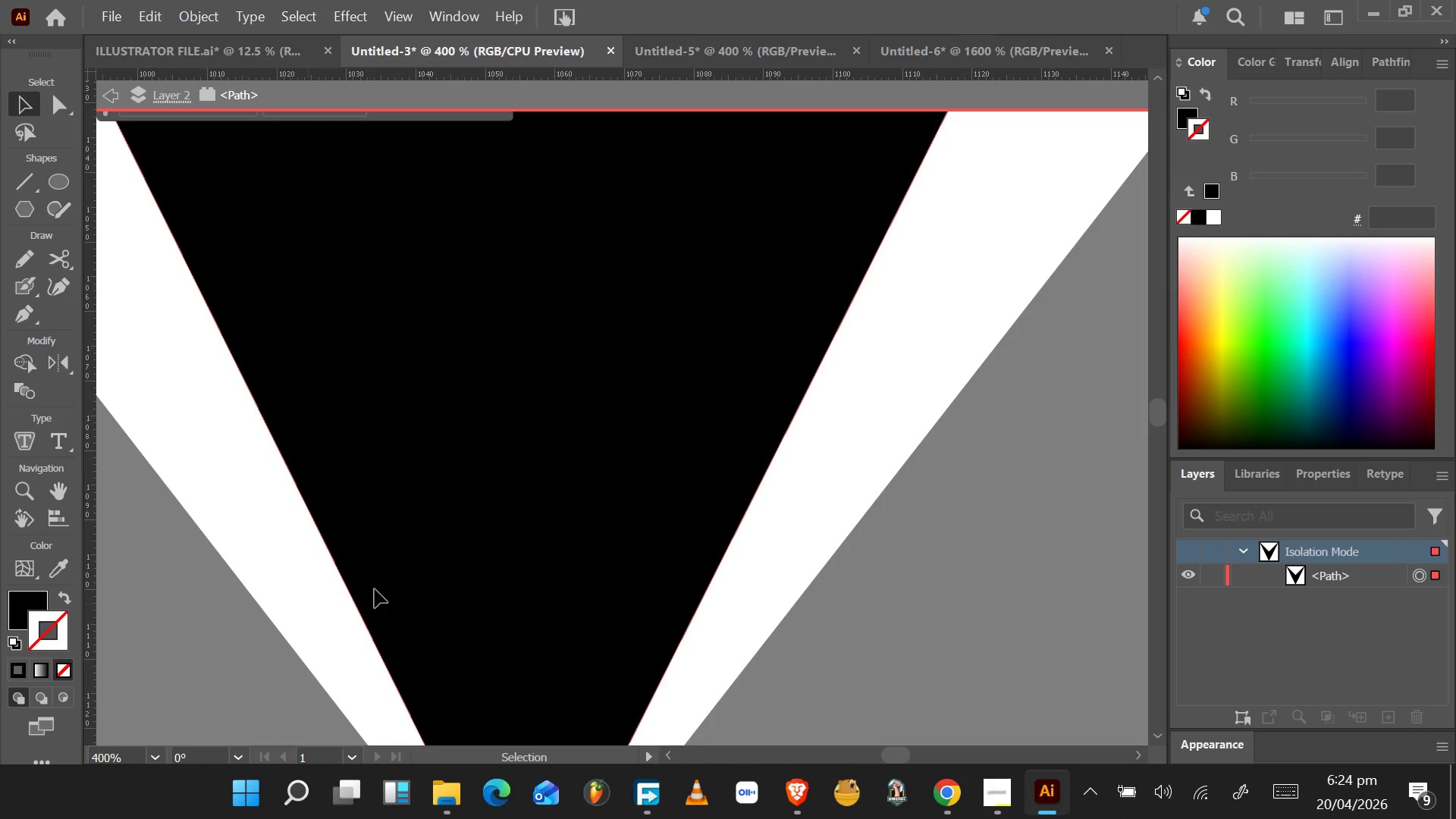 
hold_key(key=AltLeft, duration=1.55)
 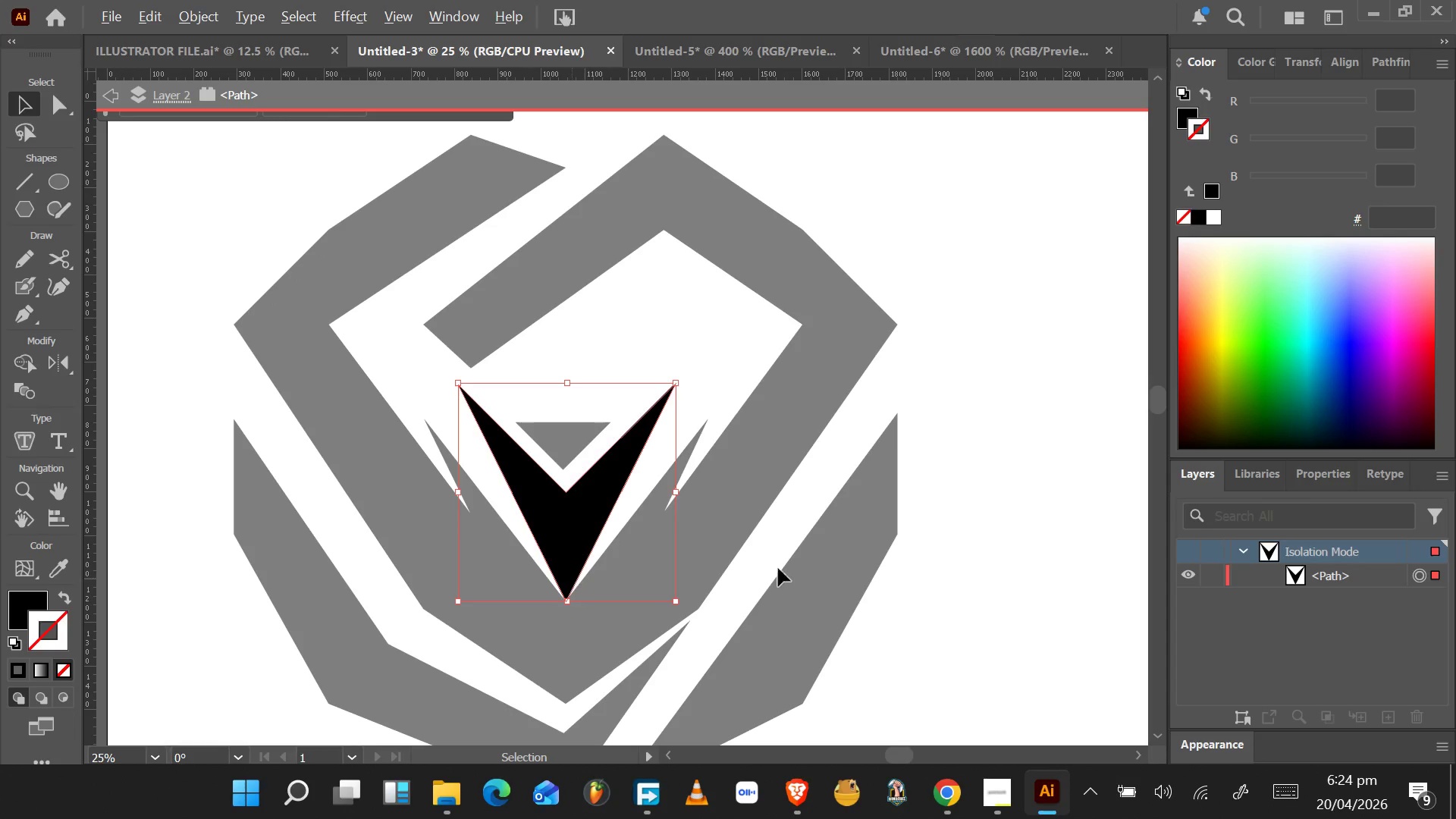 
hold_key(key=AltLeft, duration=0.55)
 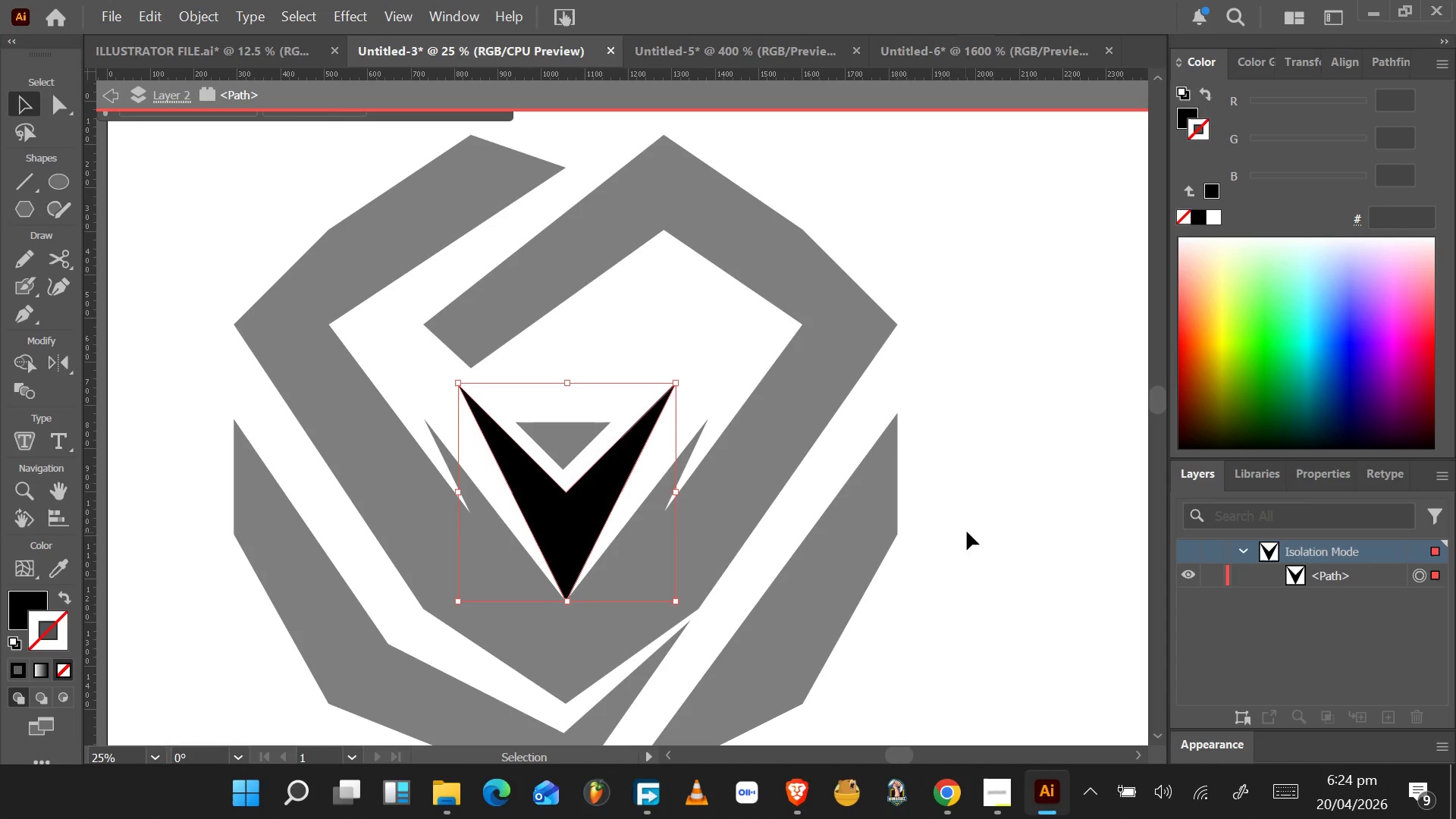 
left_click([968, 531])
 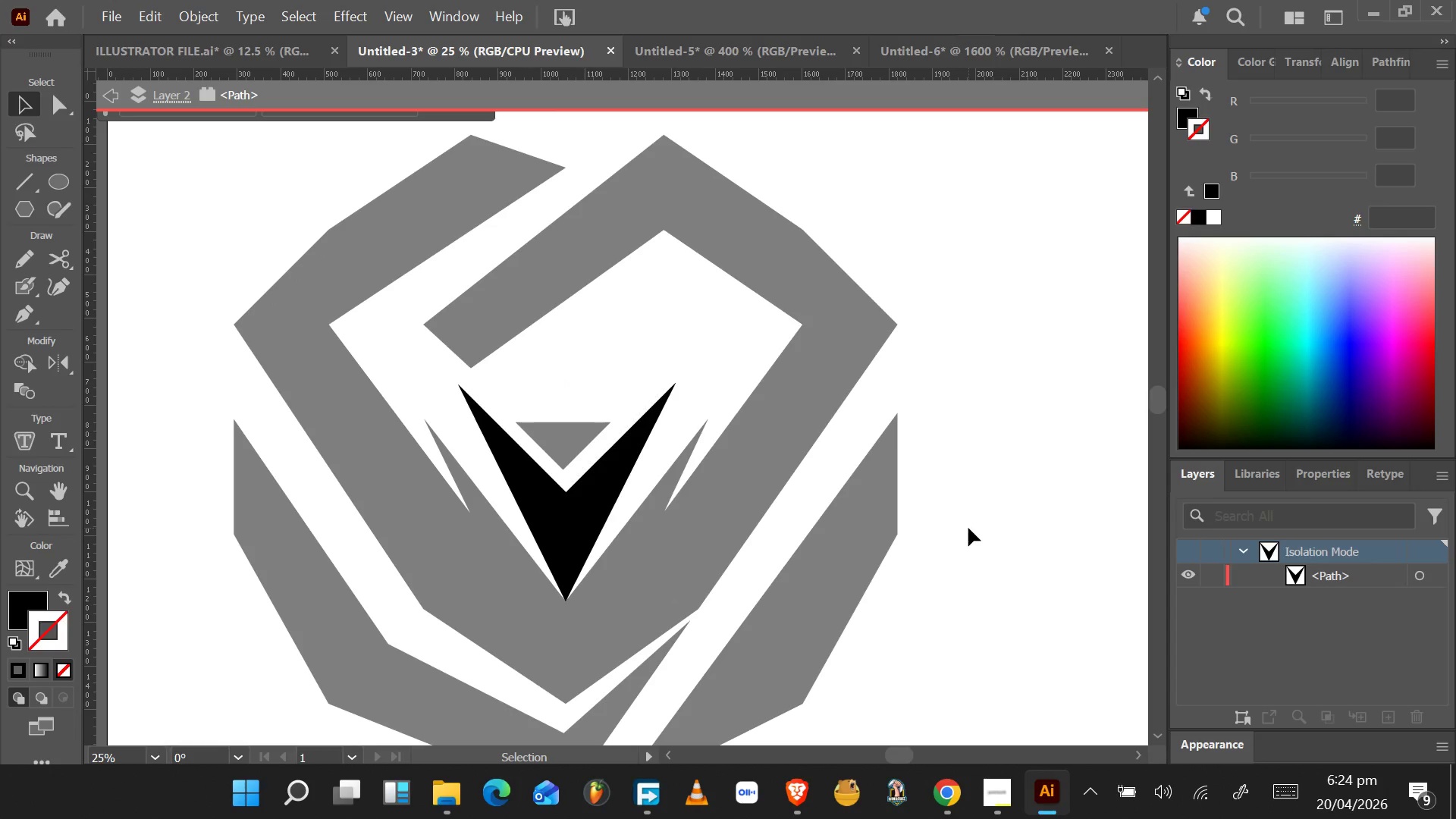 
scroll: coordinate [613, 538], scroll_direction: down, amount: 13.0
 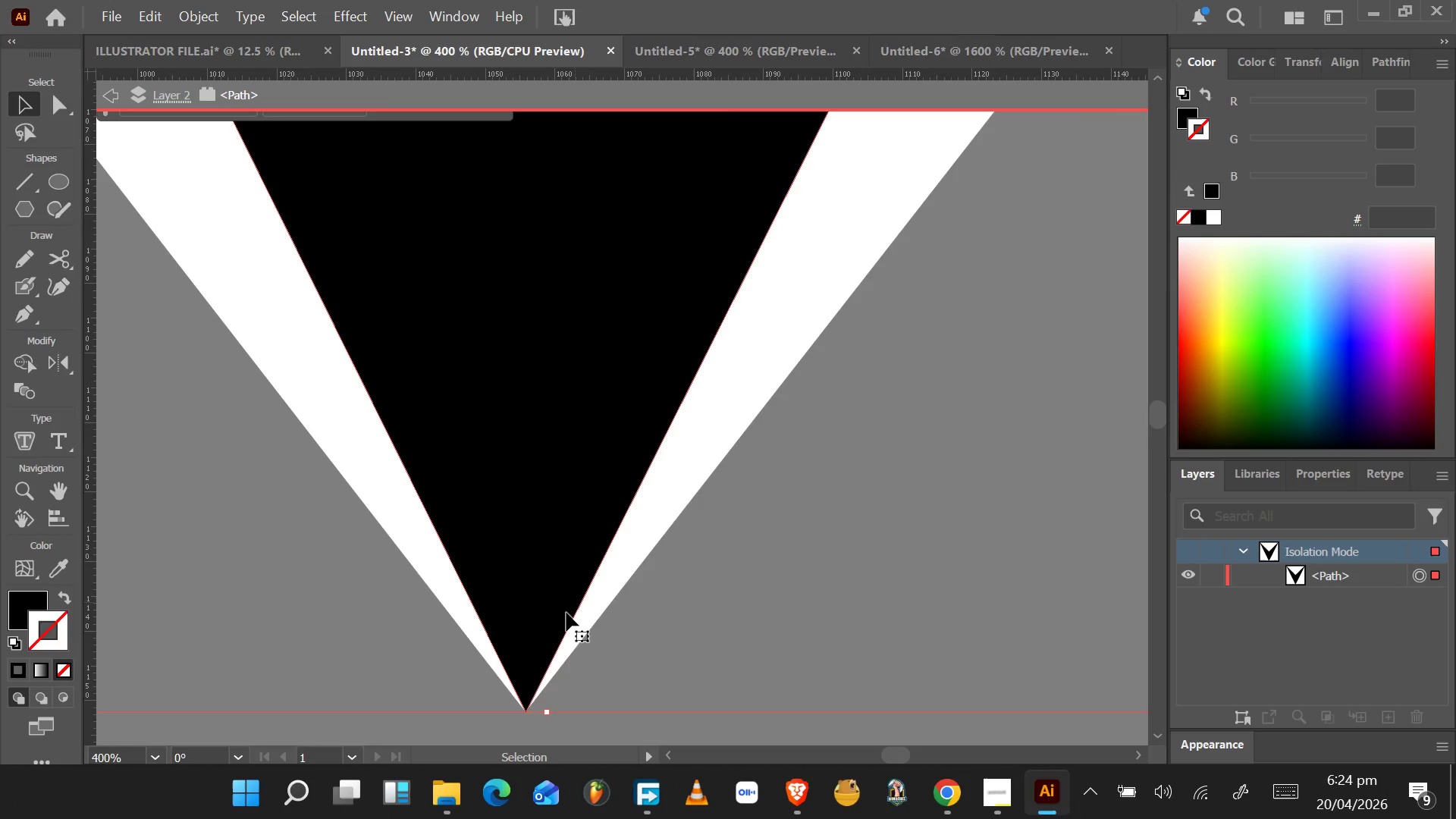 
double_click([968, 528])
 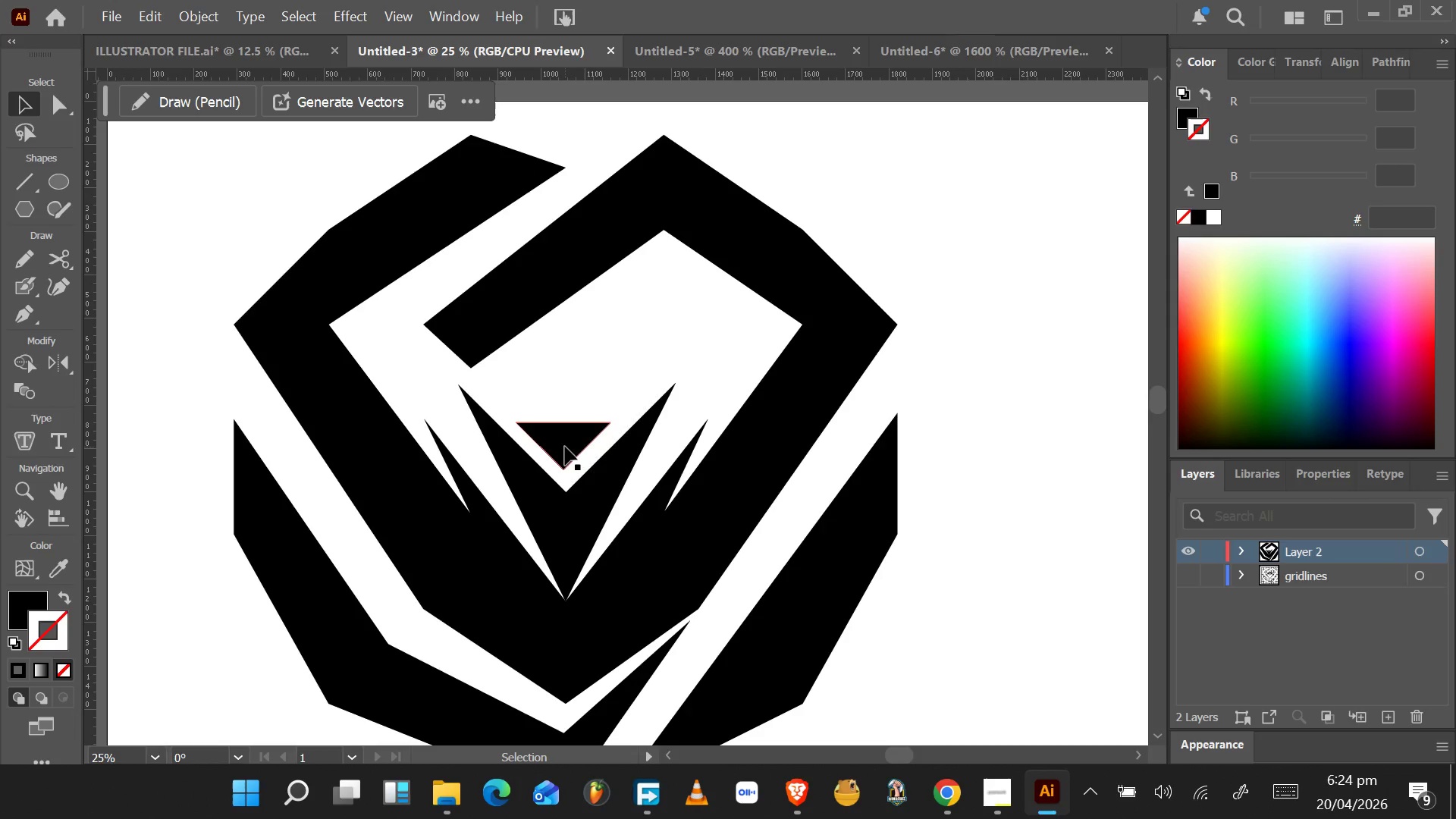 
scroll: coordinate [567, 595], scroll_direction: down, amount: 9.0
 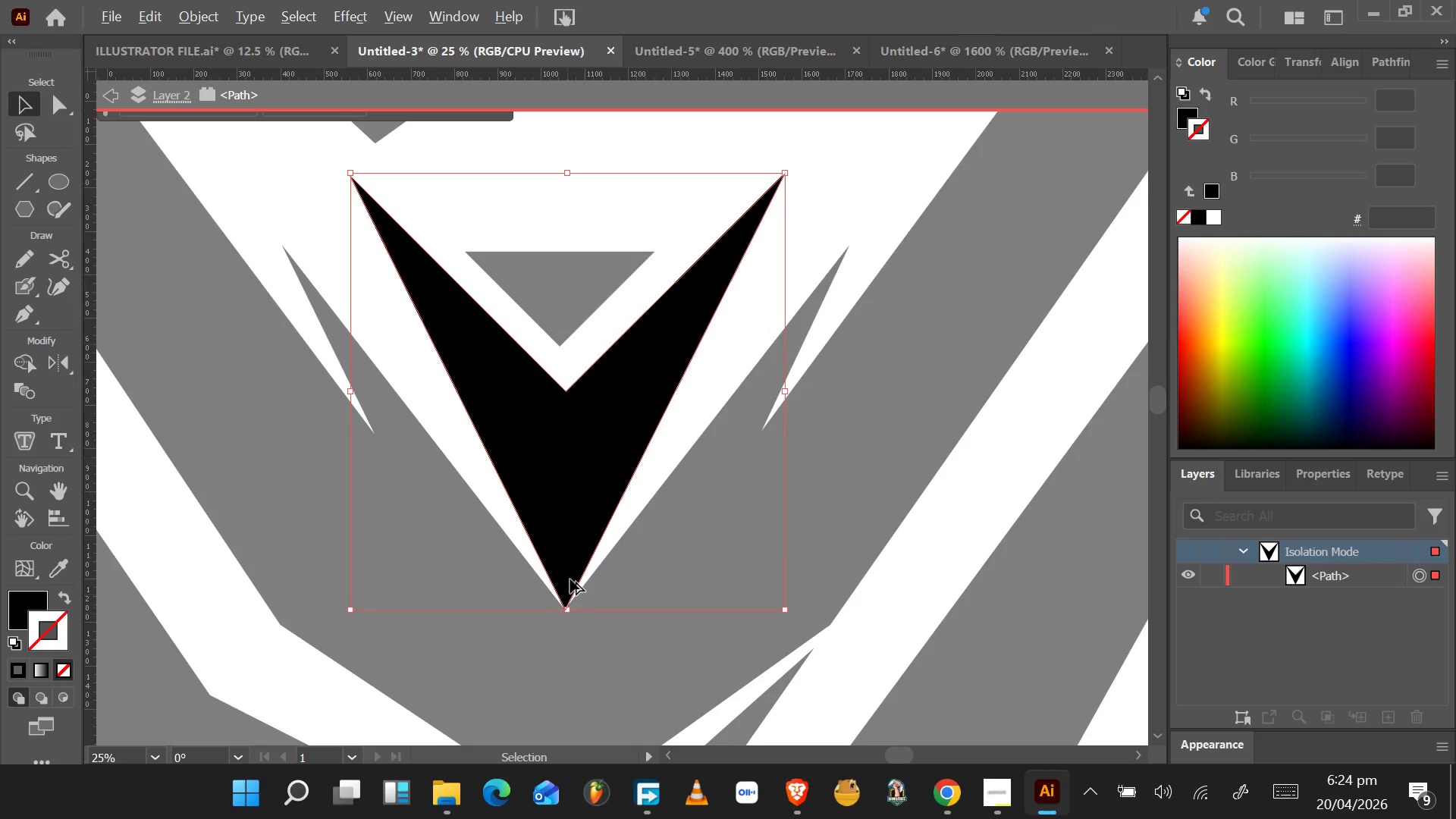 
left_click([565, 446])
 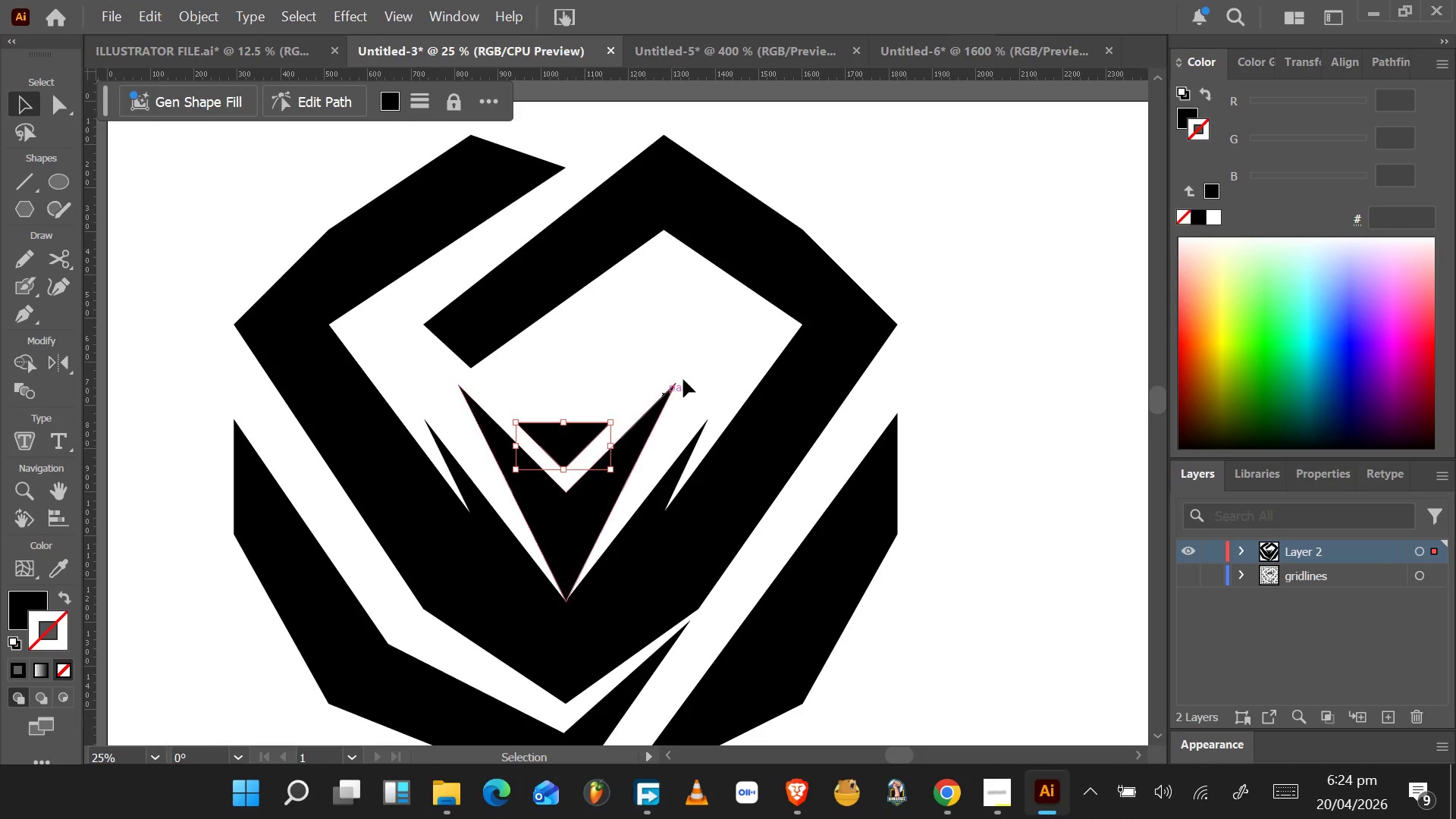 
hold_key(key=AltLeft, duration=0.77)
 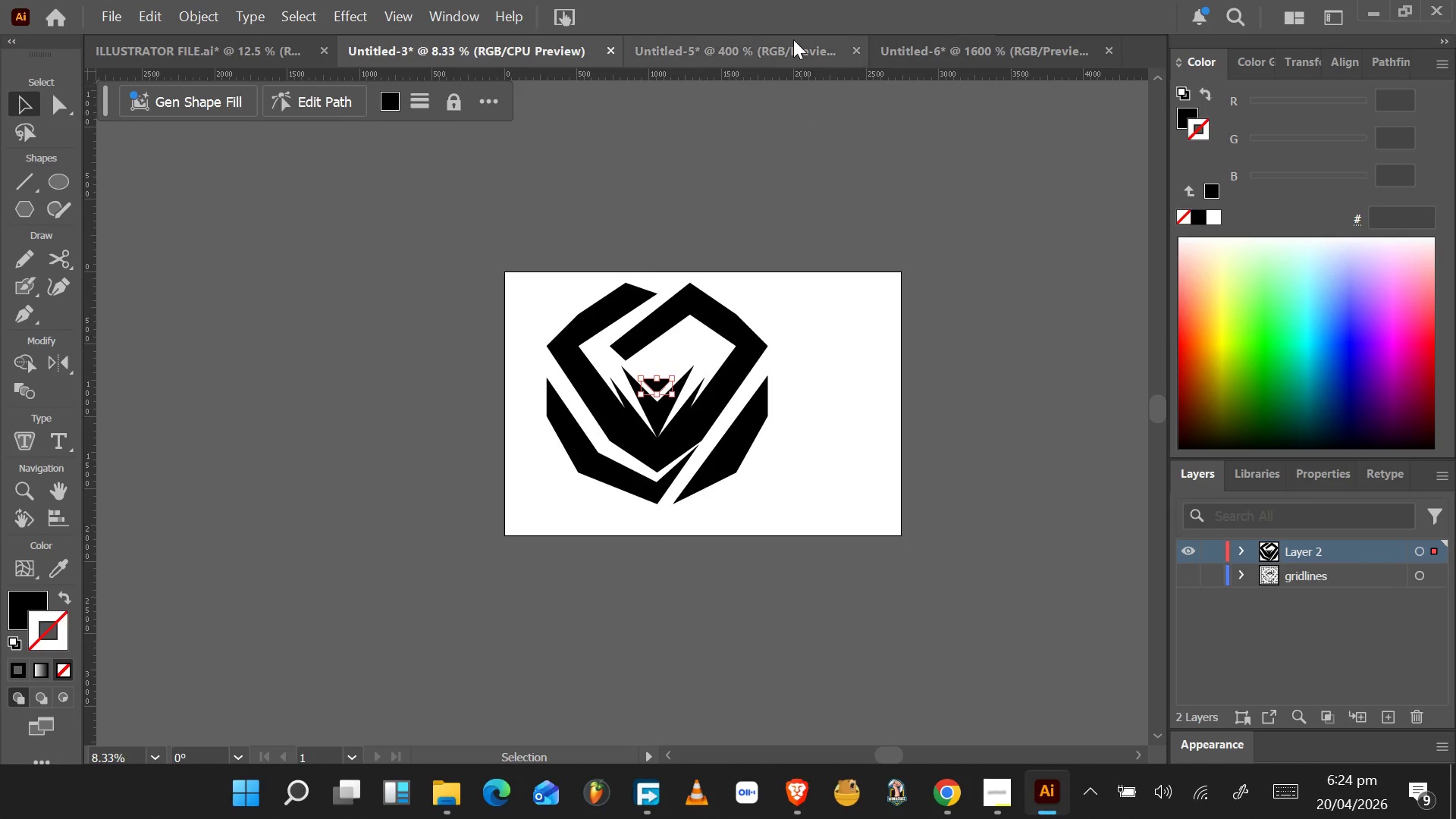 
left_click([793, 38])
 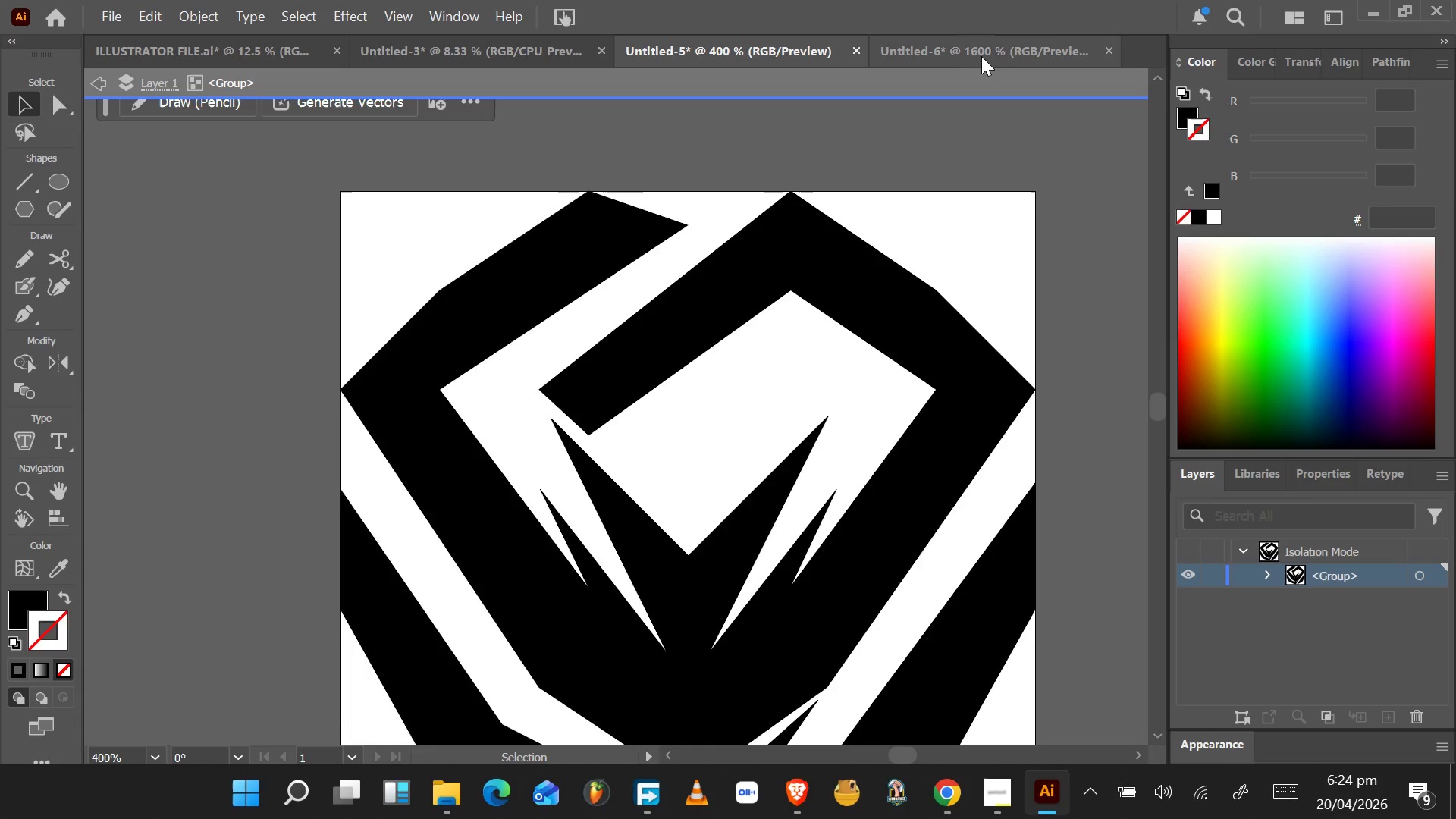 
left_click([985, 52])
 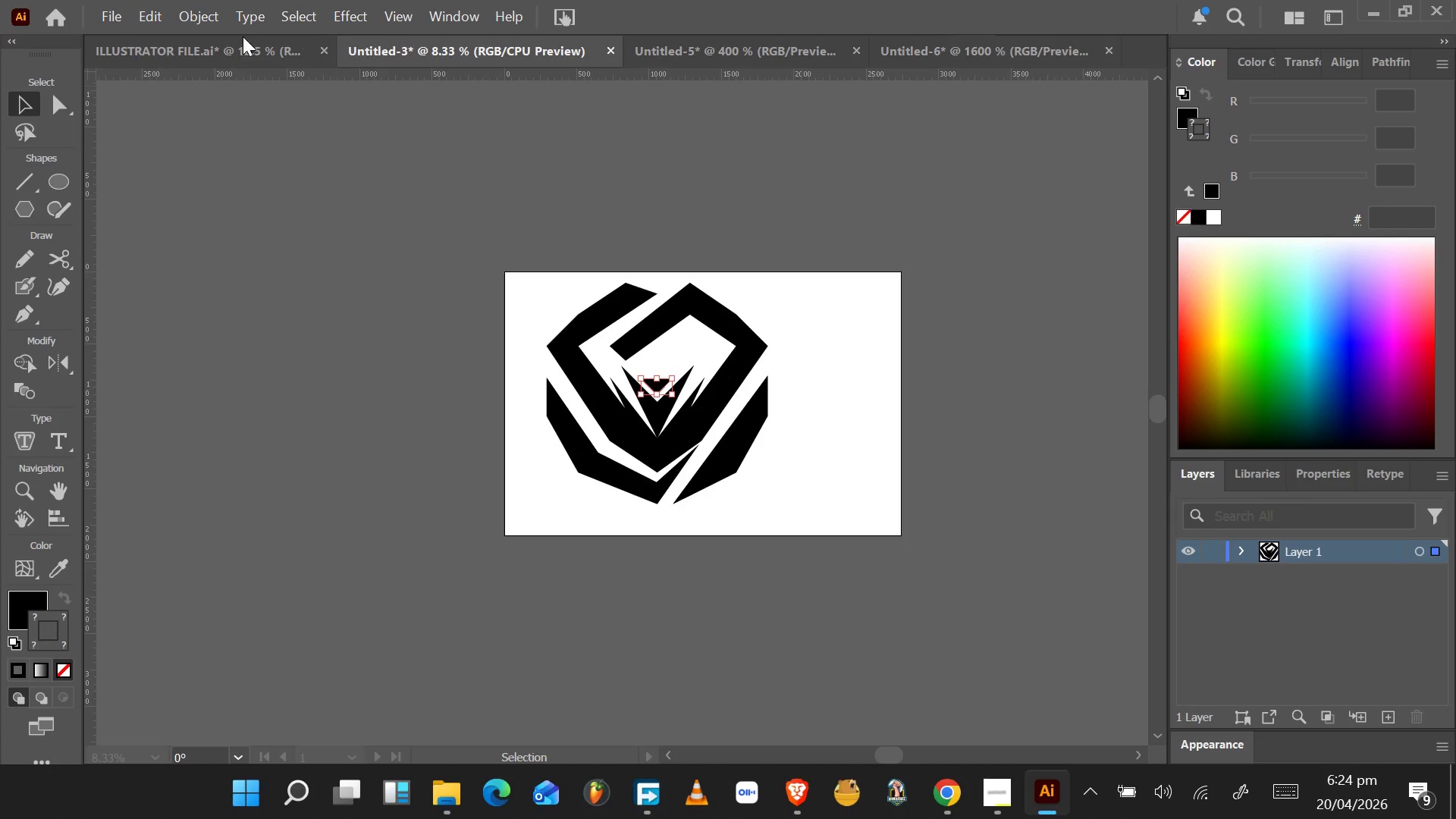 
scroll: coordinate [703, 357], scroll_direction: down, amount: 3.0
 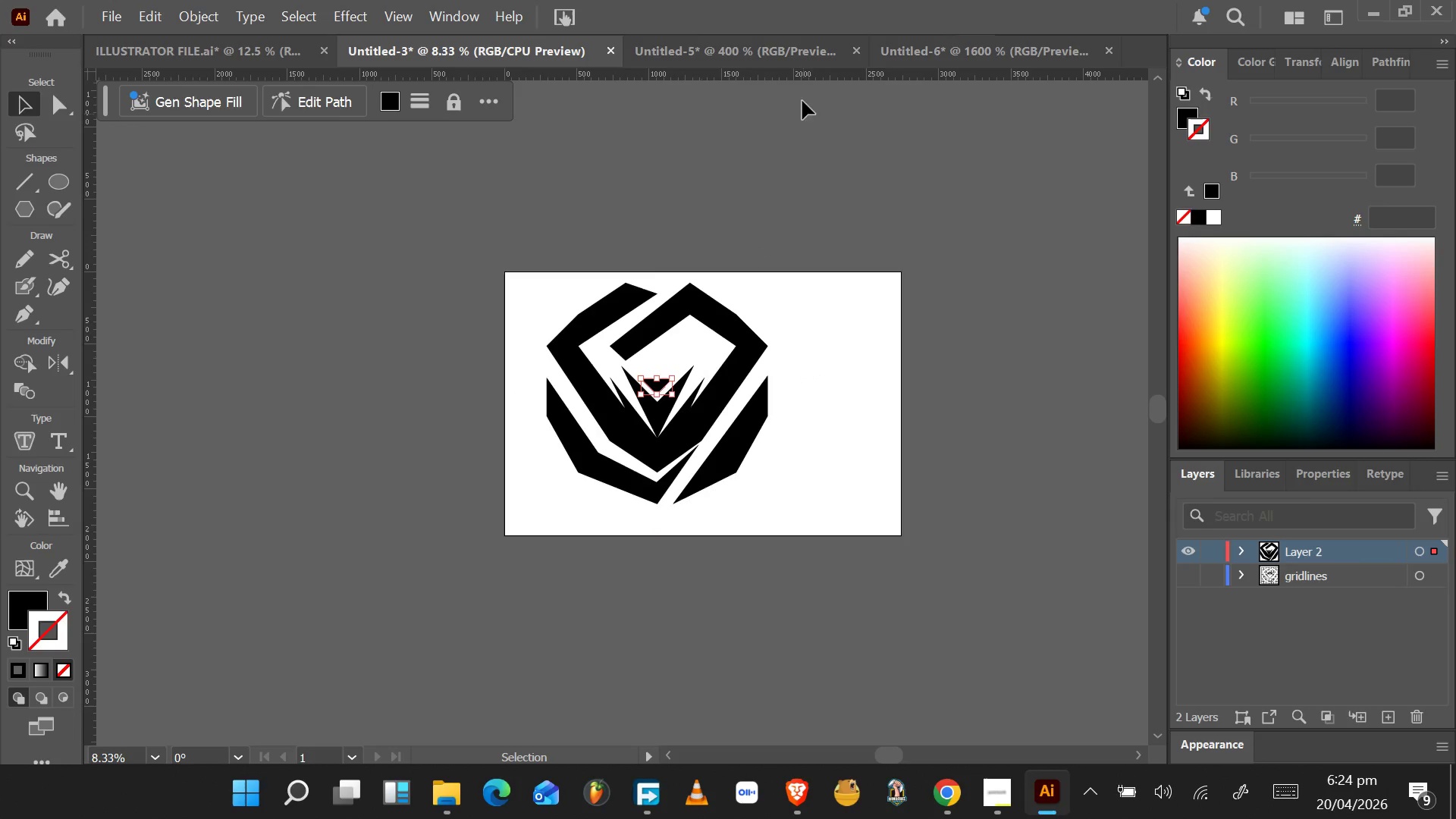 
left_click([240, 39])
 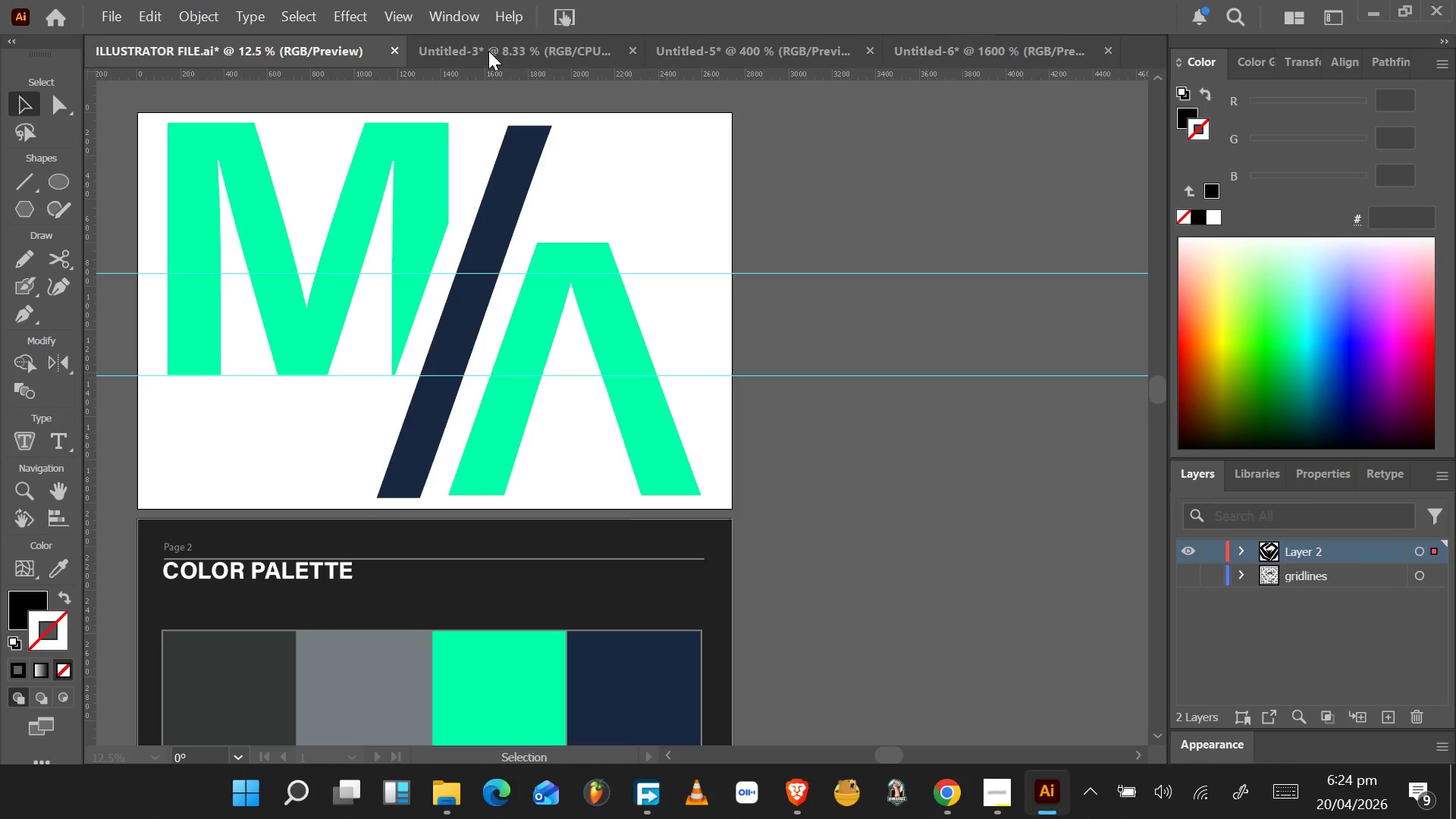 
left_click([511, 39])
 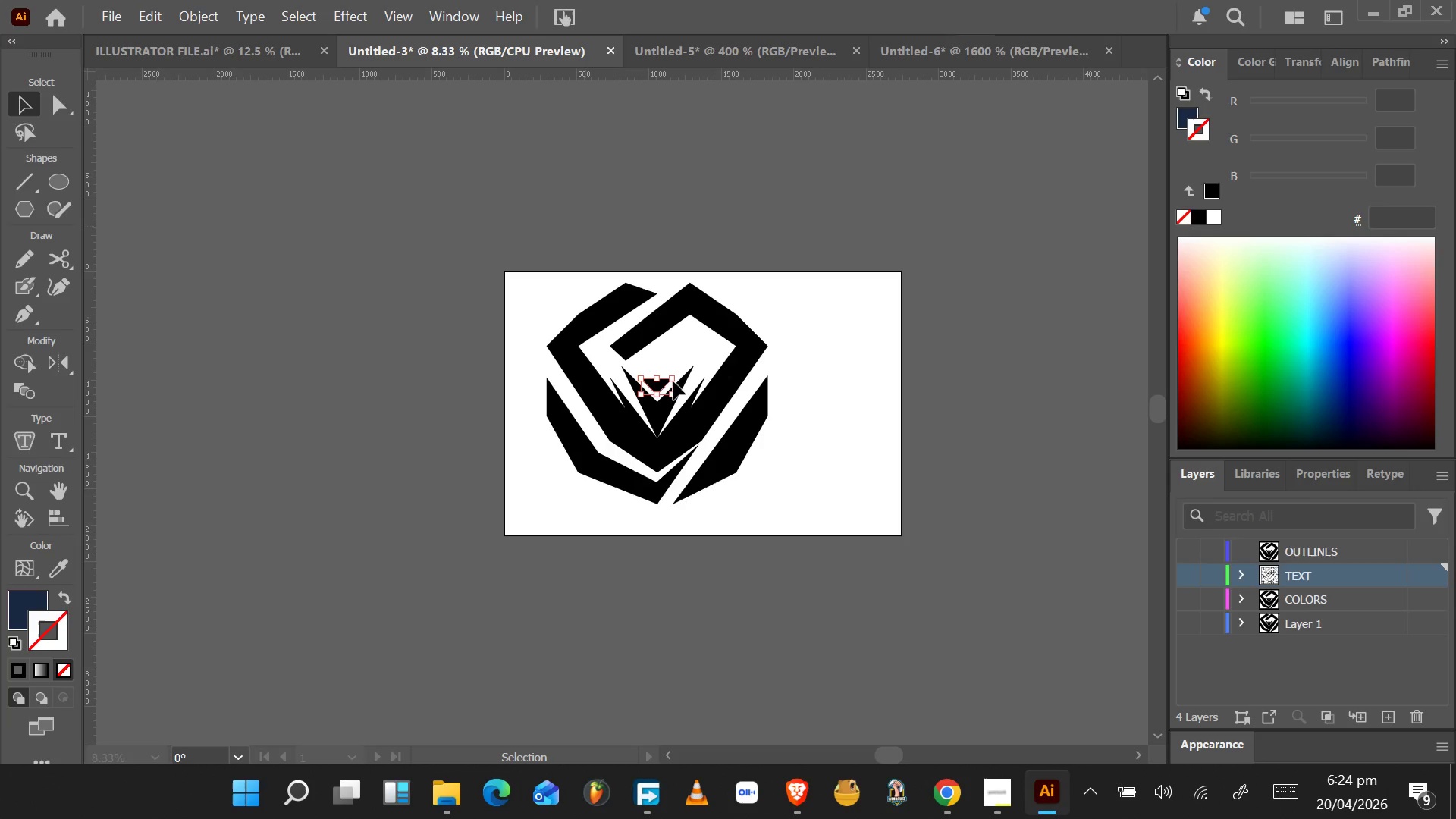 
left_click([663, 384])
 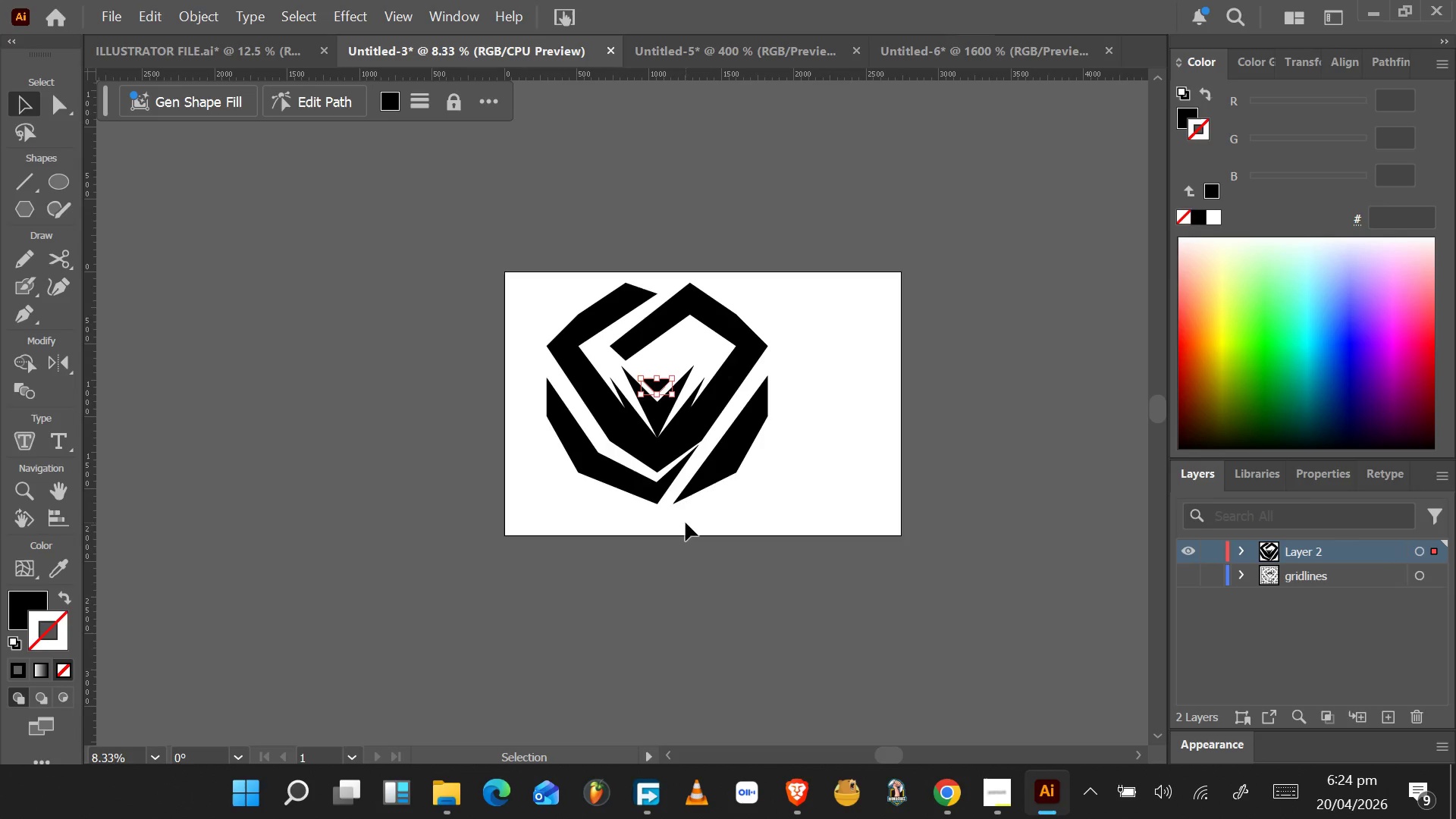 
key(Delete)
 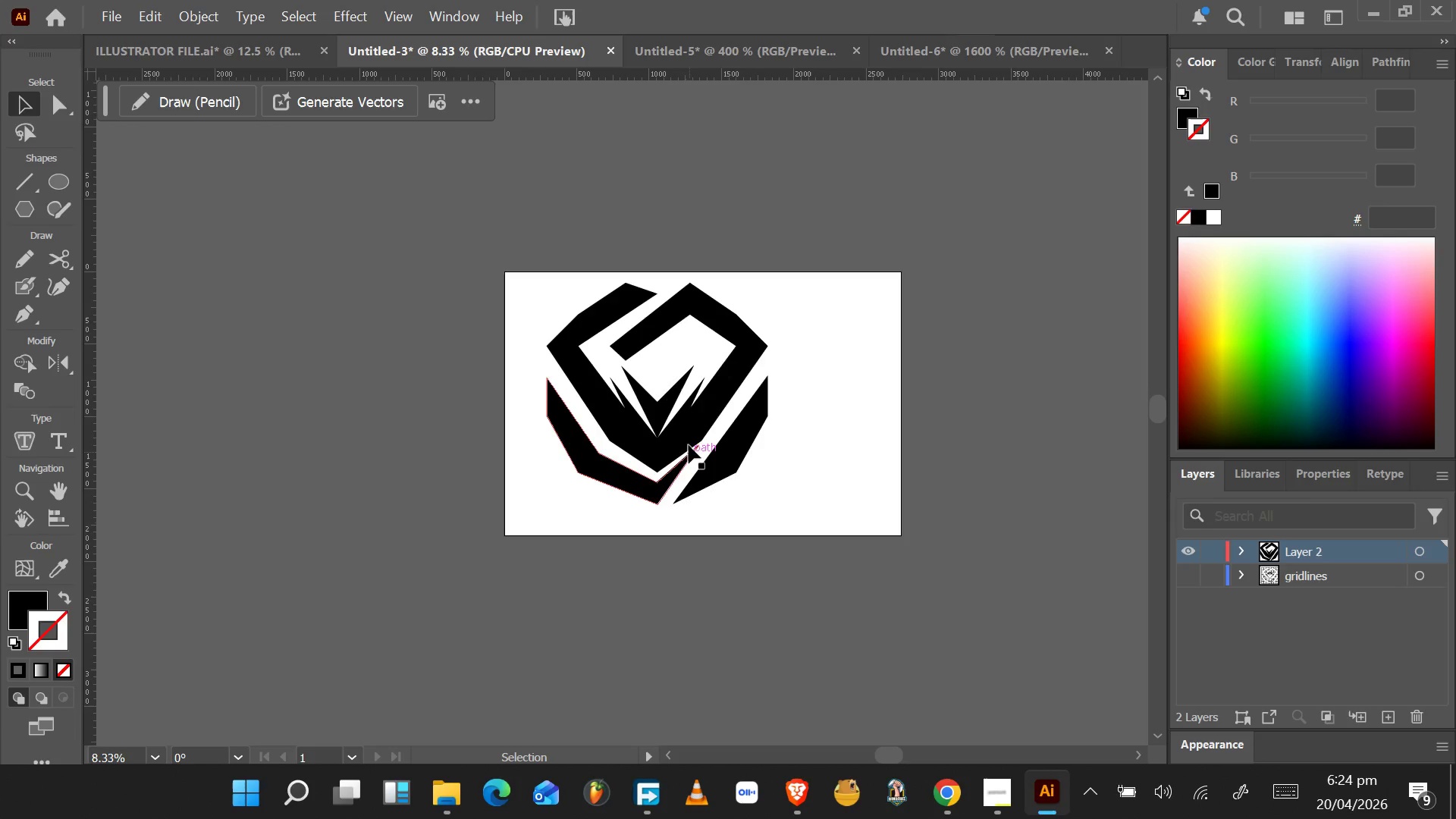 
left_click([657, 410])
 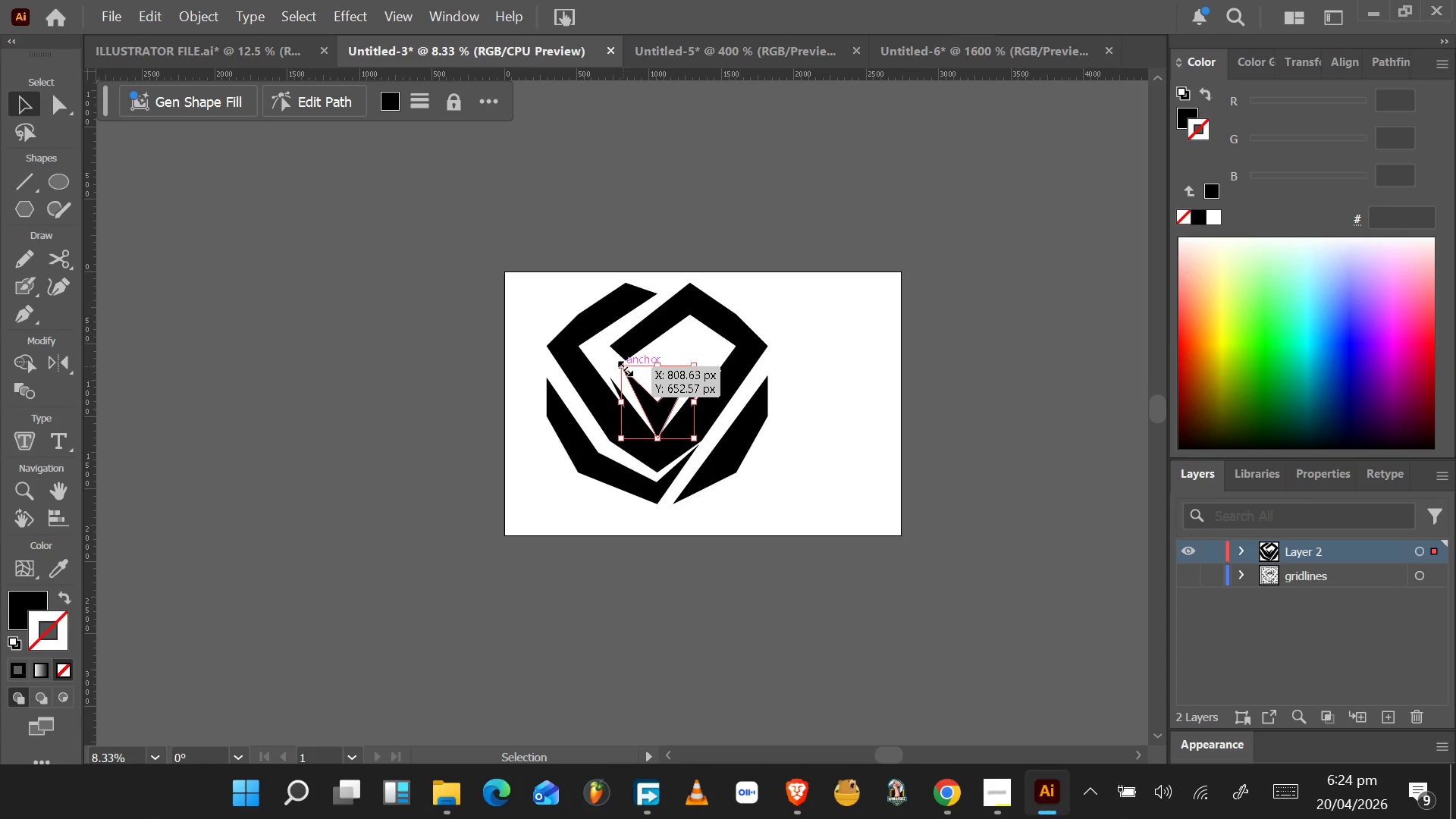 
hold_key(key=ShiftLeft, duration=1.5)
left_click_drag(start_coordinate=[623, 366], to_coordinate=[599, 334])
 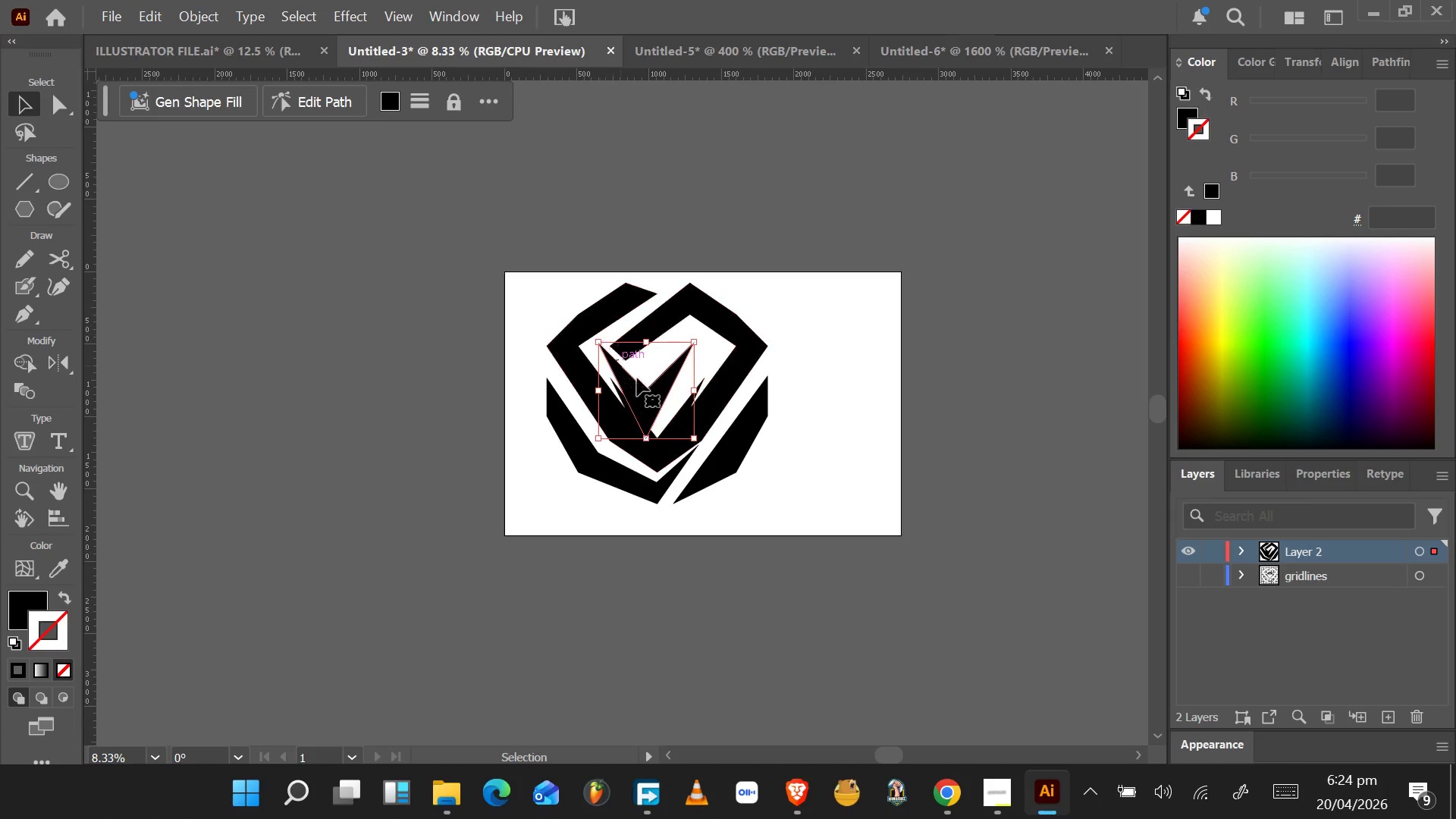 
hold_key(key=ShiftLeft, duration=0.61)
 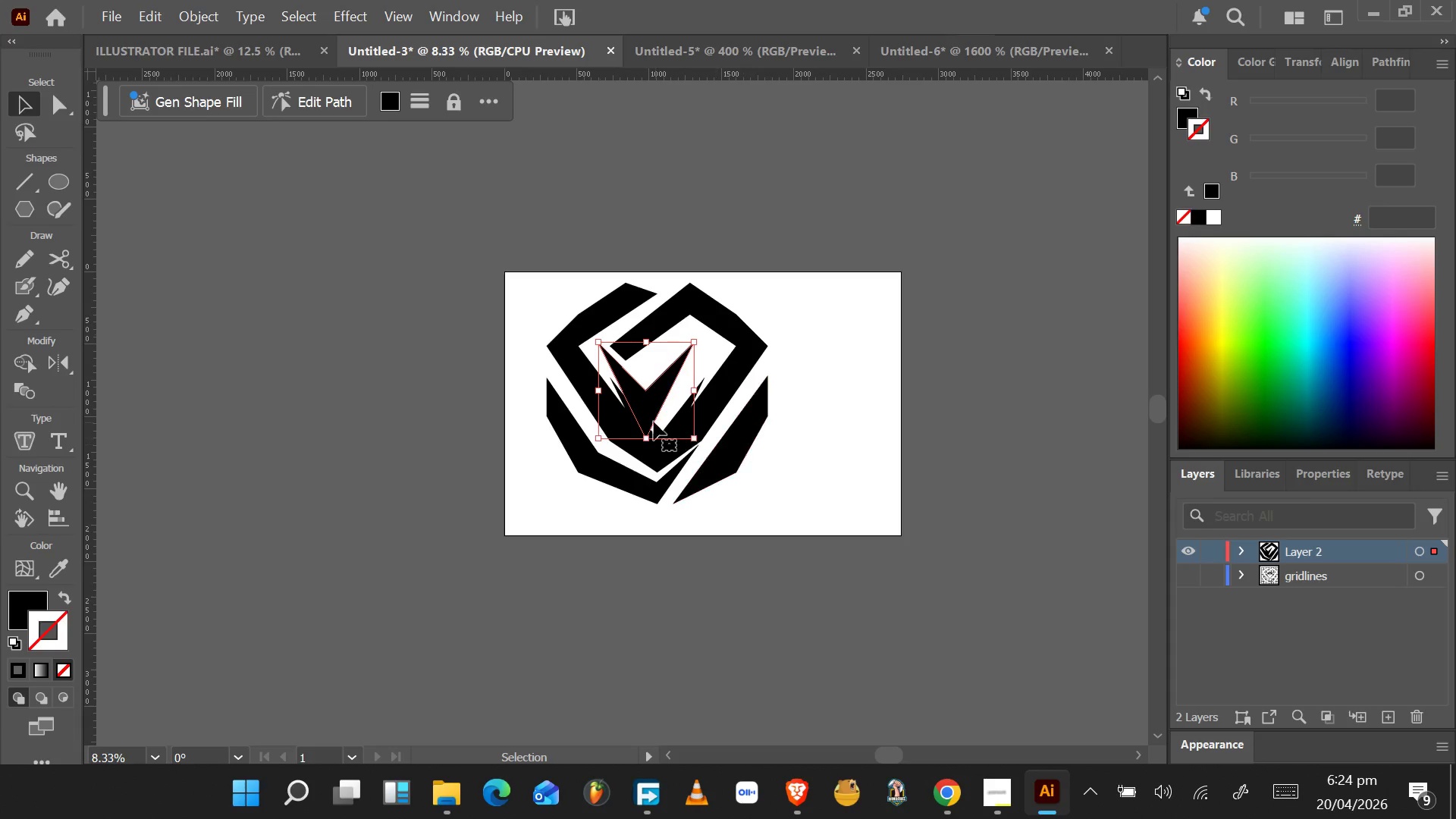 
left_click_drag(start_coordinate=[641, 420], to_coordinate=[654, 416])
 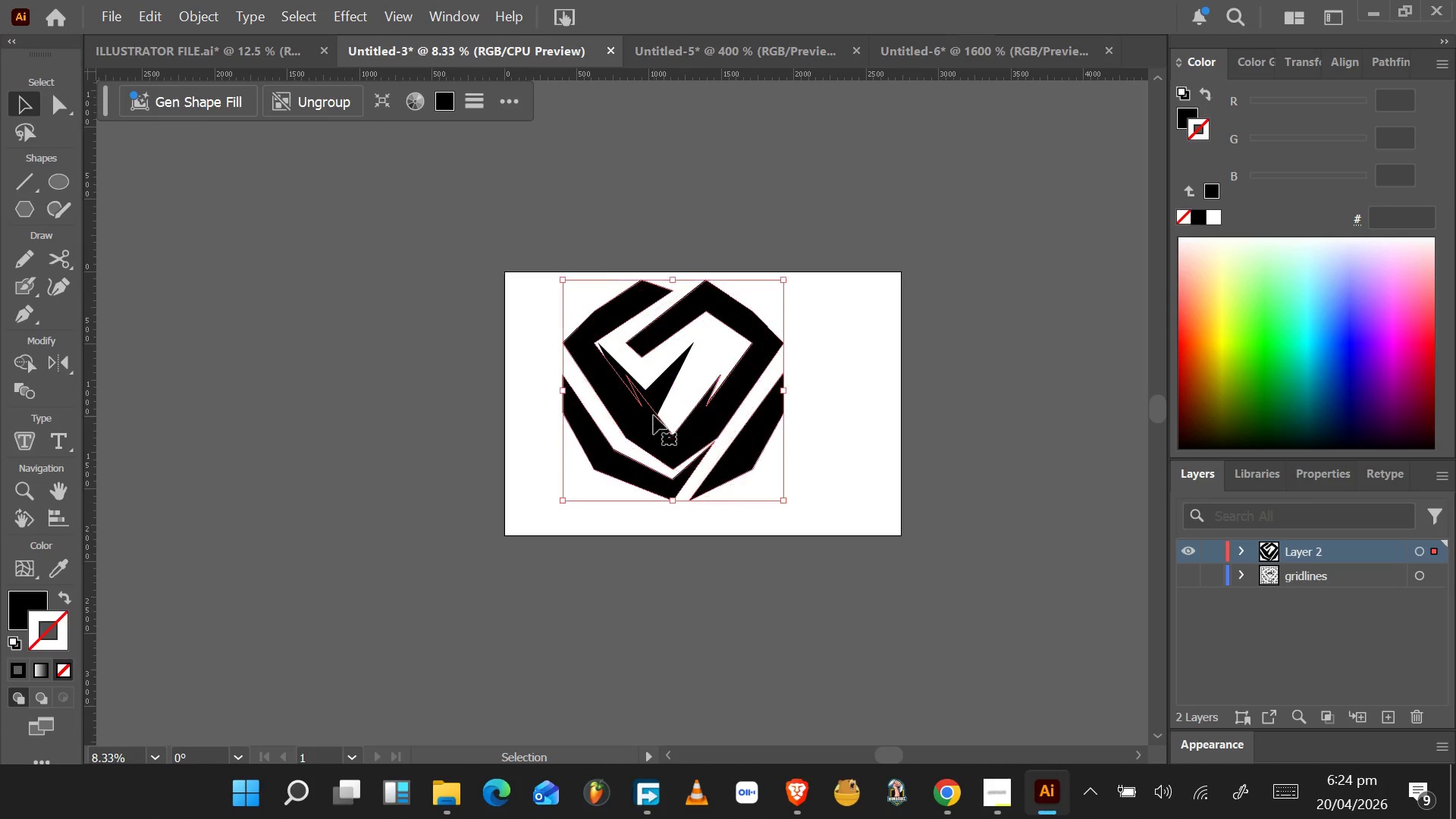 
key(Control+Z)
 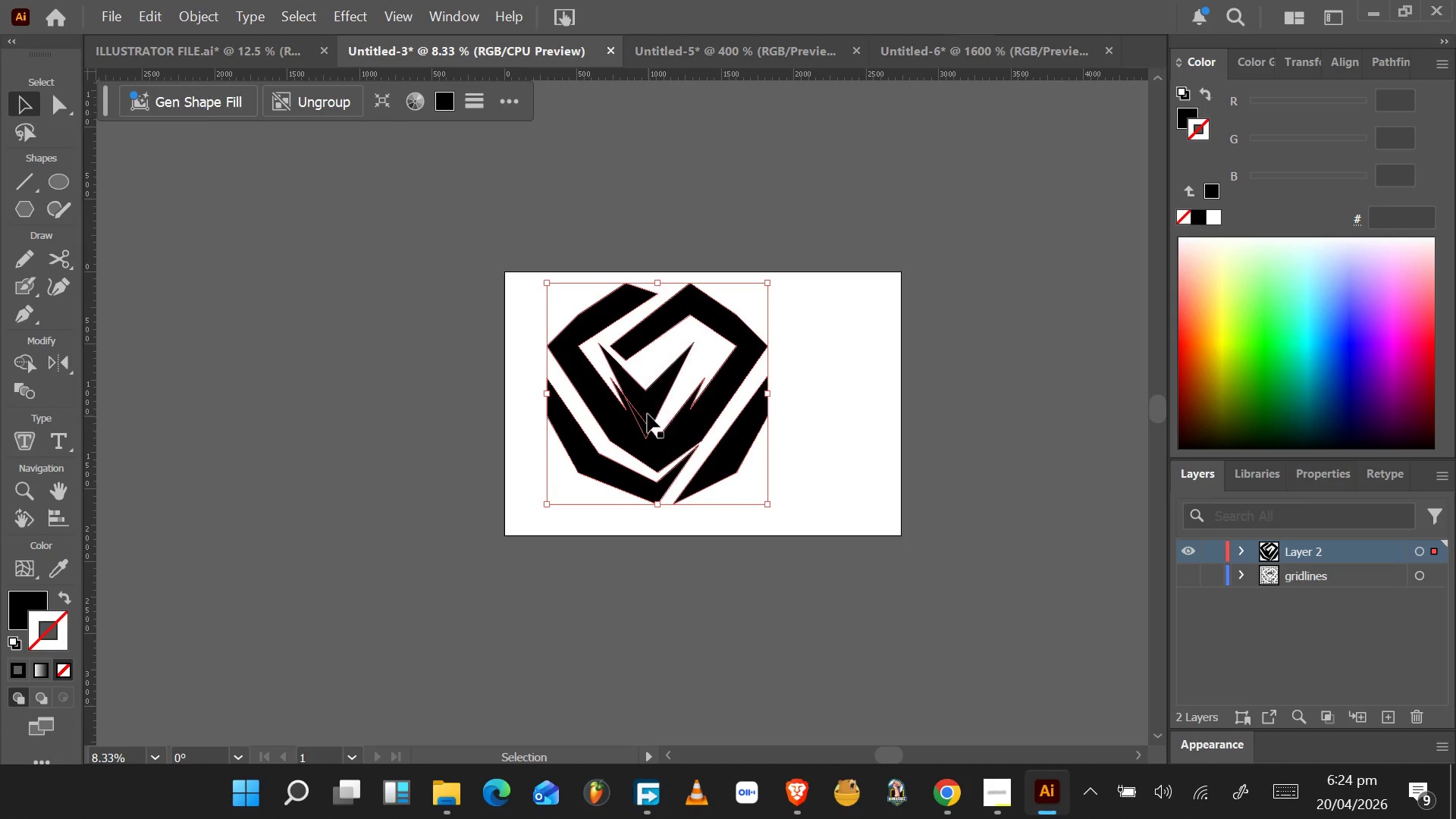 
hold_key(key=AltLeft, duration=1.09)
 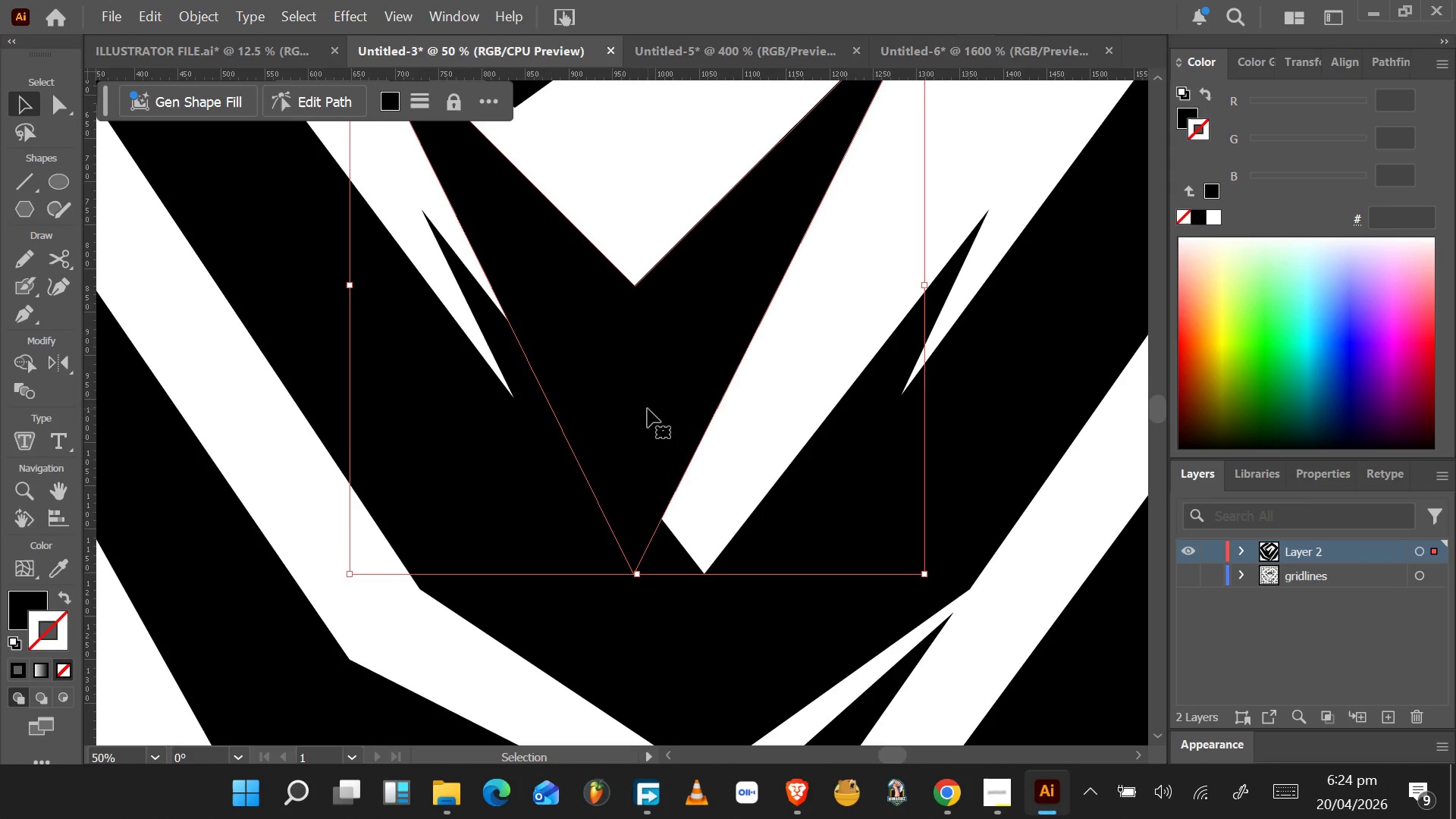 
left_click([648, 409])
 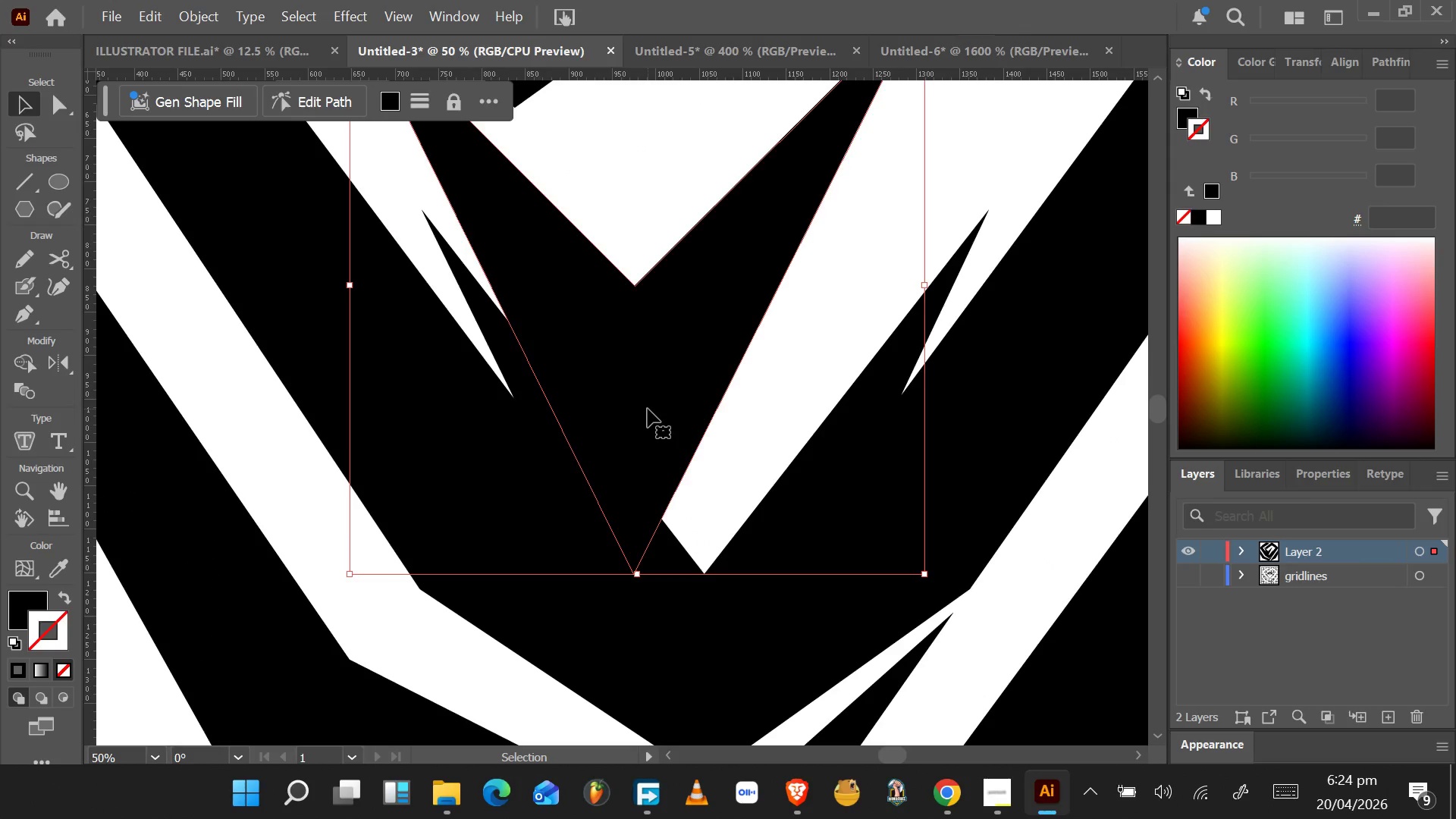 
left_click_drag(start_coordinate=[648, 409], to_coordinate=[719, 404])
 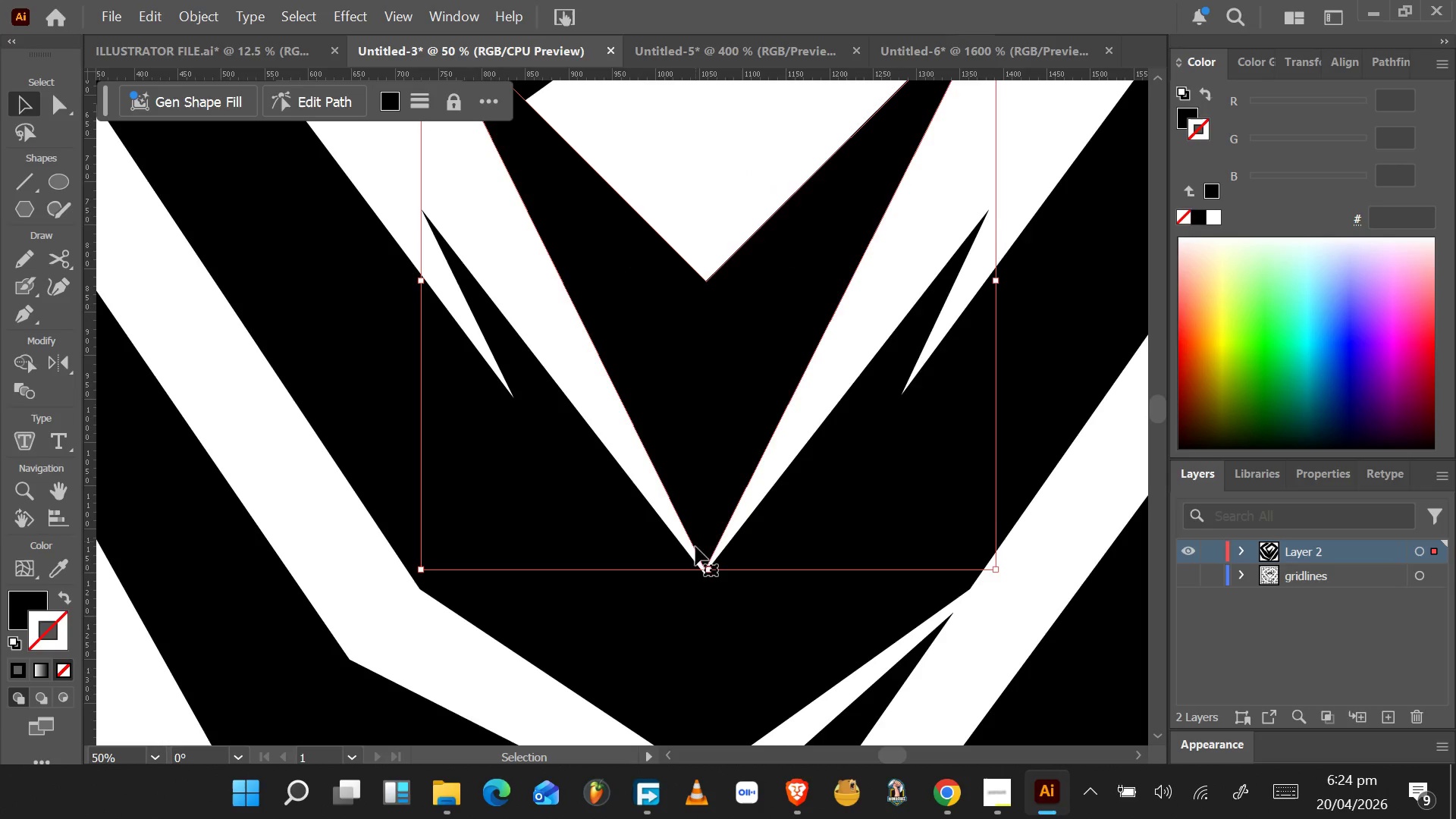 
scroll: coordinate [648, 411], scroll_direction: up, amount: 5.0
 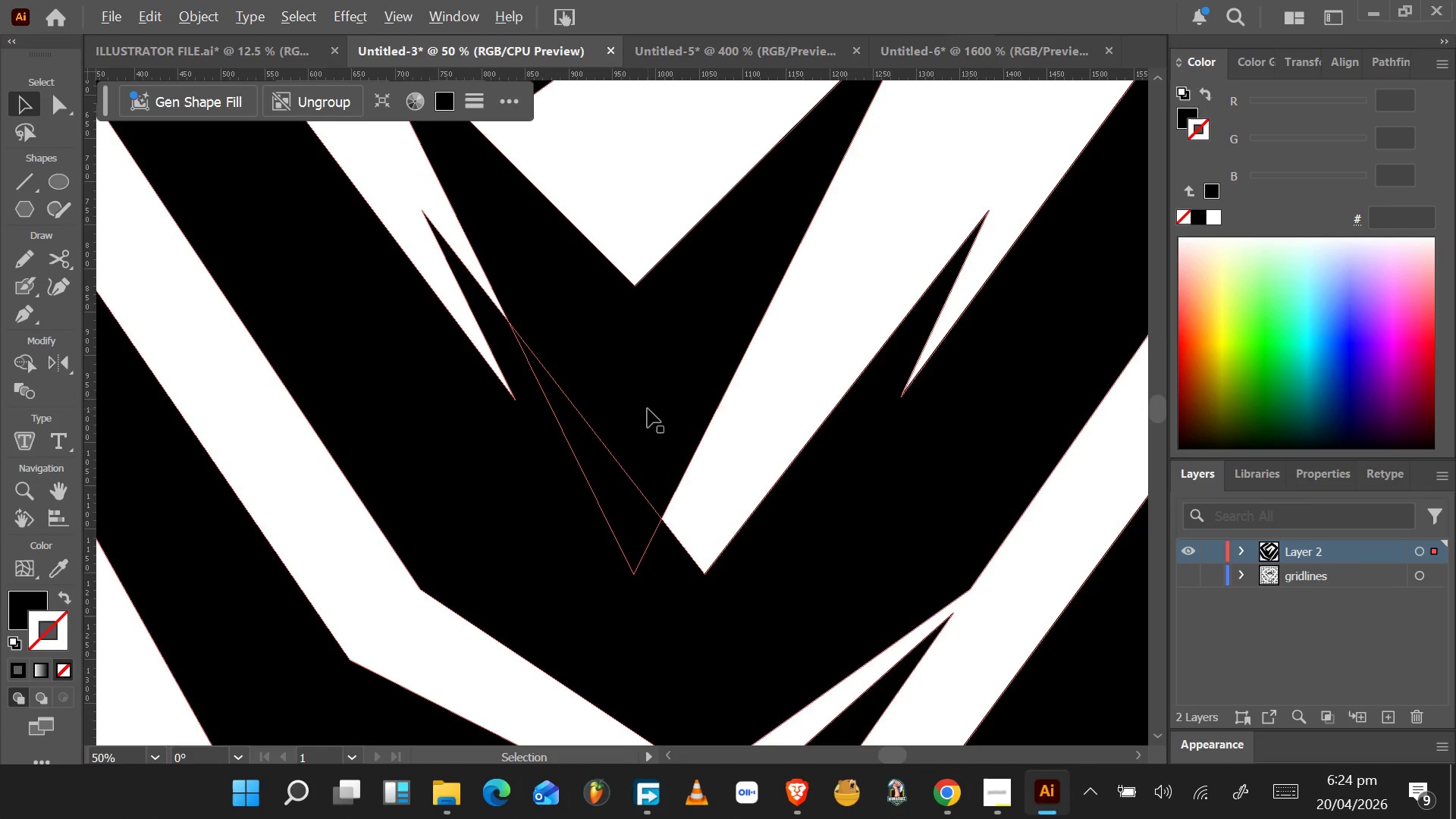 
hold_key(key=AltLeft, duration=1.38)
 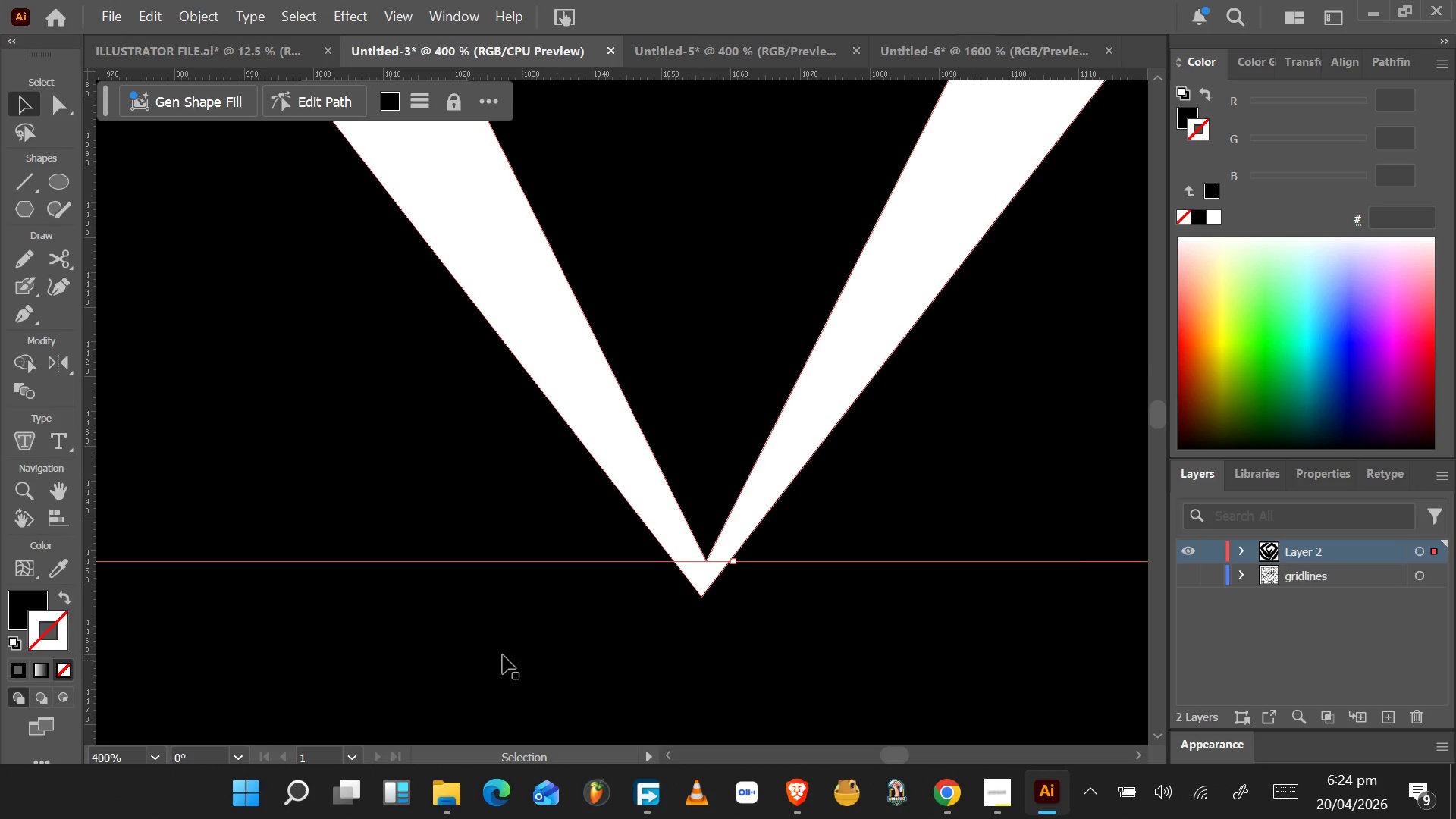 
left_click_drag(start_coordinate=[86, 637], to_coordinate=[702, 595])
 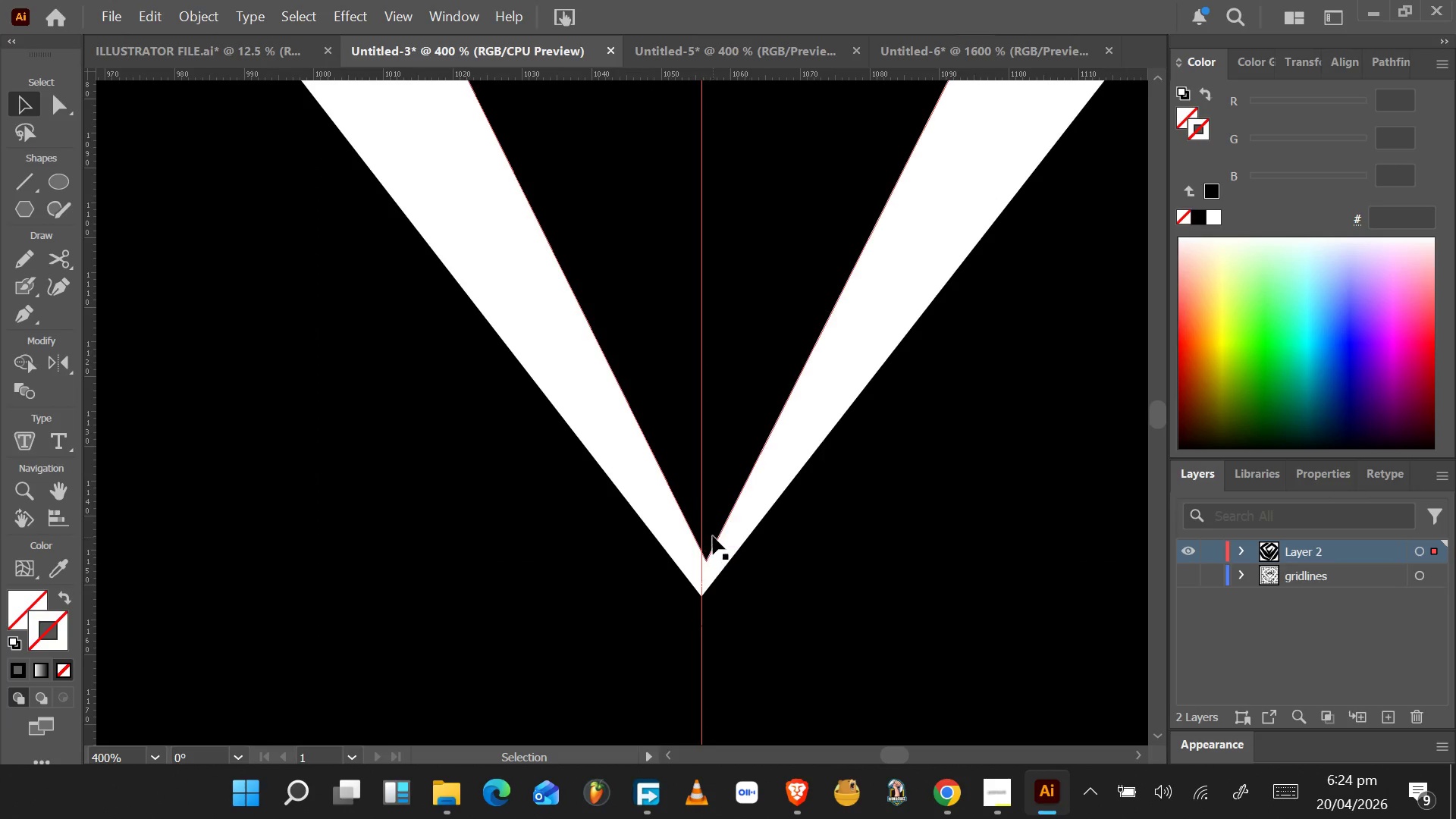 
scroll: coordinate [706, 571], scroll_direction: up, amount: 6.0
 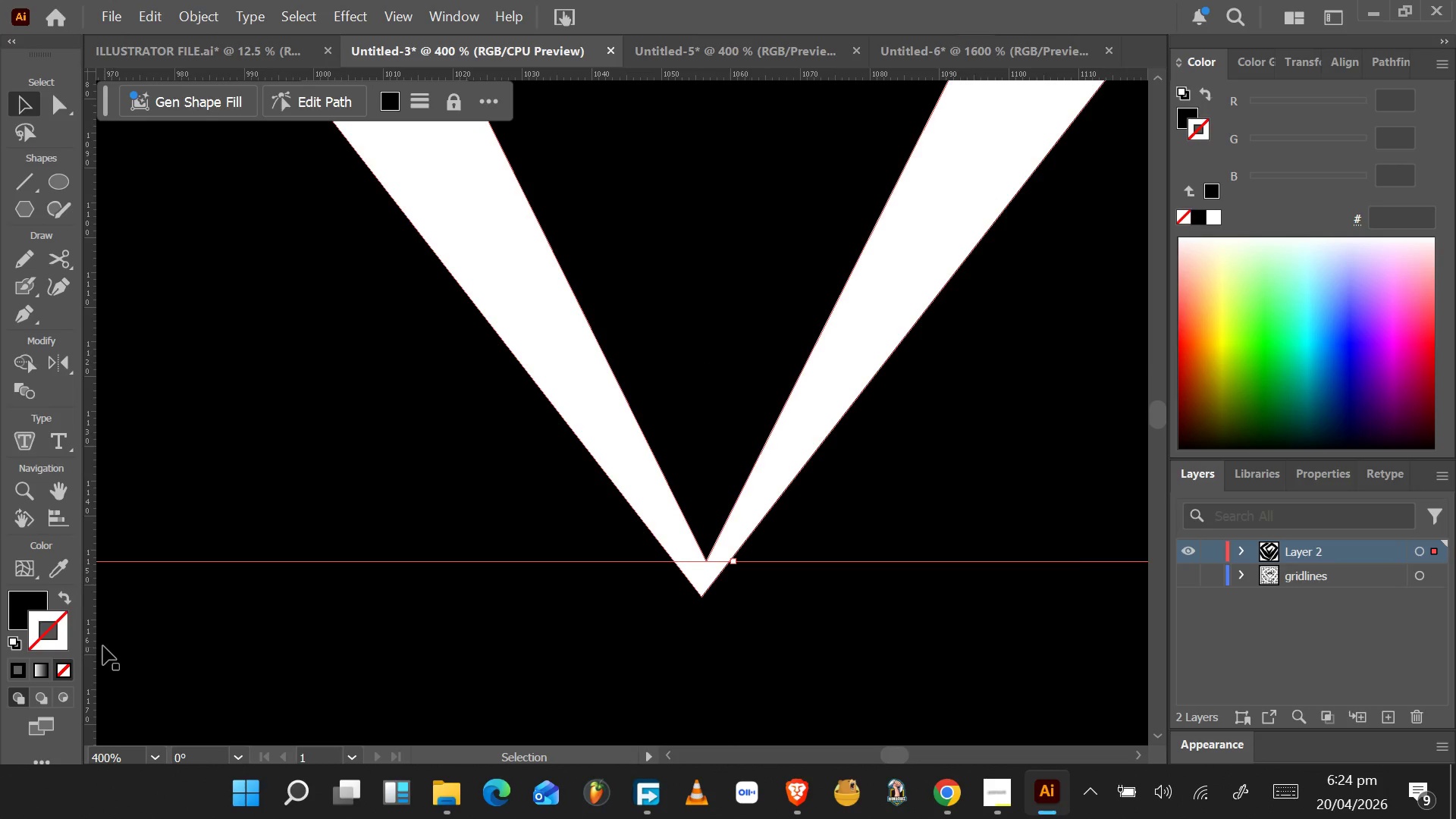 
left_click([714, 534])
 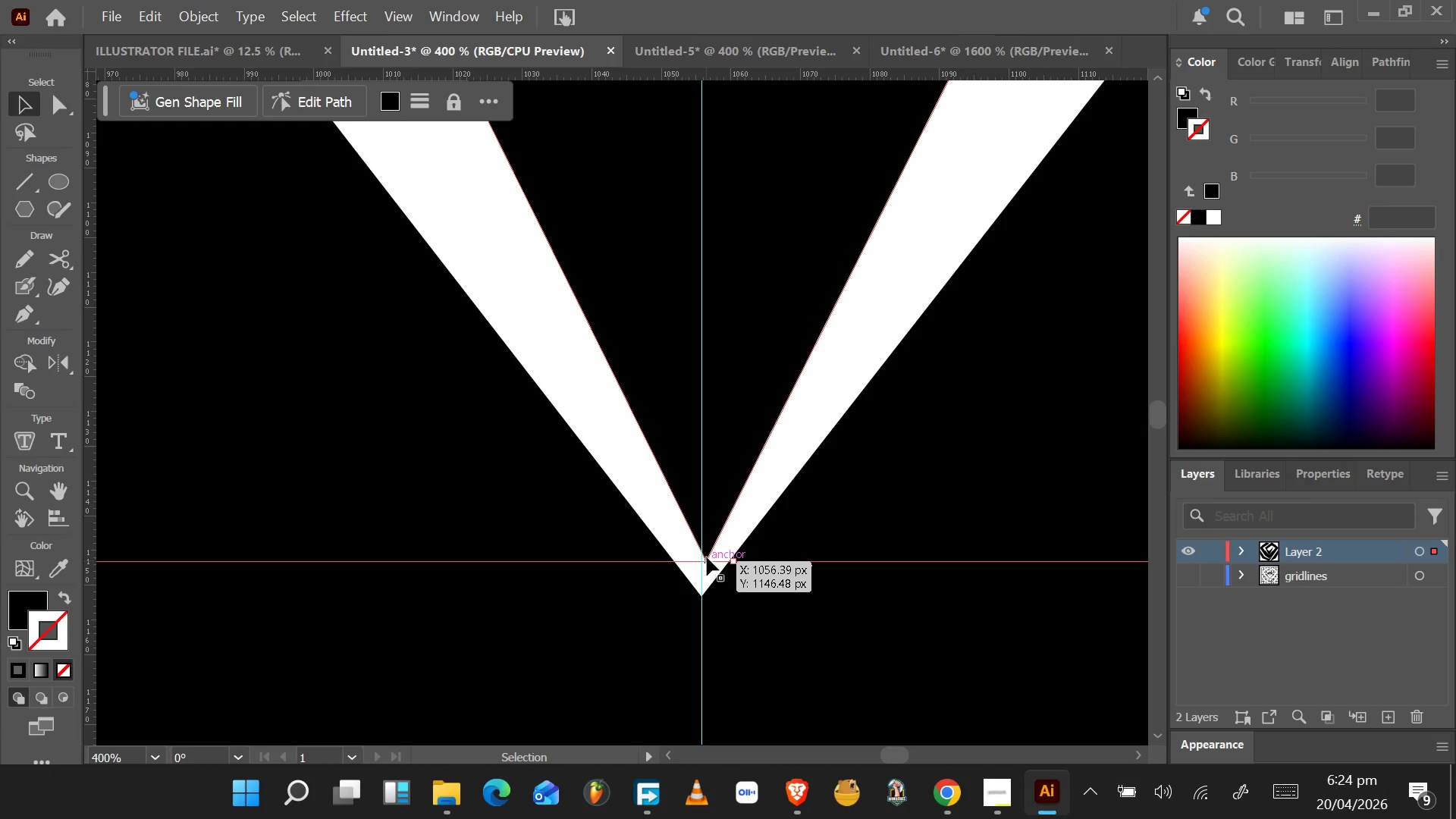 
left_click([714, 517])
 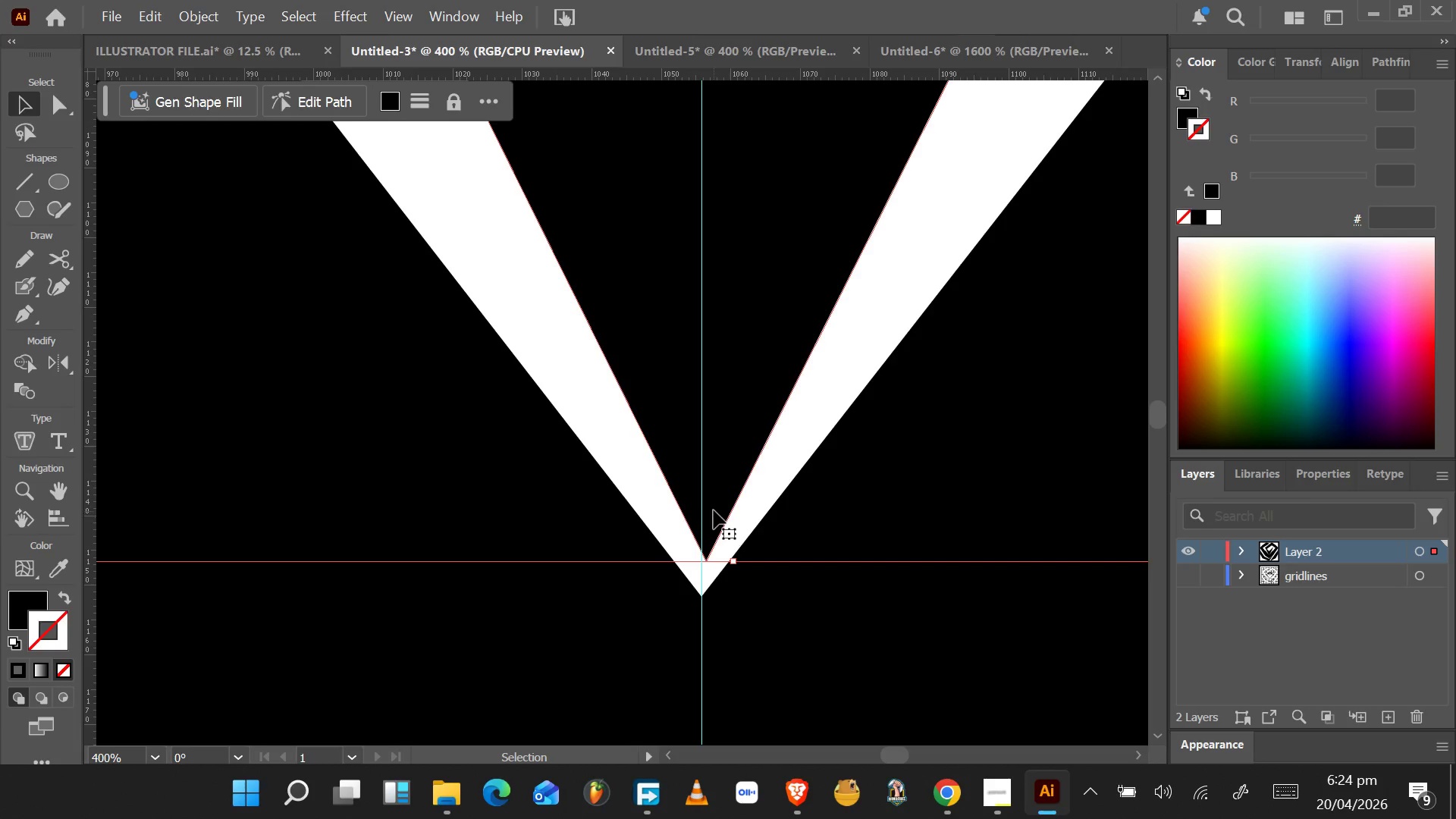 
key(A)
 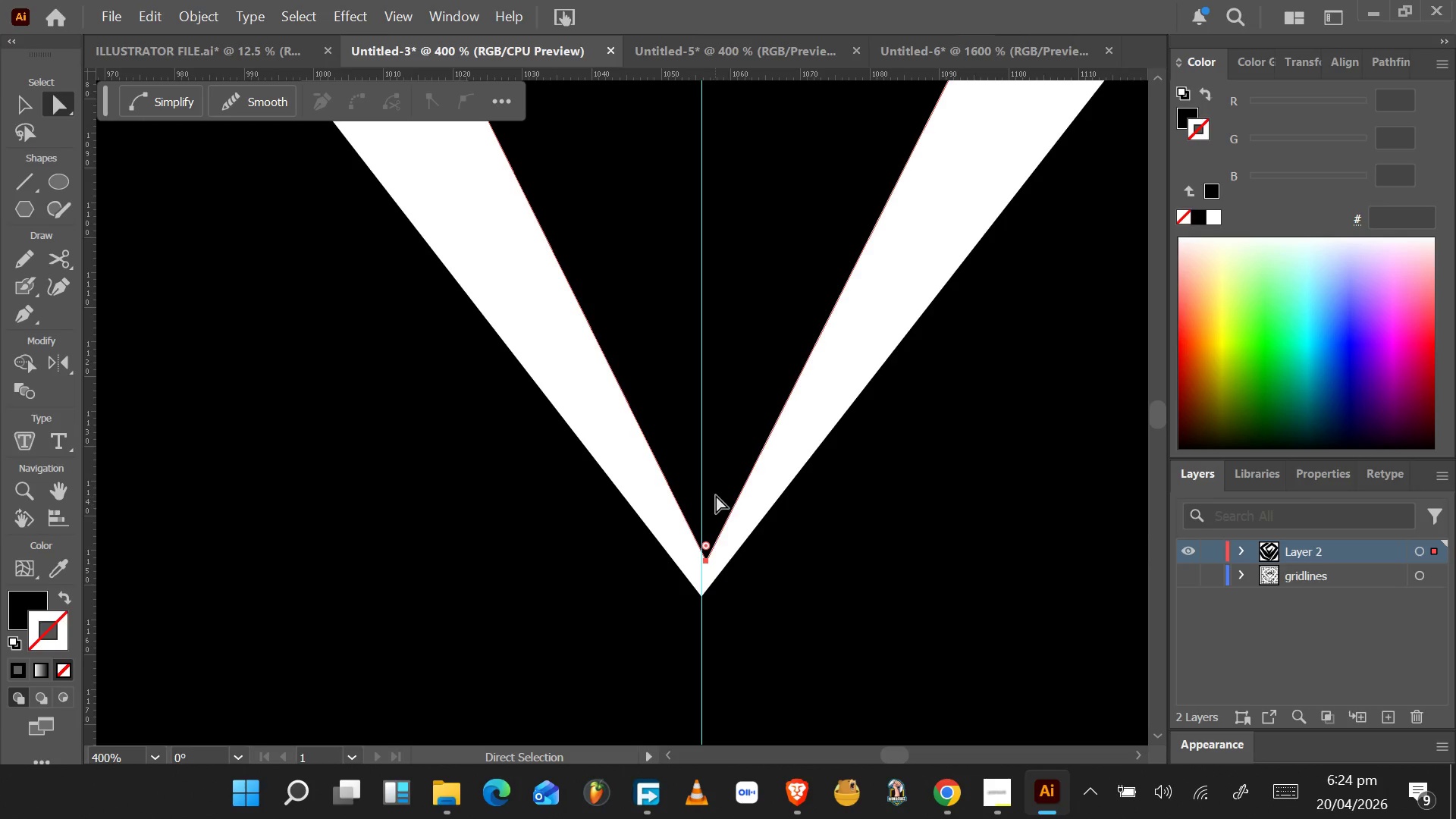 
left_click([717, 492])
 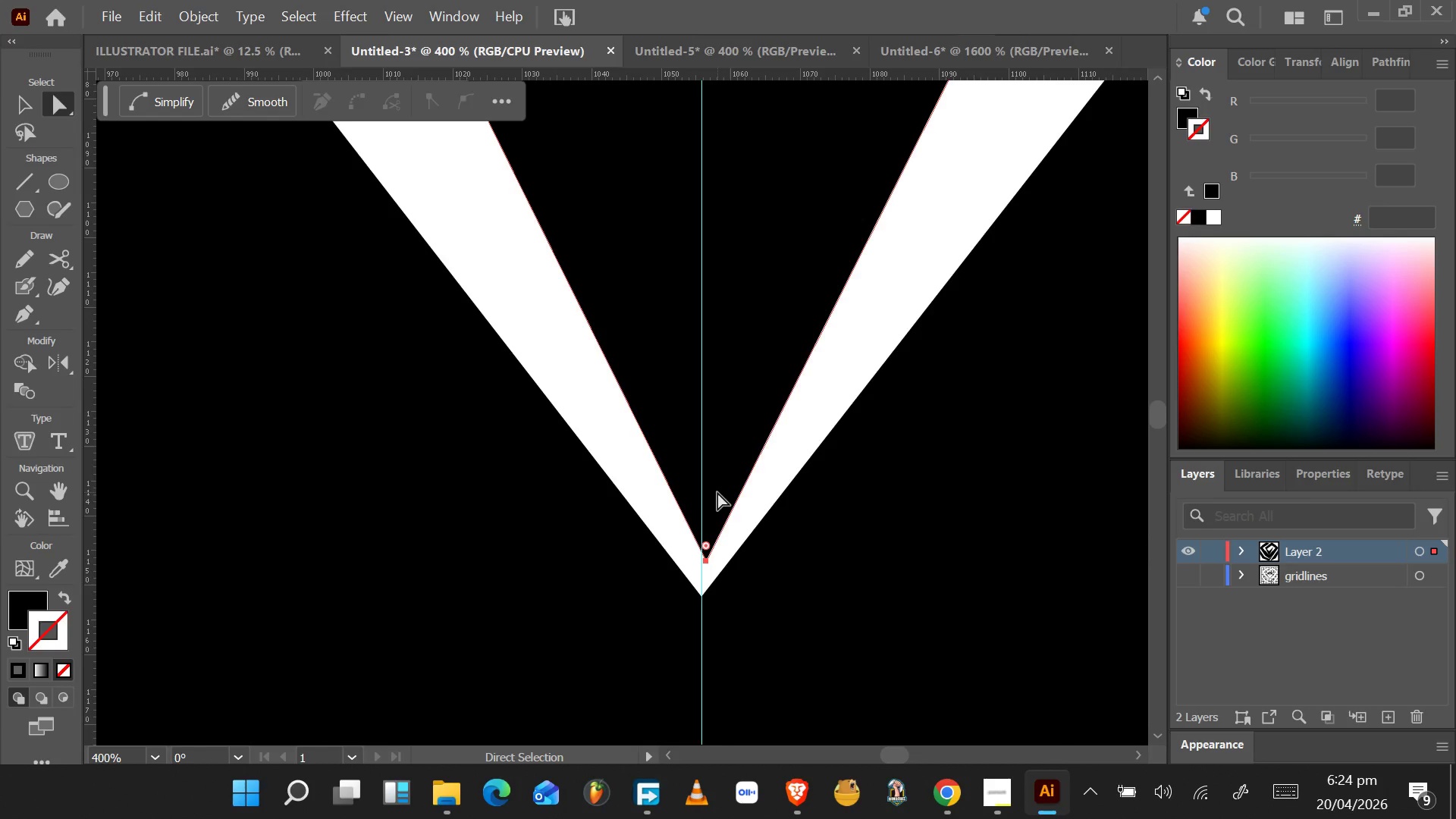 
hold_key(key=AltLeft, duration=1.39)
 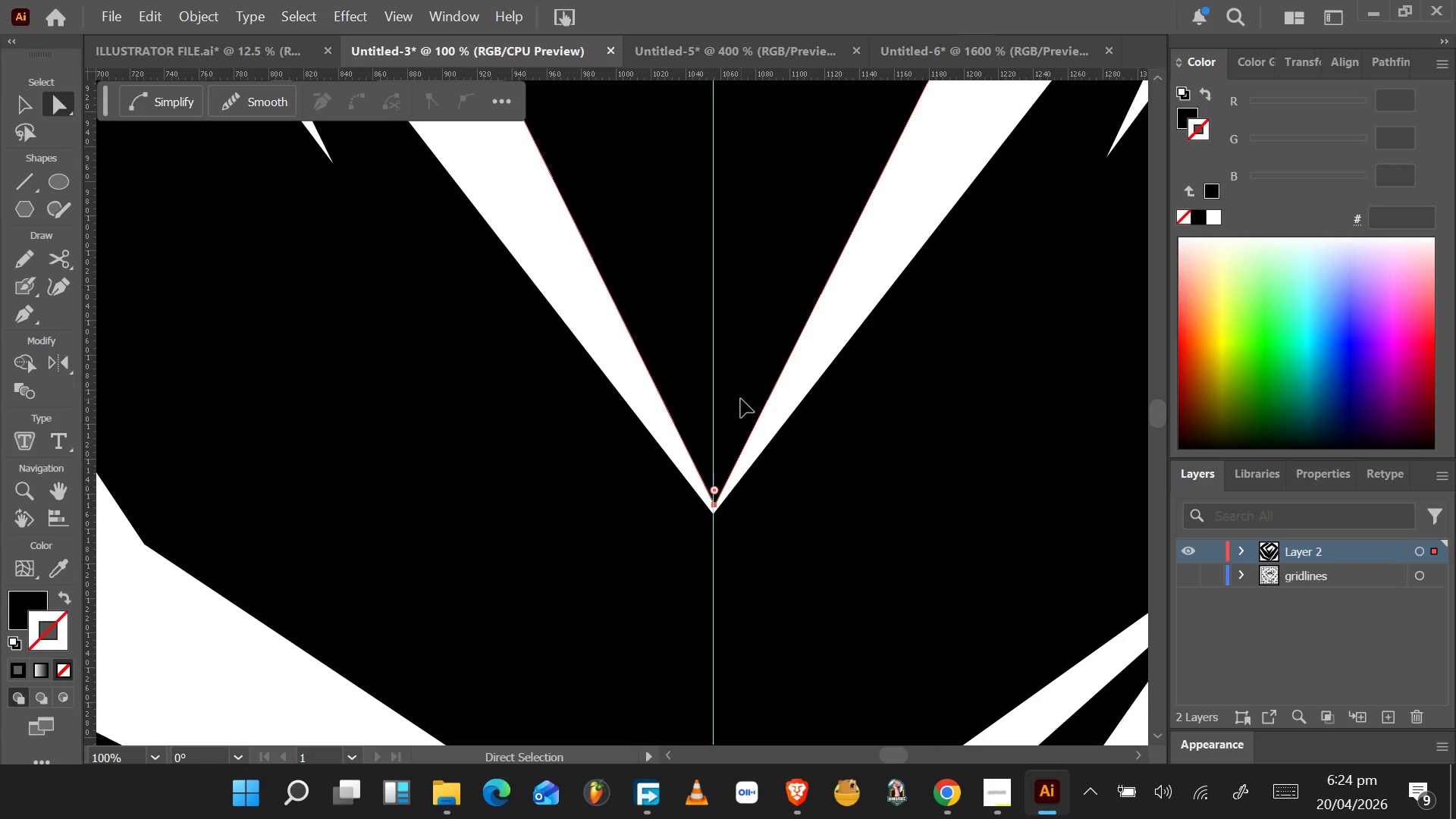 
left_click_drag(start_coordinate=[741, 399], to_coordinate=[772, 358])
 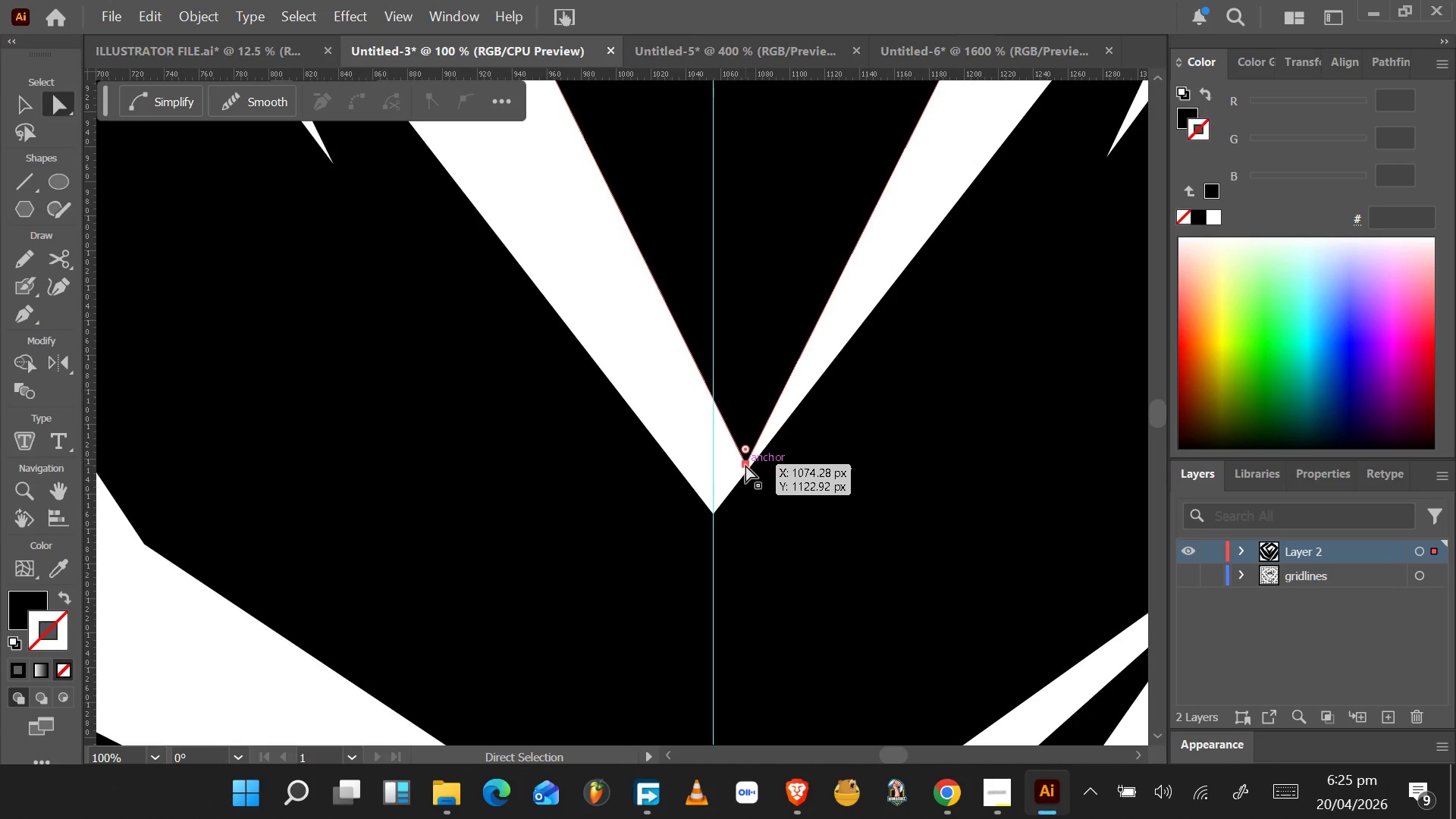 
left_click_drag(start_coordinate=[747, 463], to_coordinate=[713, 509])
 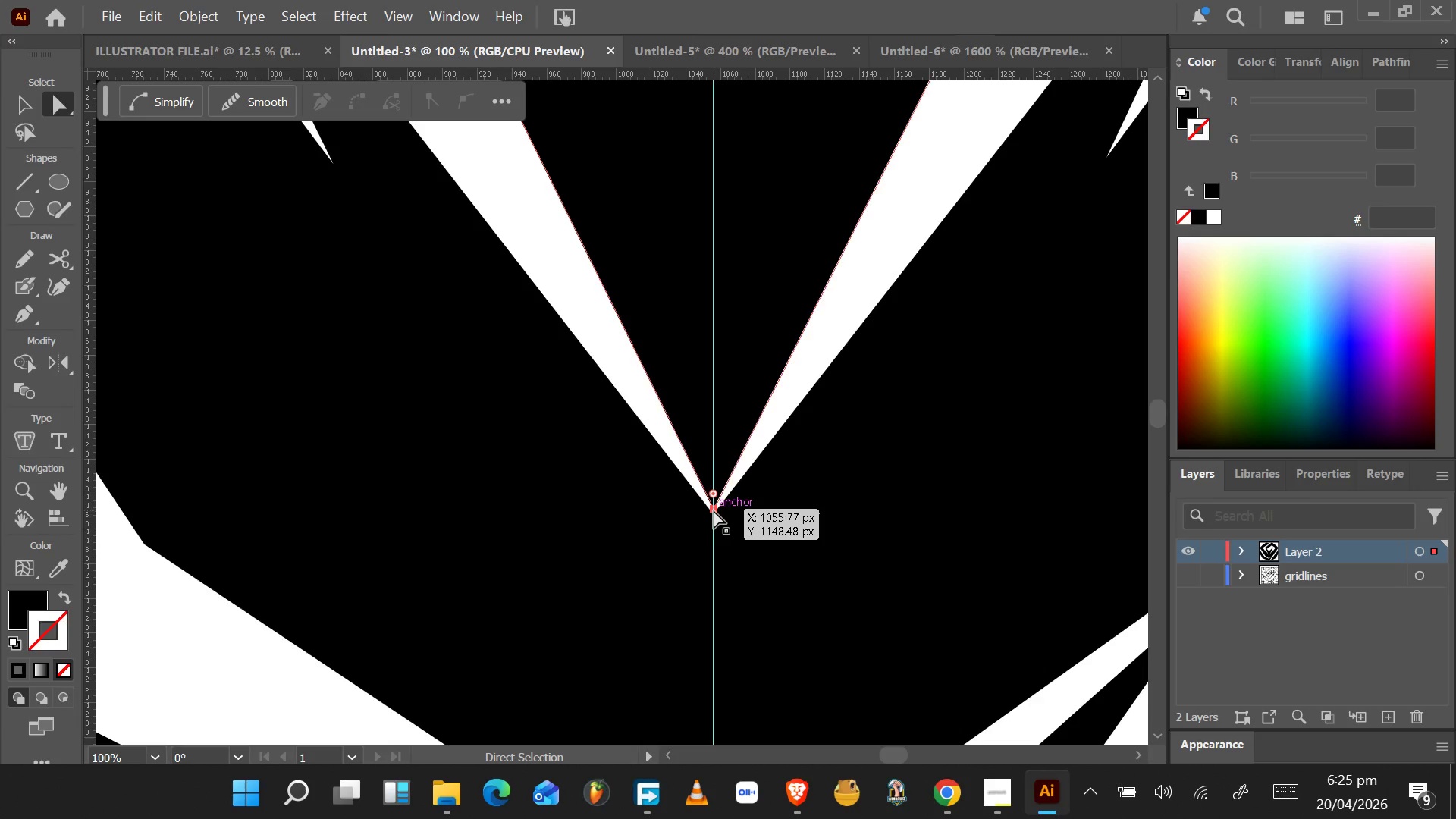 
scroll: coordinate [717, 492], scroll_direction: down, amount: 4.0
 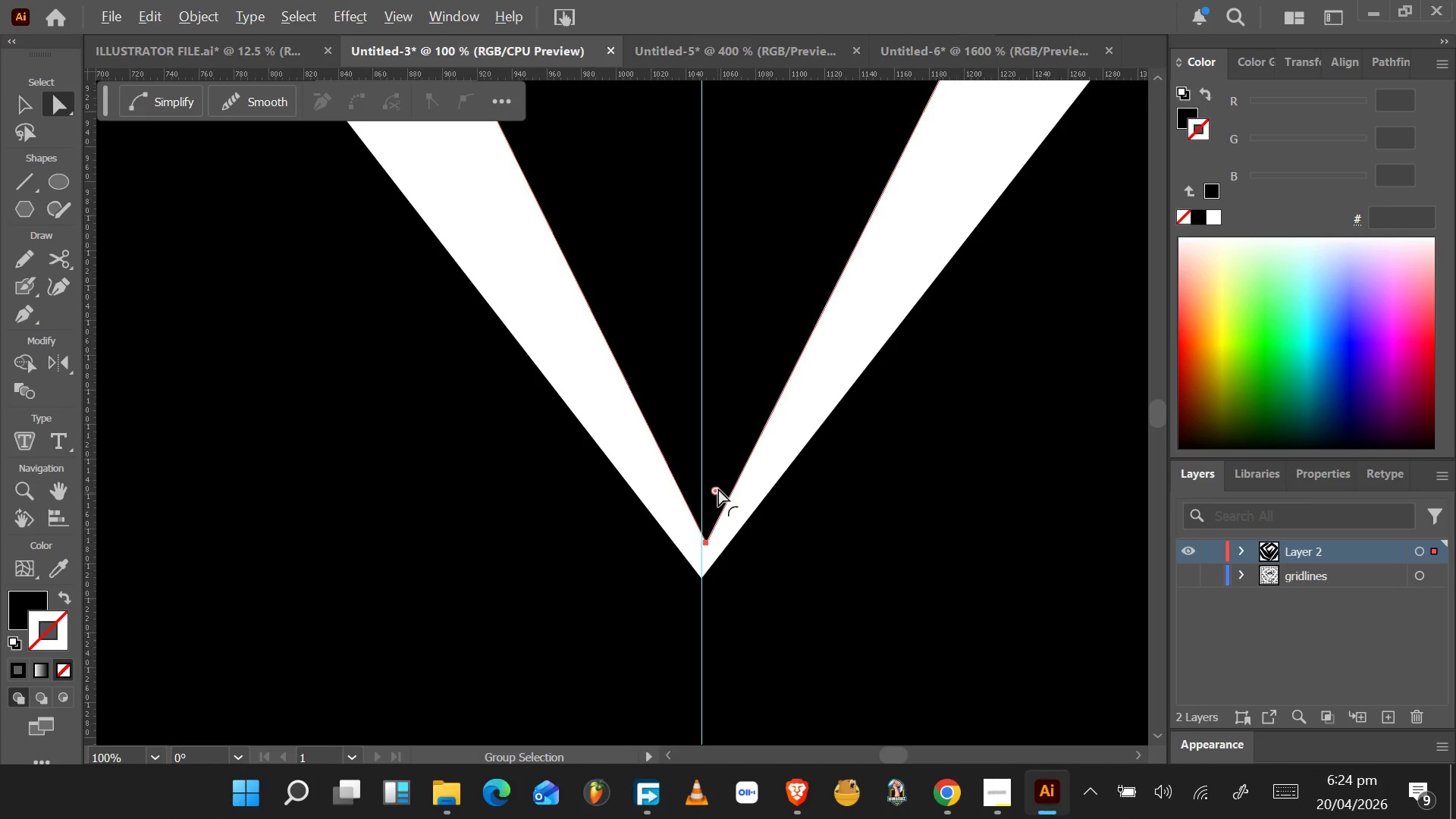 
hold_key(key=AltLeft, duration=1.5)
 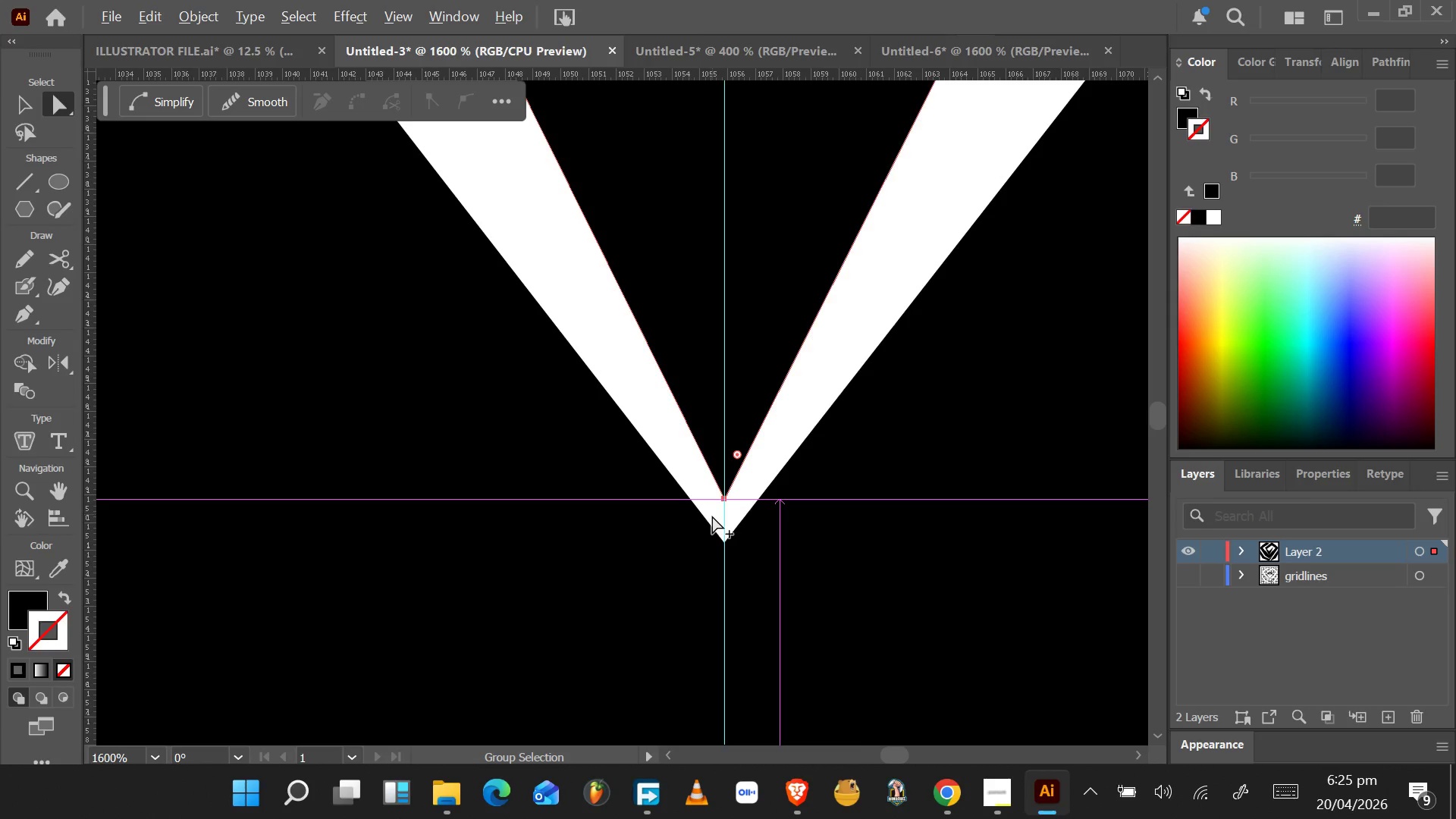 
hold_key(key=AltLeft, duration=1.25)
 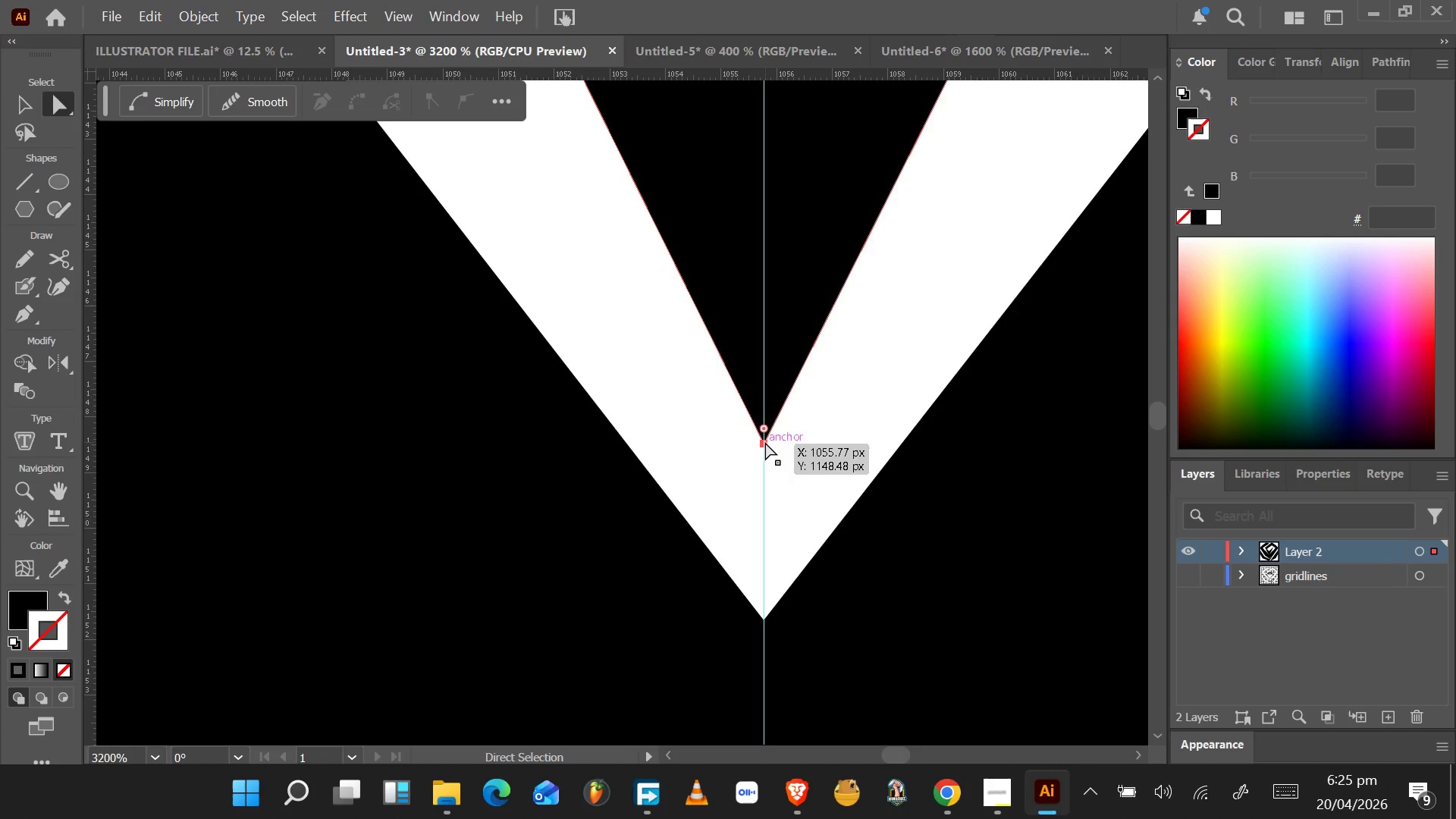 
left_click_drag(start_coordinate=[764, 442], to_coordinate=[766, 621])
 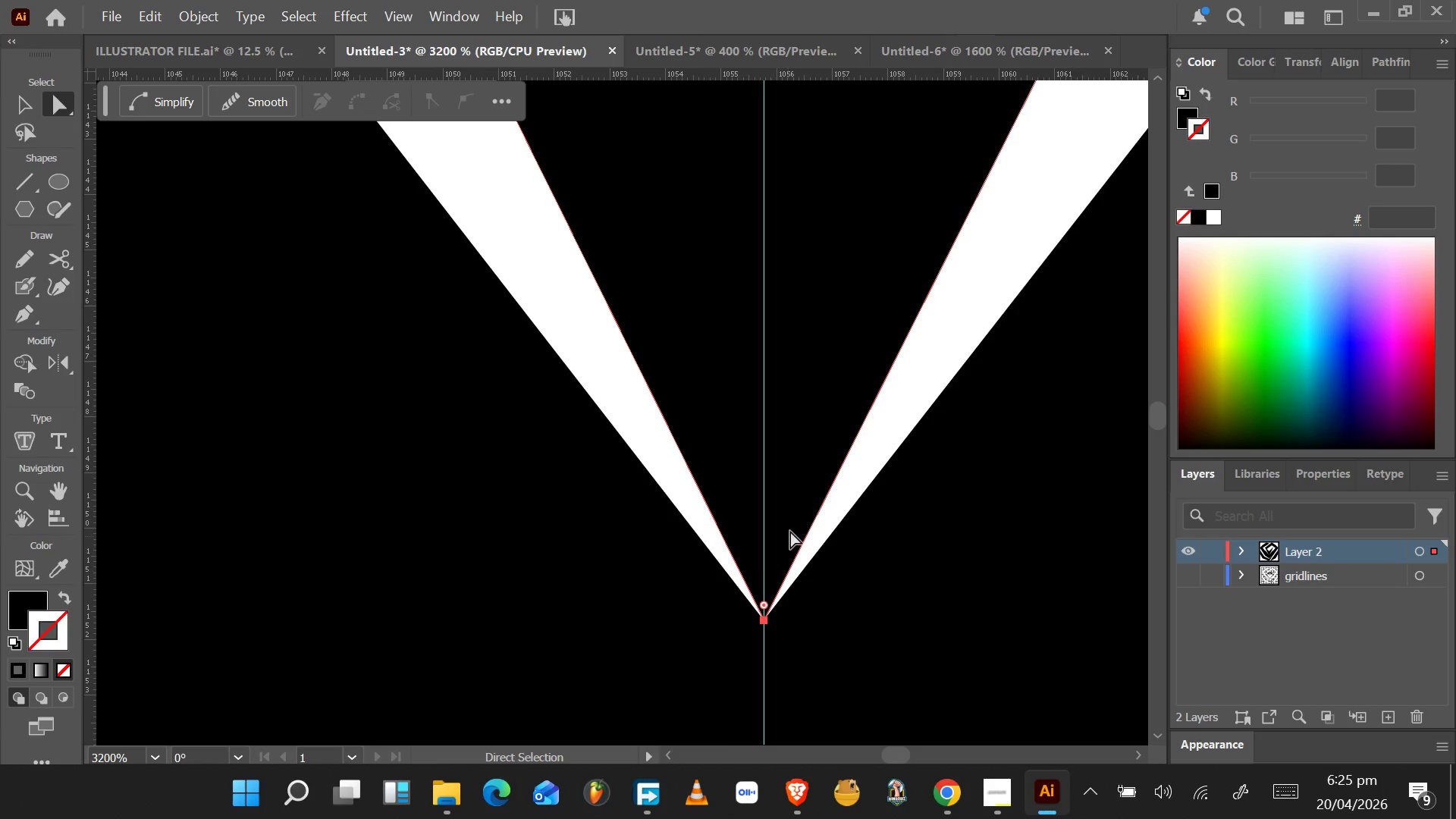 
scroll: coordinate [712, 514], scroll_direction: up, amount: 10.0
 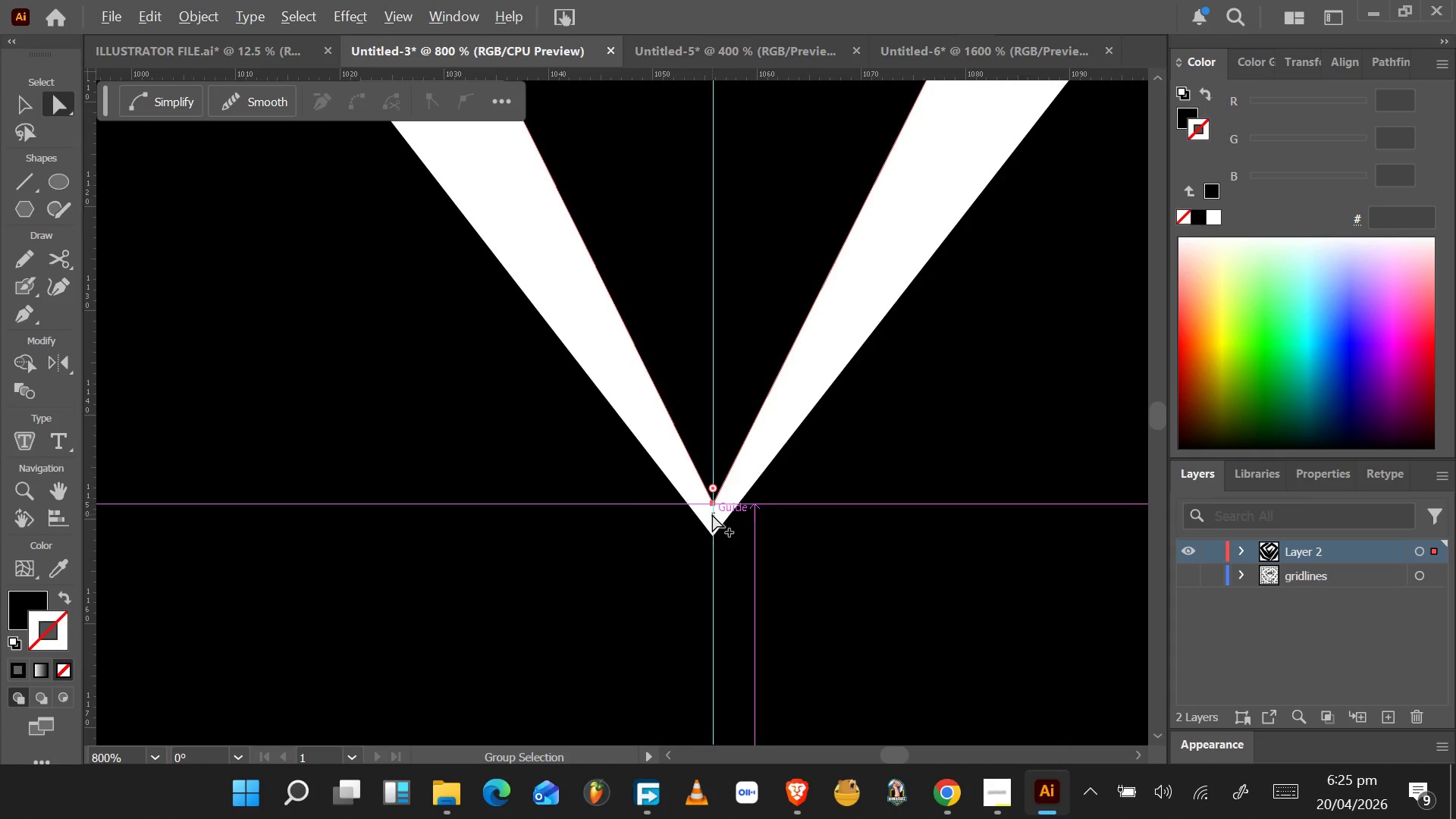 
hold_key(key=AltLeft, duration=1.53)
 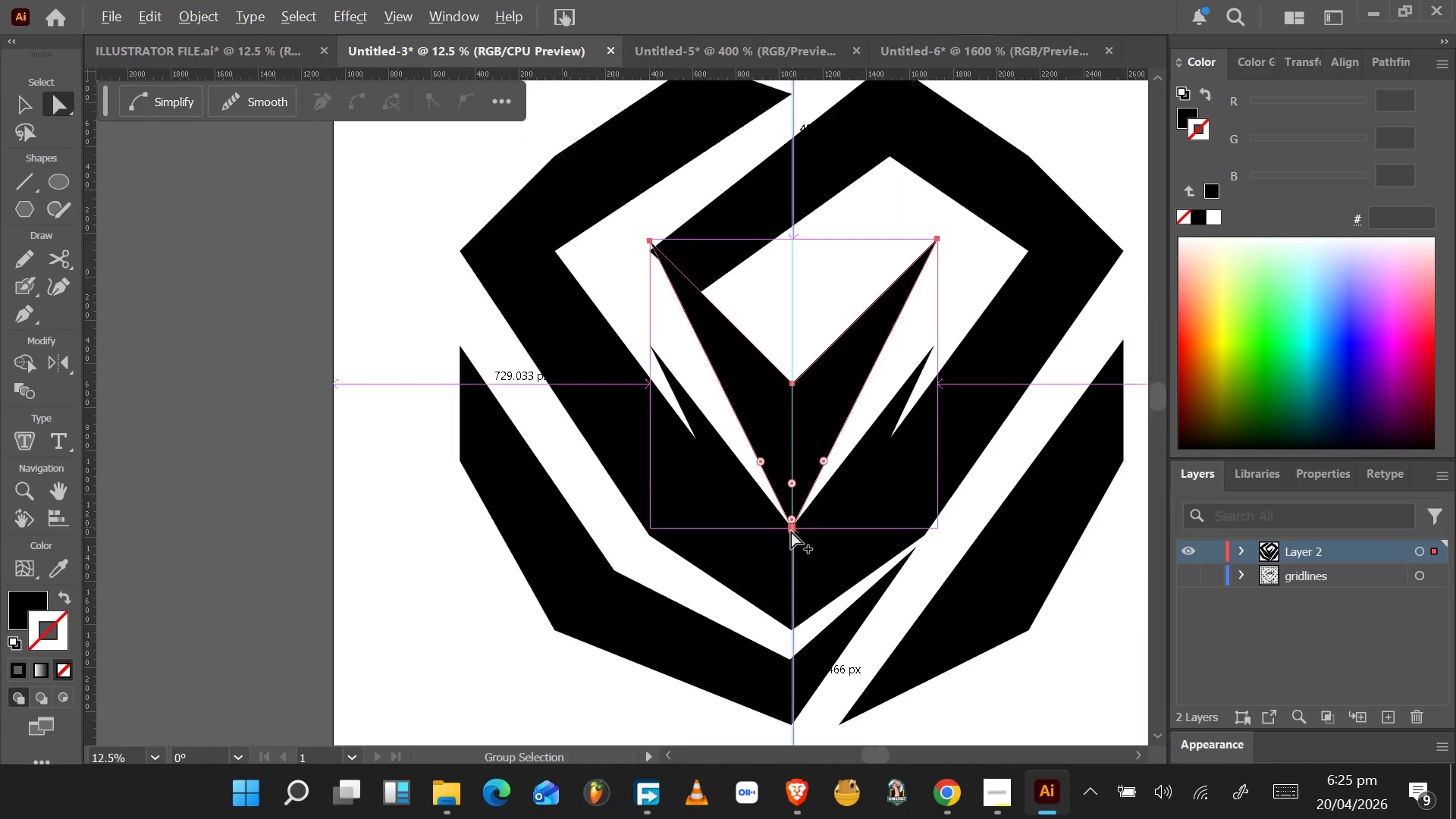 
hold_key(key=AltLeft, duration=0.73)
 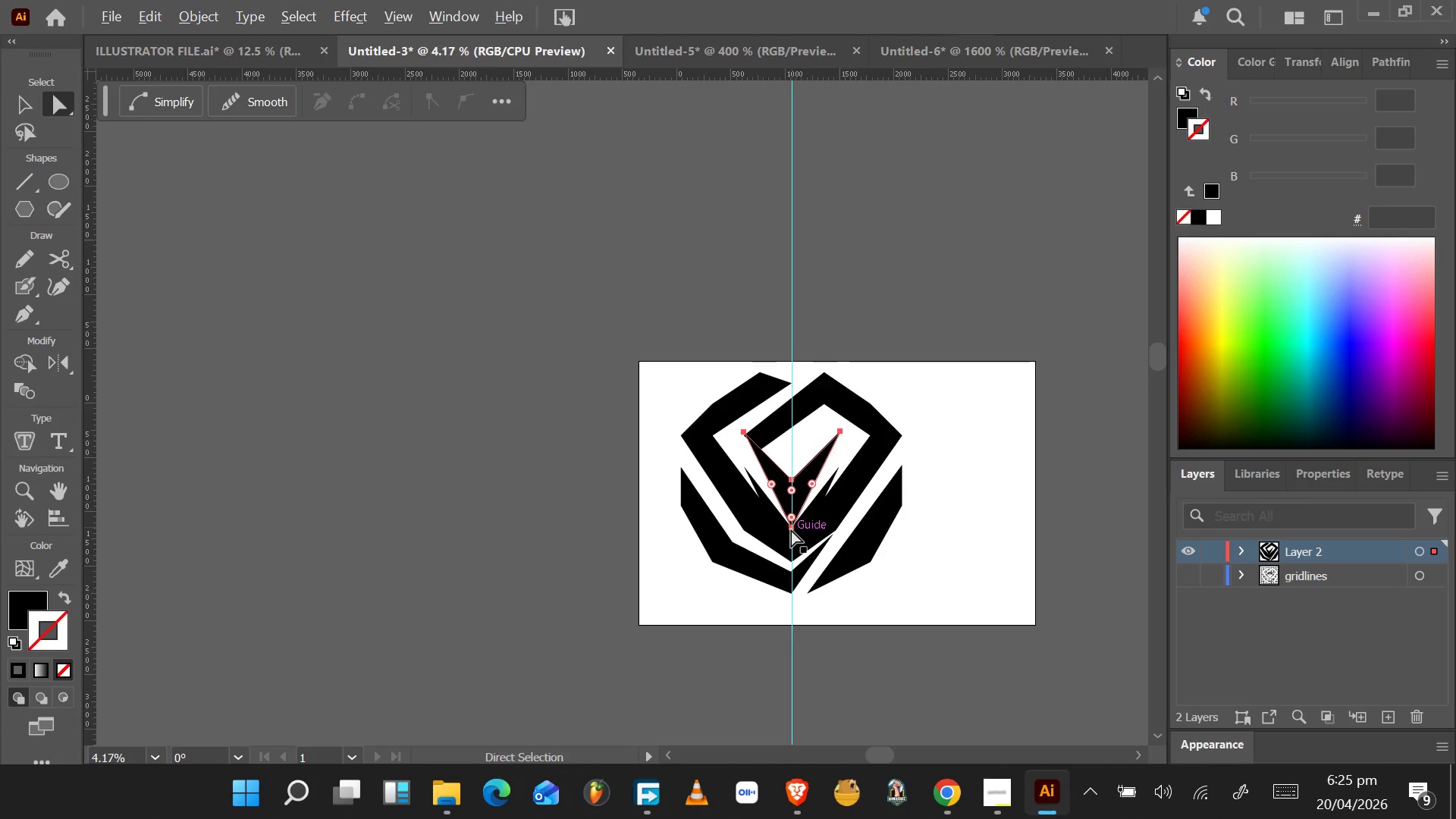 
hold_key(key=AltLeft, duration=1.19)
 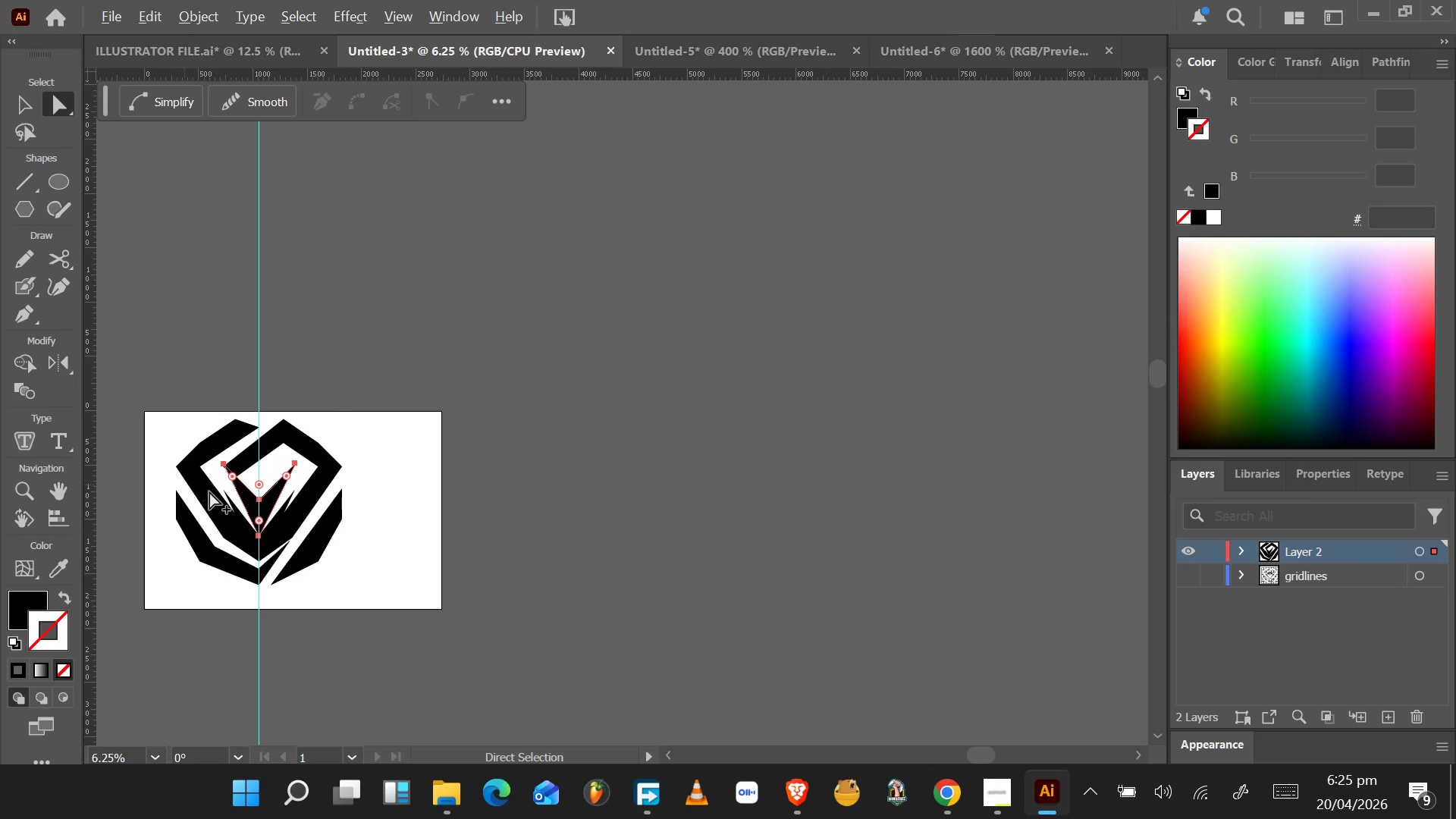 
hold_key(key=AltLeft, duration=1.17)
 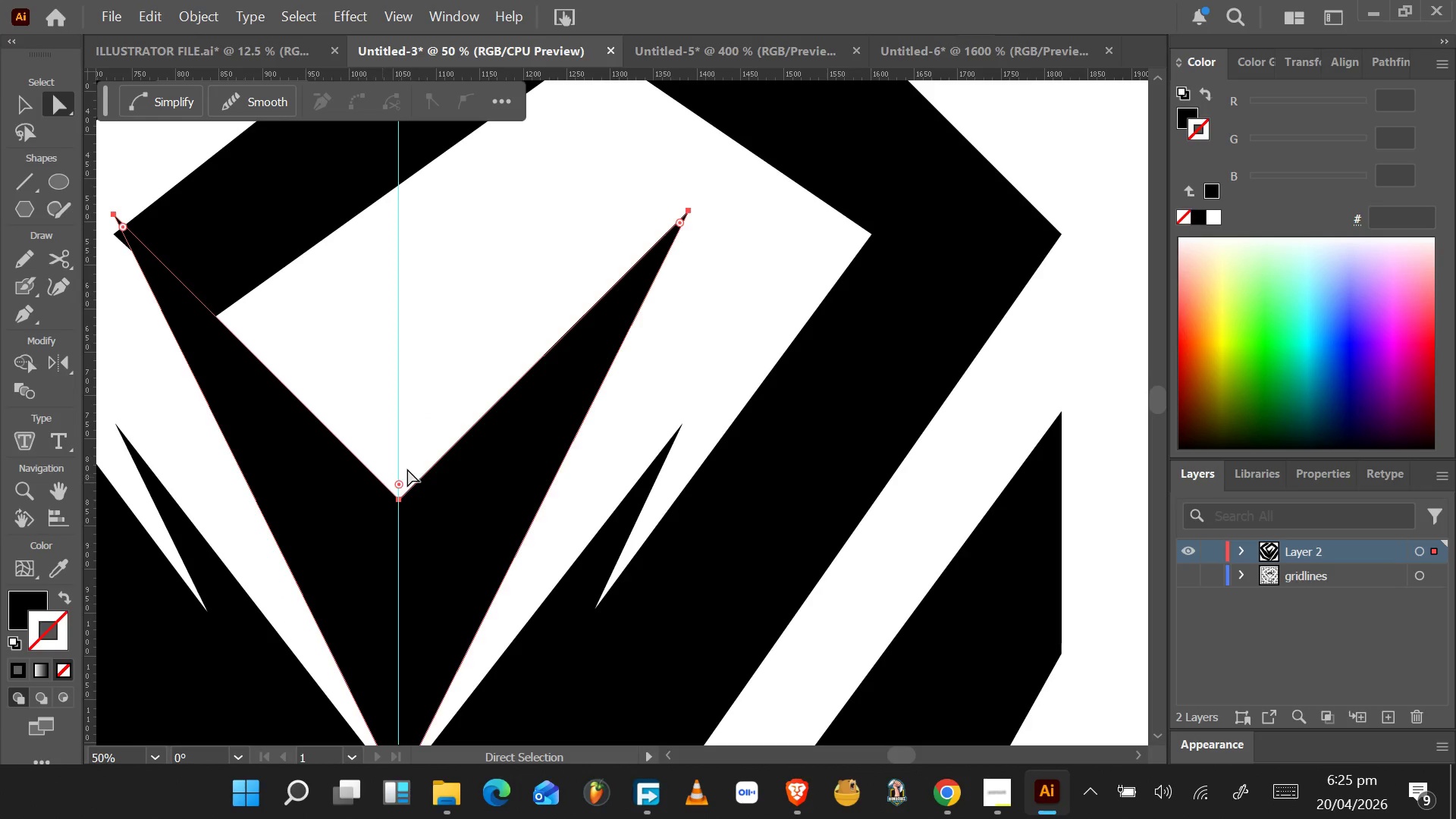 
scroll: coordinate [791, 532], scroll_direction: down, amount: 27.0
 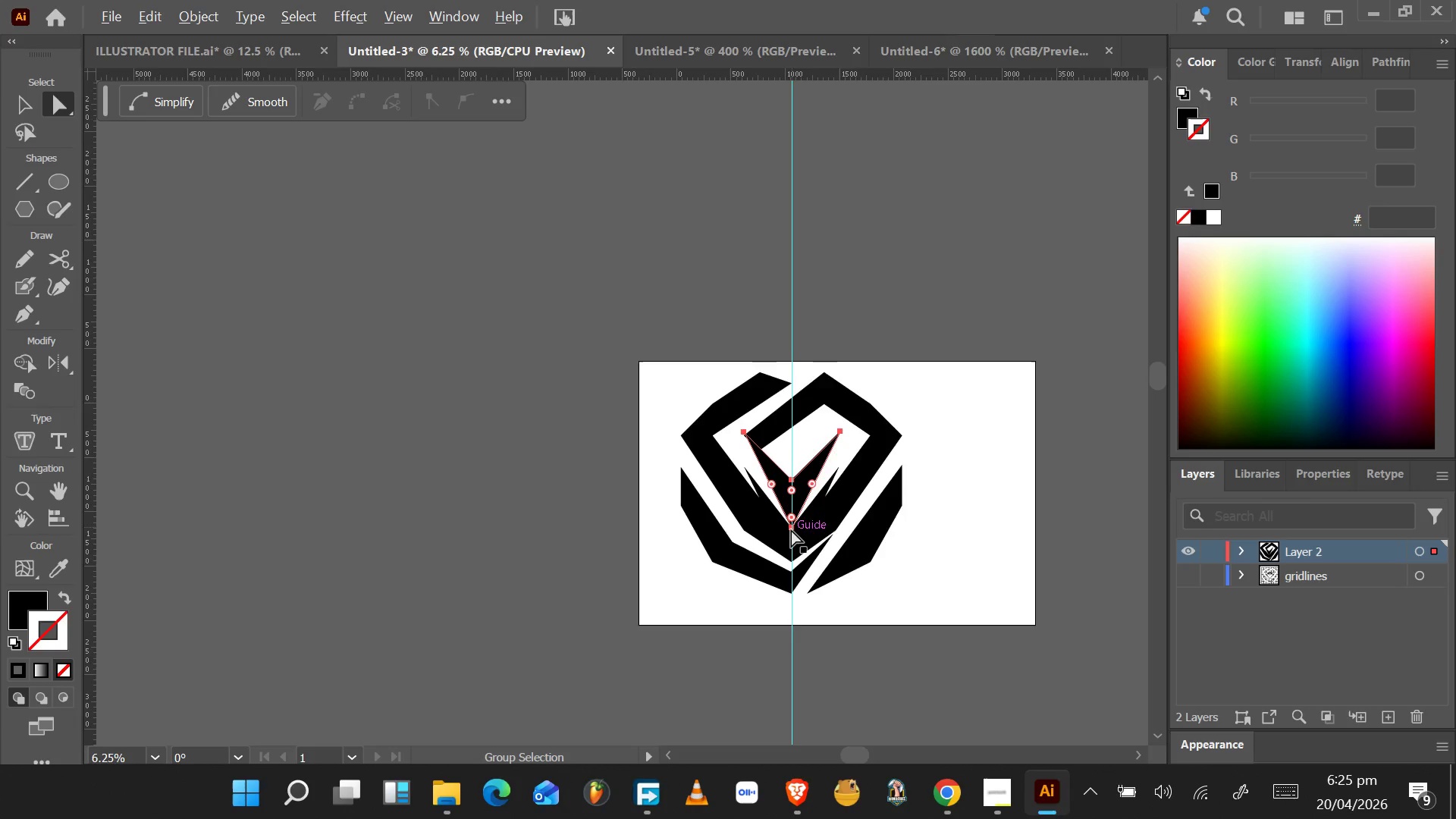 
scroll: coordinate [239, 500], scroll_direction: up, amount: 10.0
 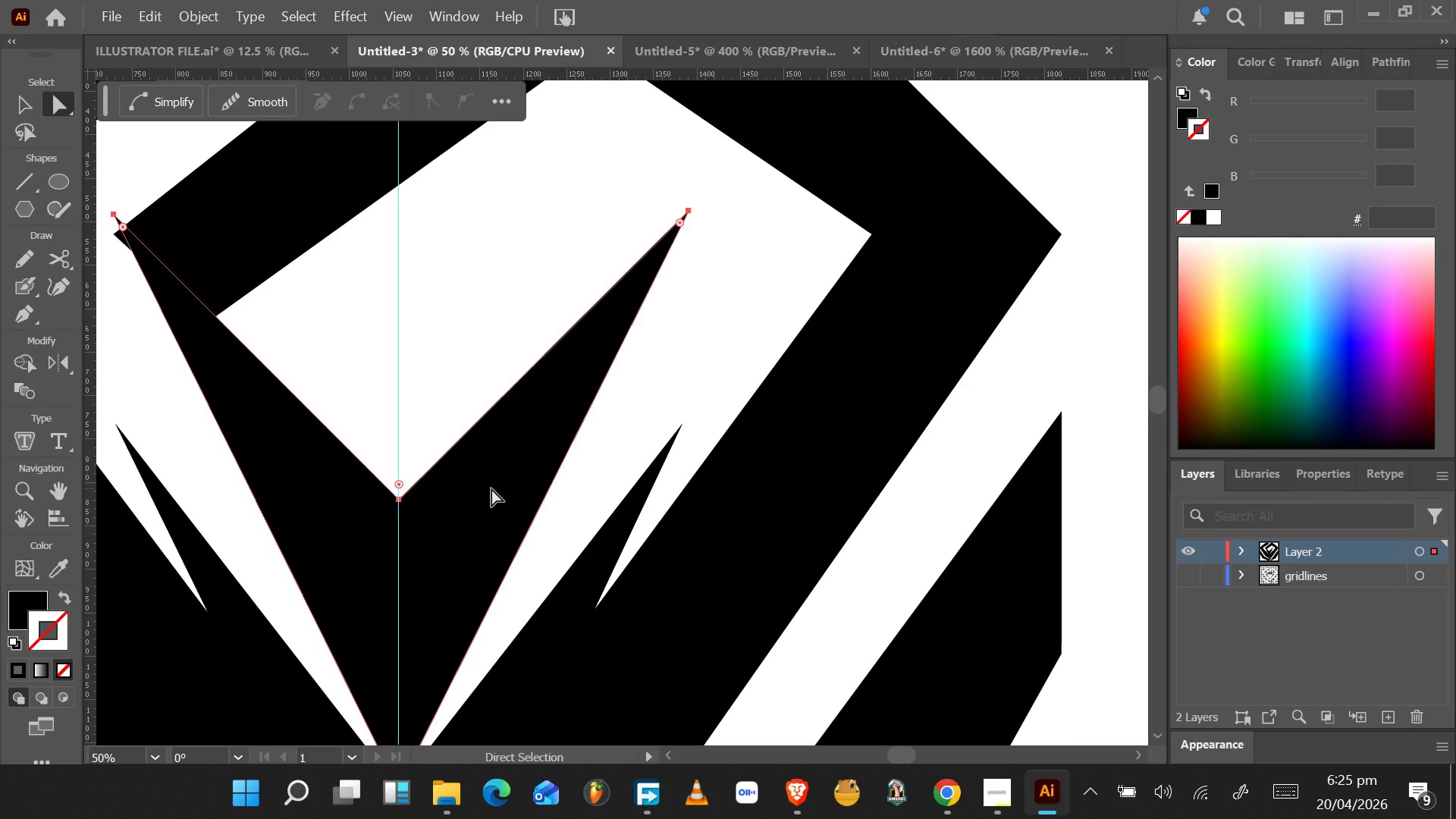 
left_click([21, 111])
 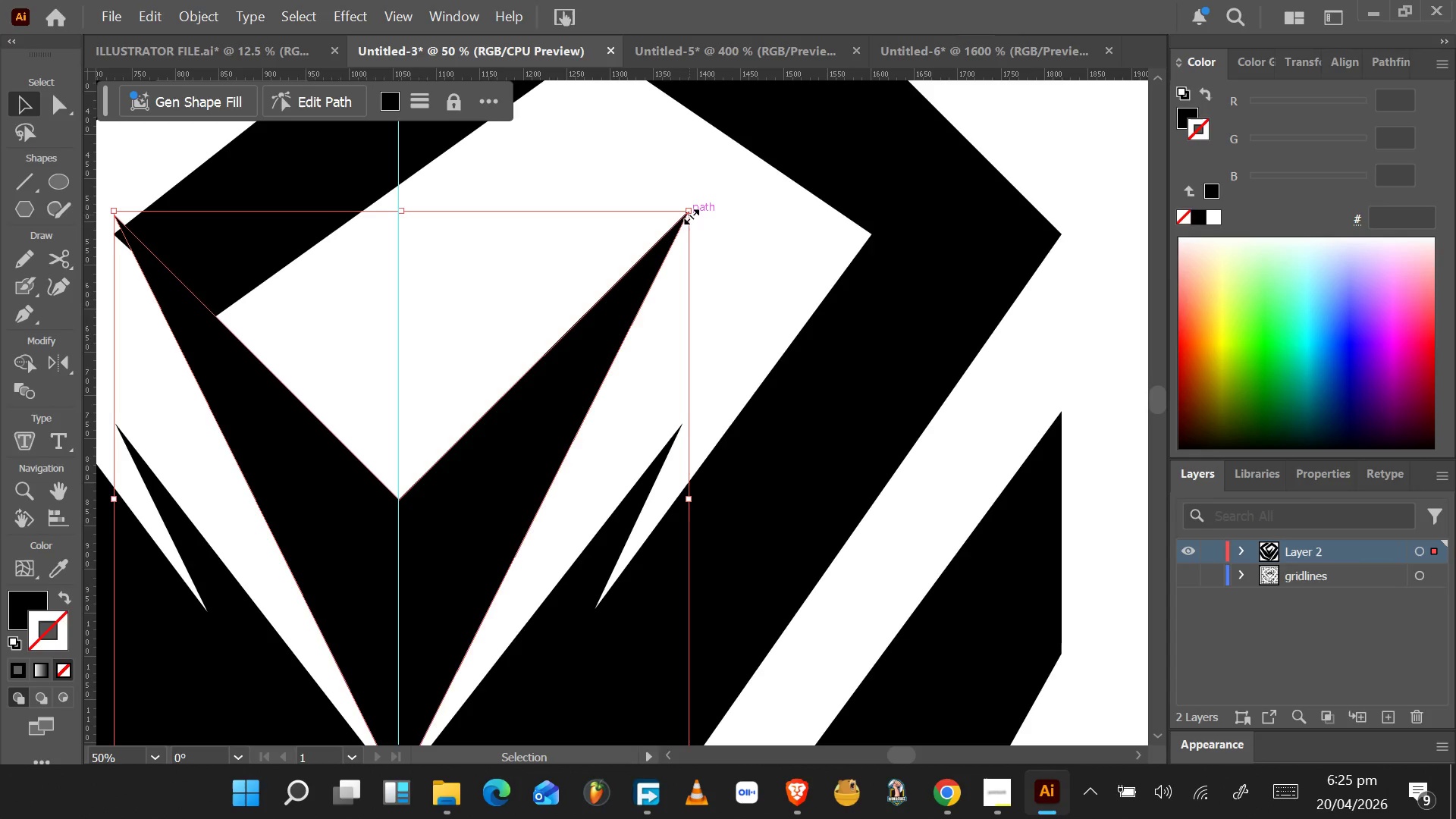 
left_click_drag(start_coordinate=[683, 212], to_coordinate=[628, 293])
 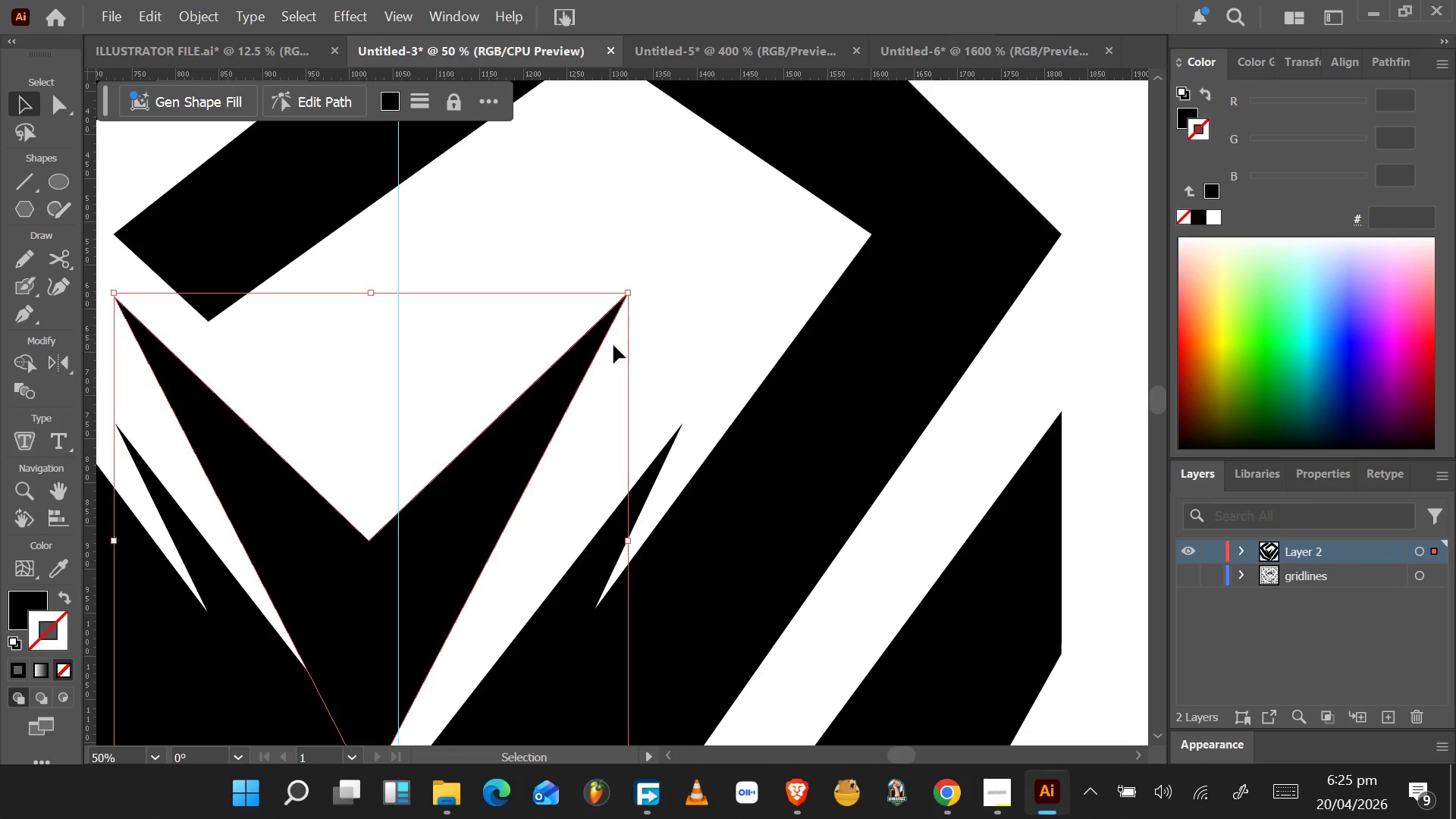 
key(Control+Z)
 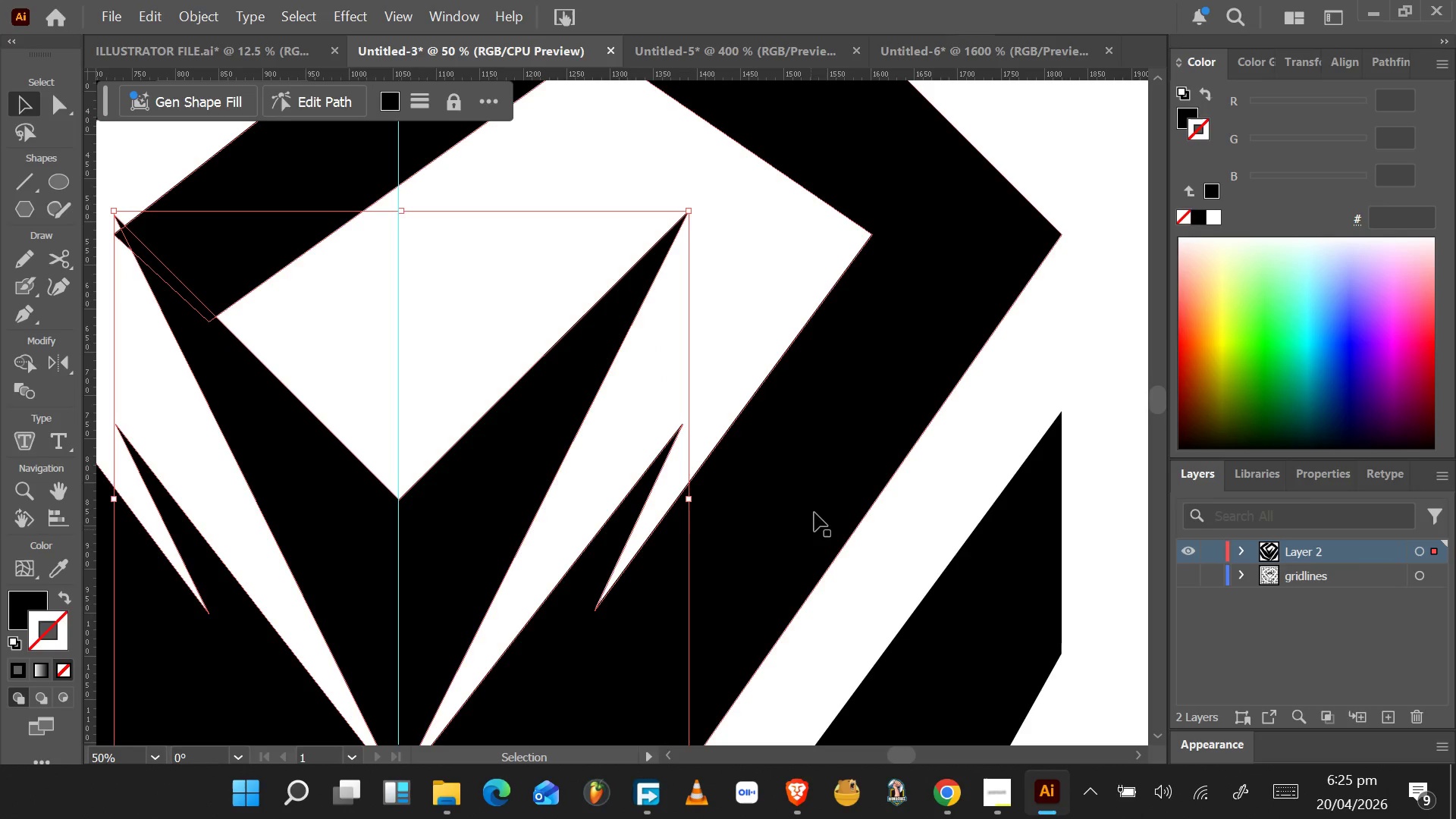 
hold_key(key=AltLeft, duration=3.8)
hold_key(key=ShiftLeft, duration=1.5)
left_click_drag(start_coordinate=[686, 211], to_coordinate=[626, 297])
 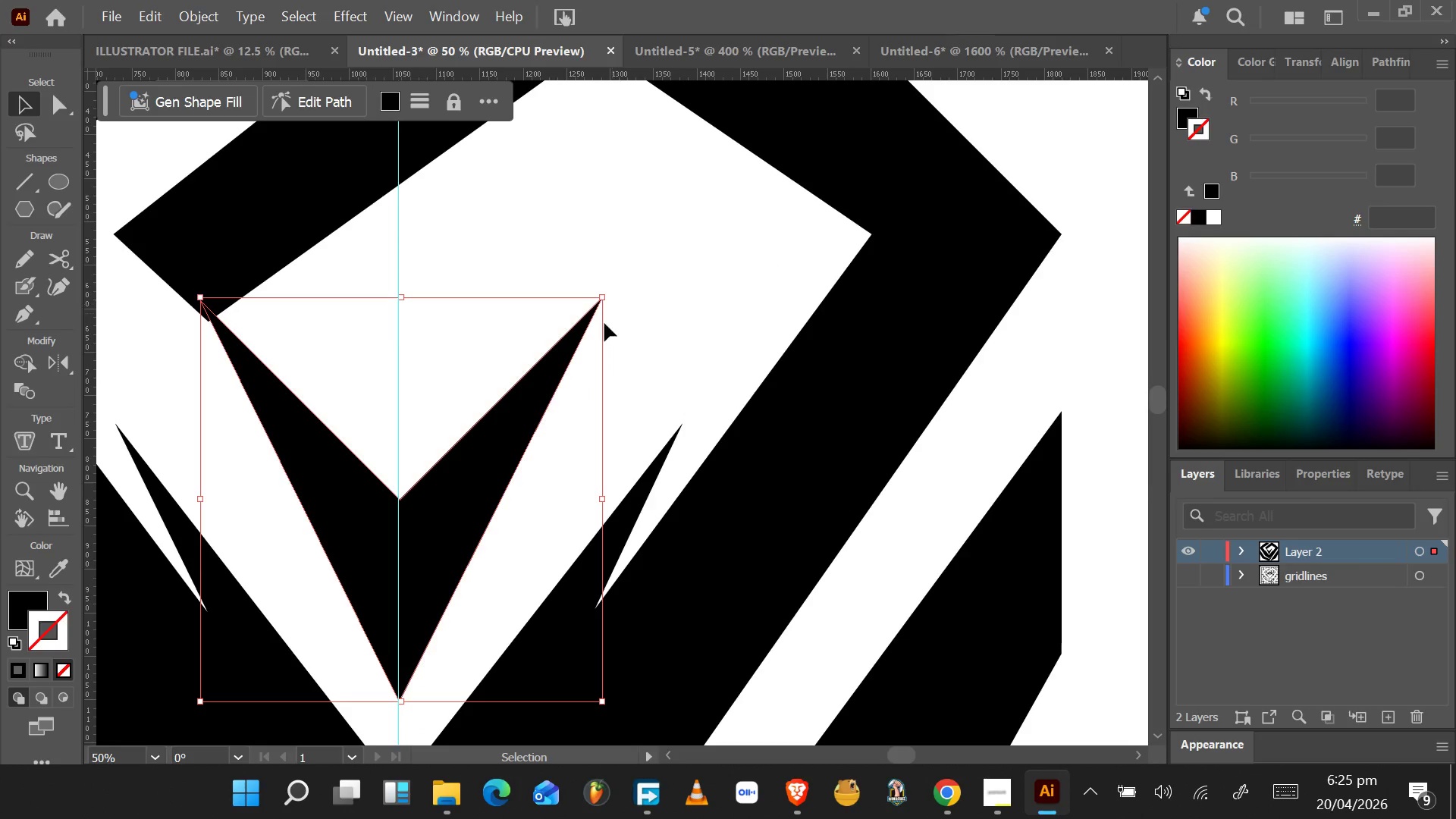 
hold_key(key=ShiftLeft, duration=1.53)
 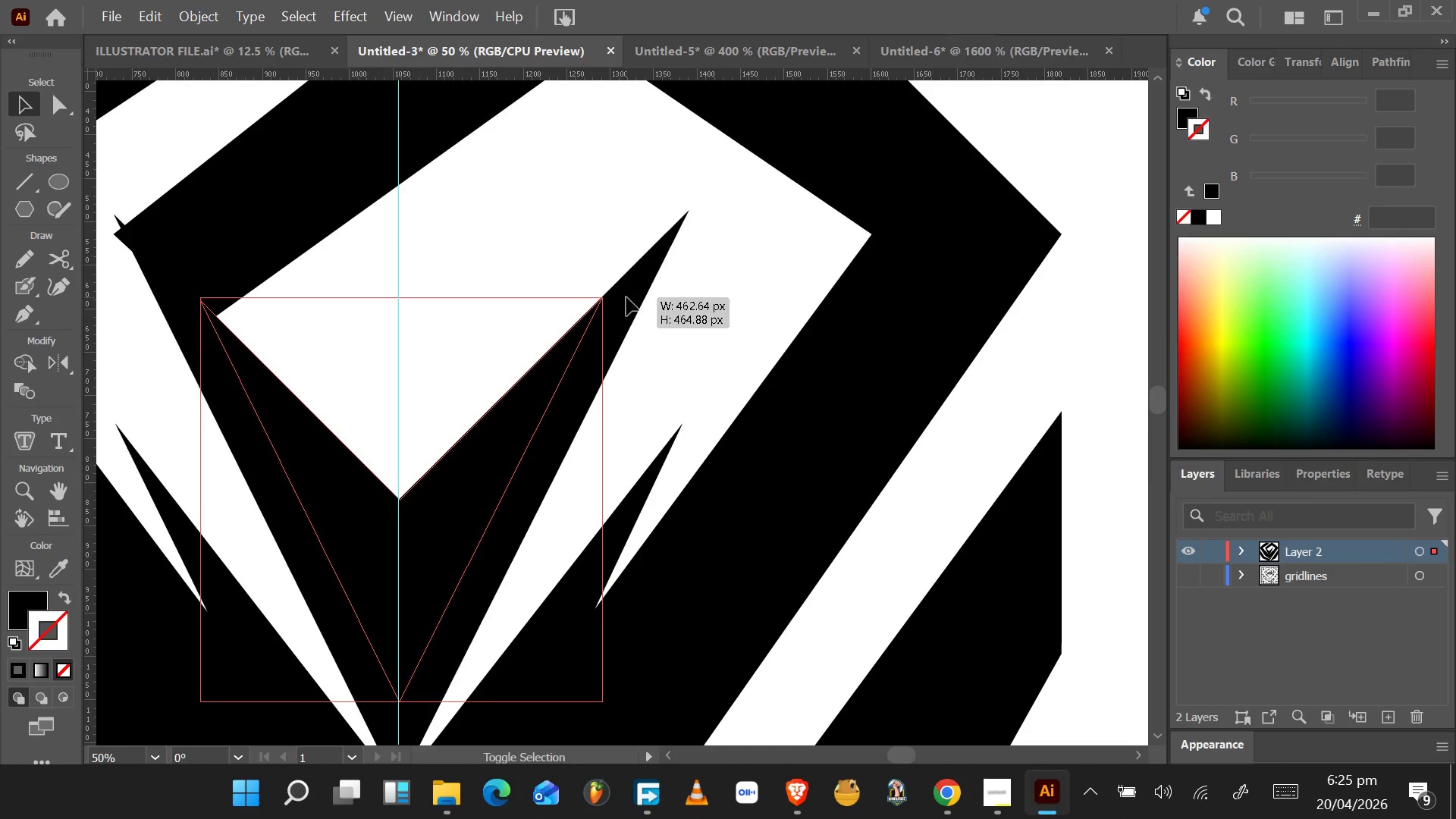 
key(Alt+Shift+ShiftLeft)
 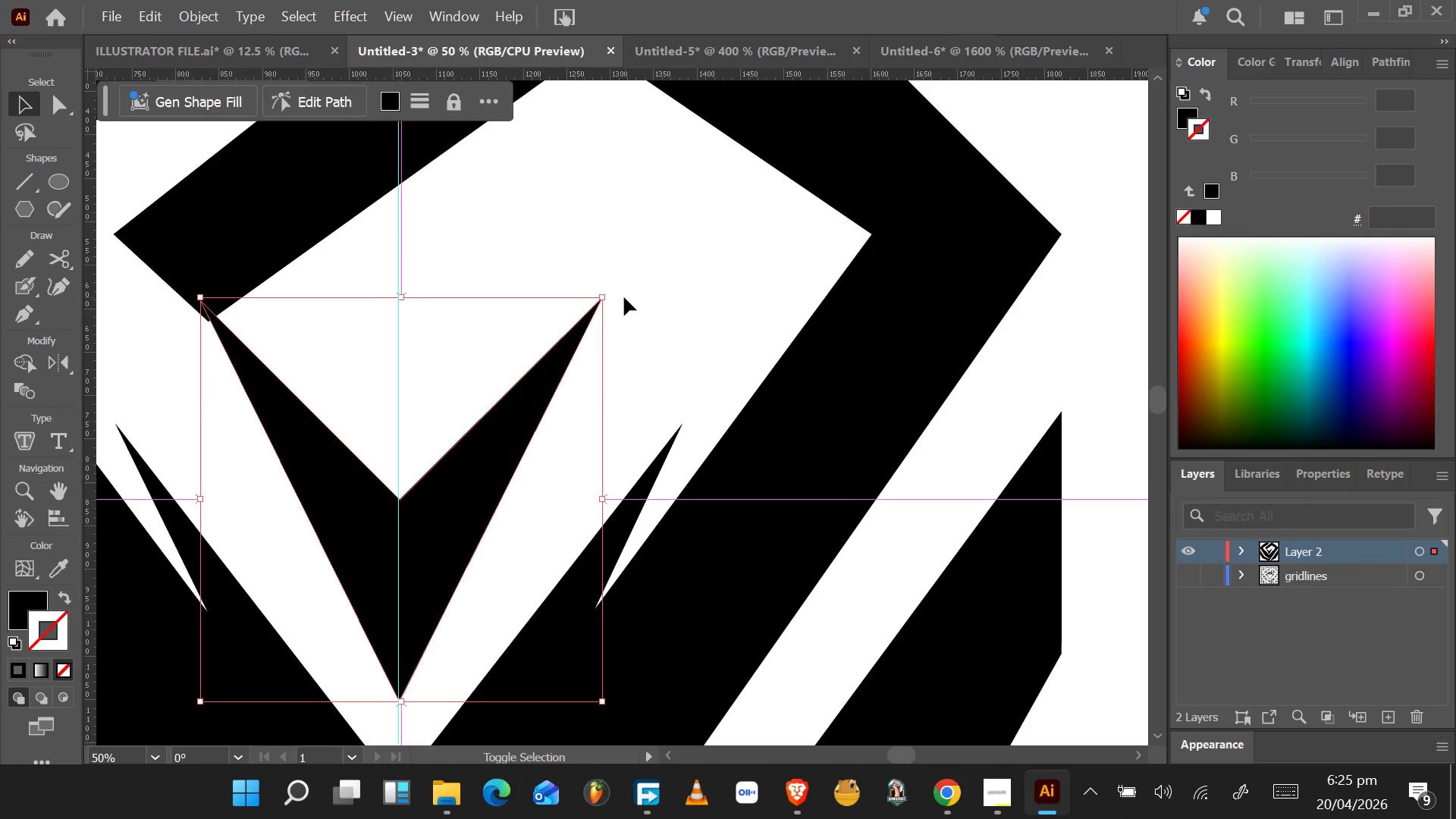 
key(Alt+Shift+ShiftLeft)
 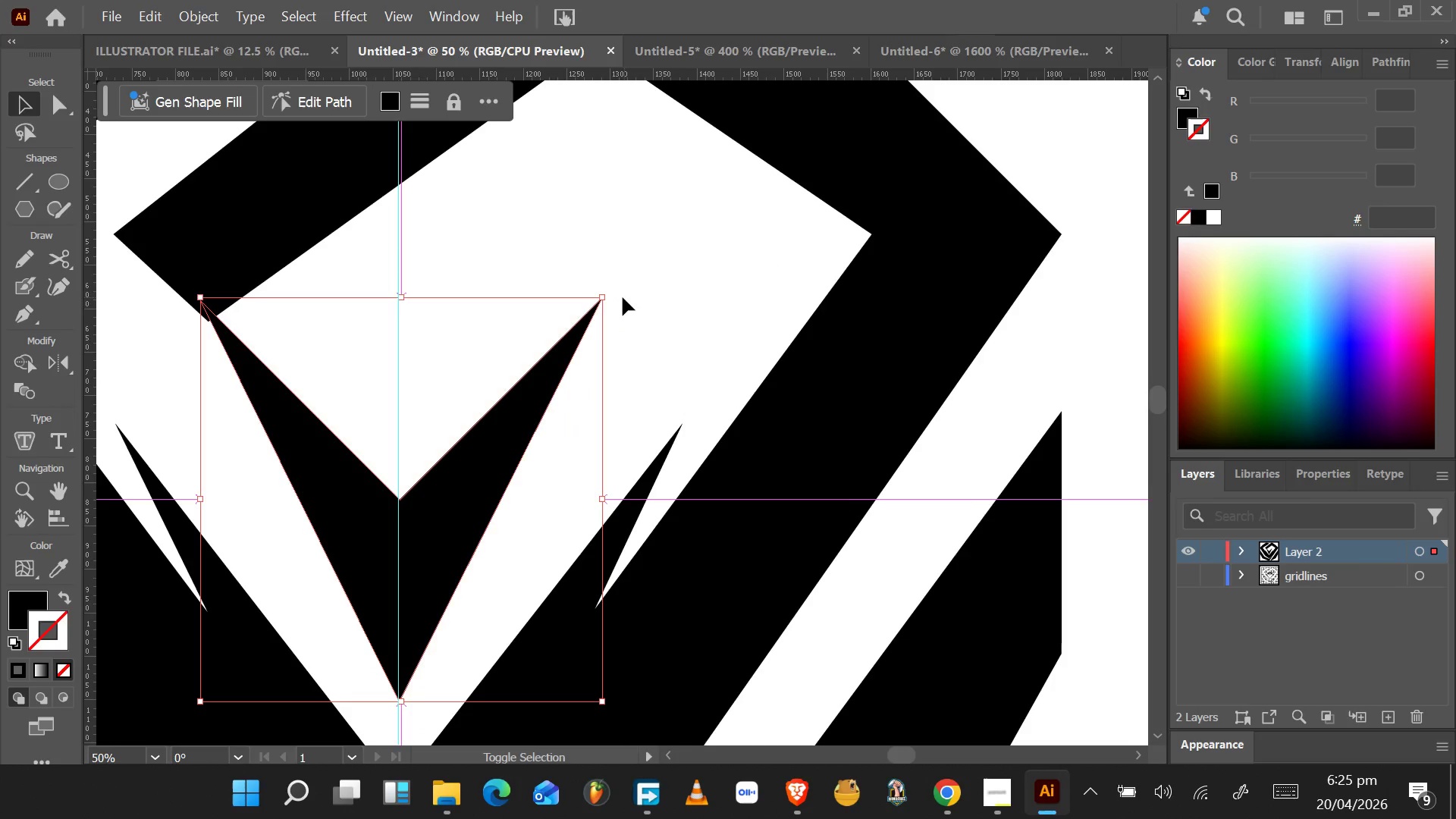 
key(Alt+Shift+ShiftLeft)
 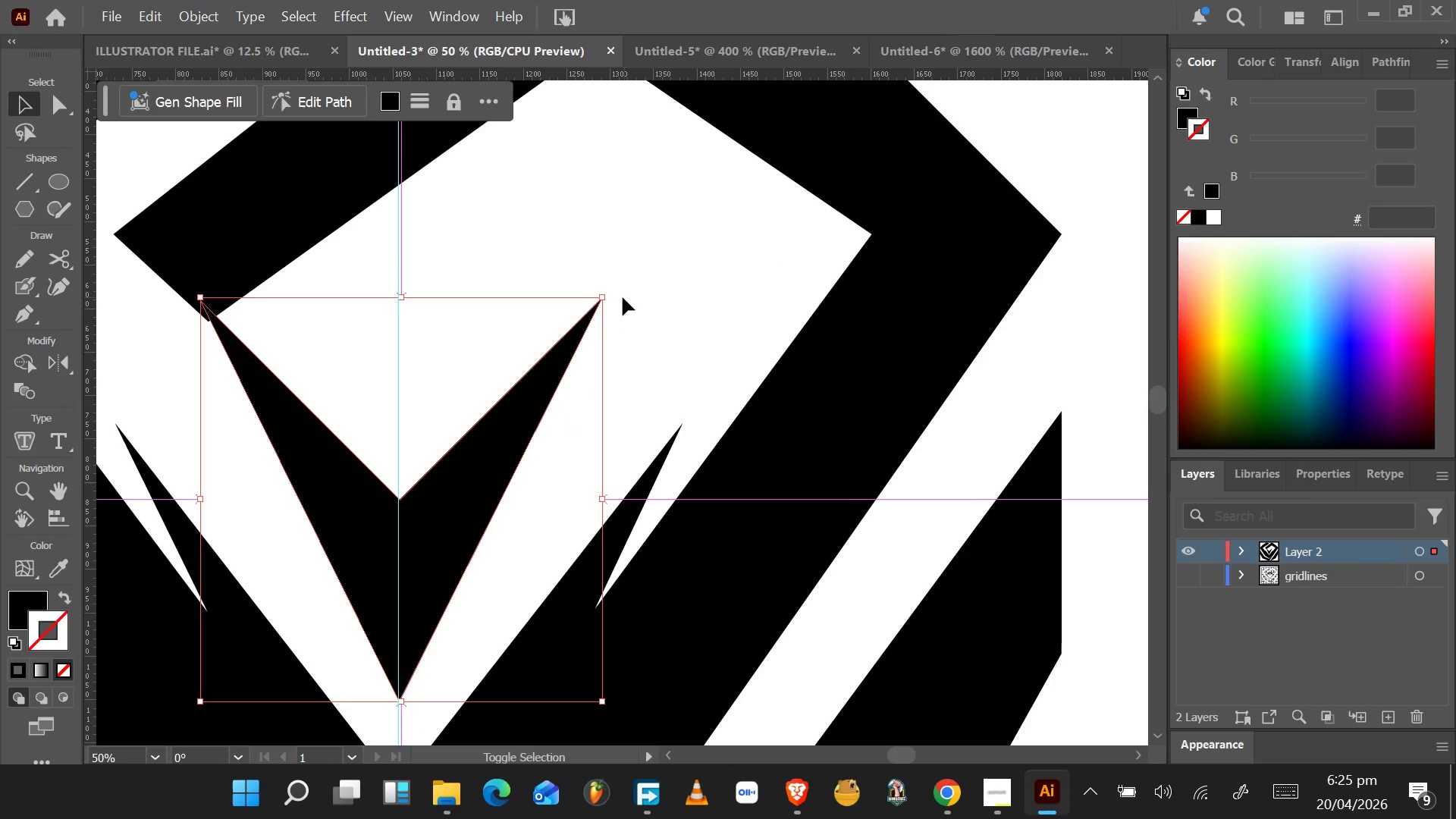 
key(Alt+Shift+ShiftLeft)
 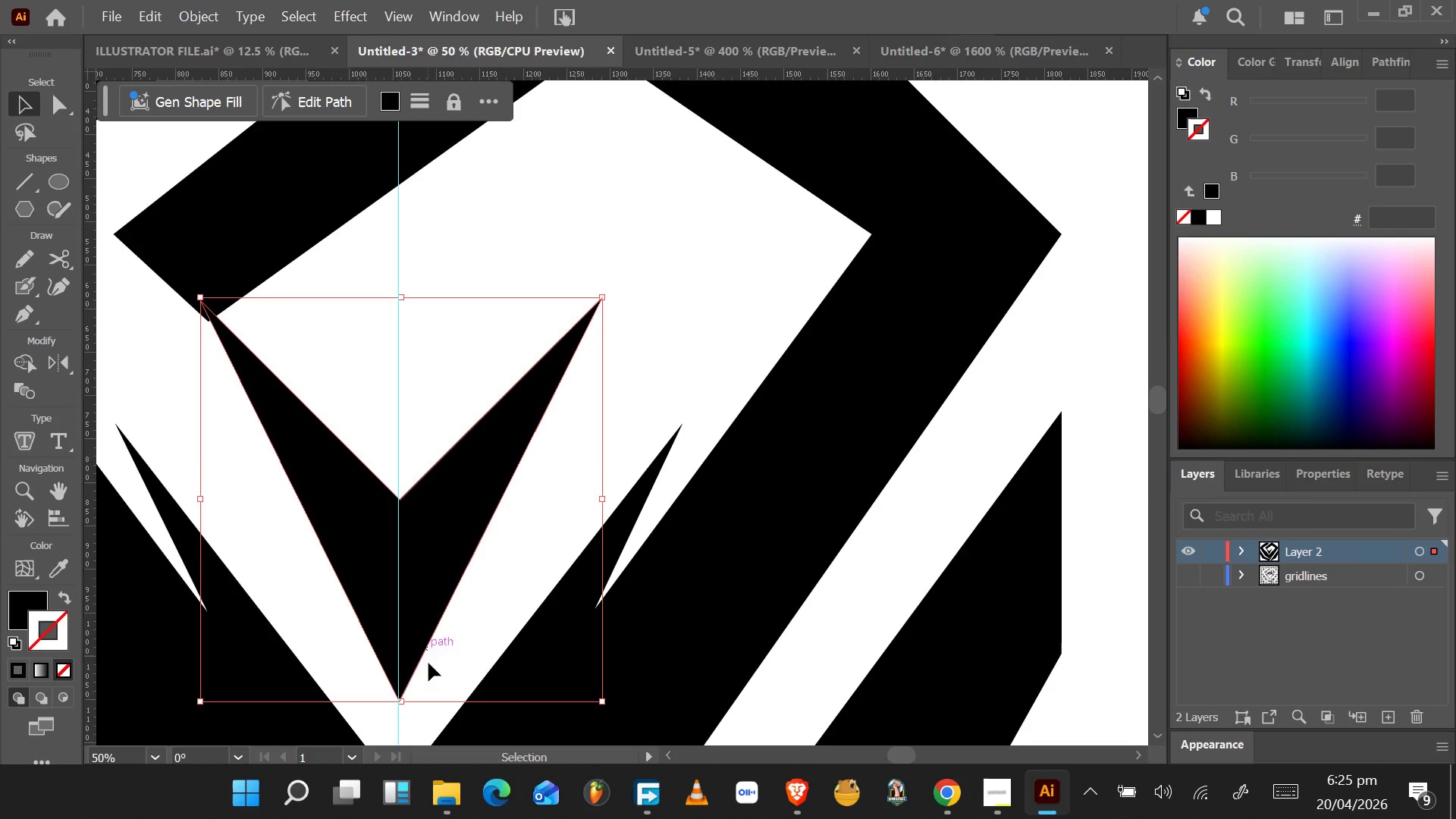 
key(A)
 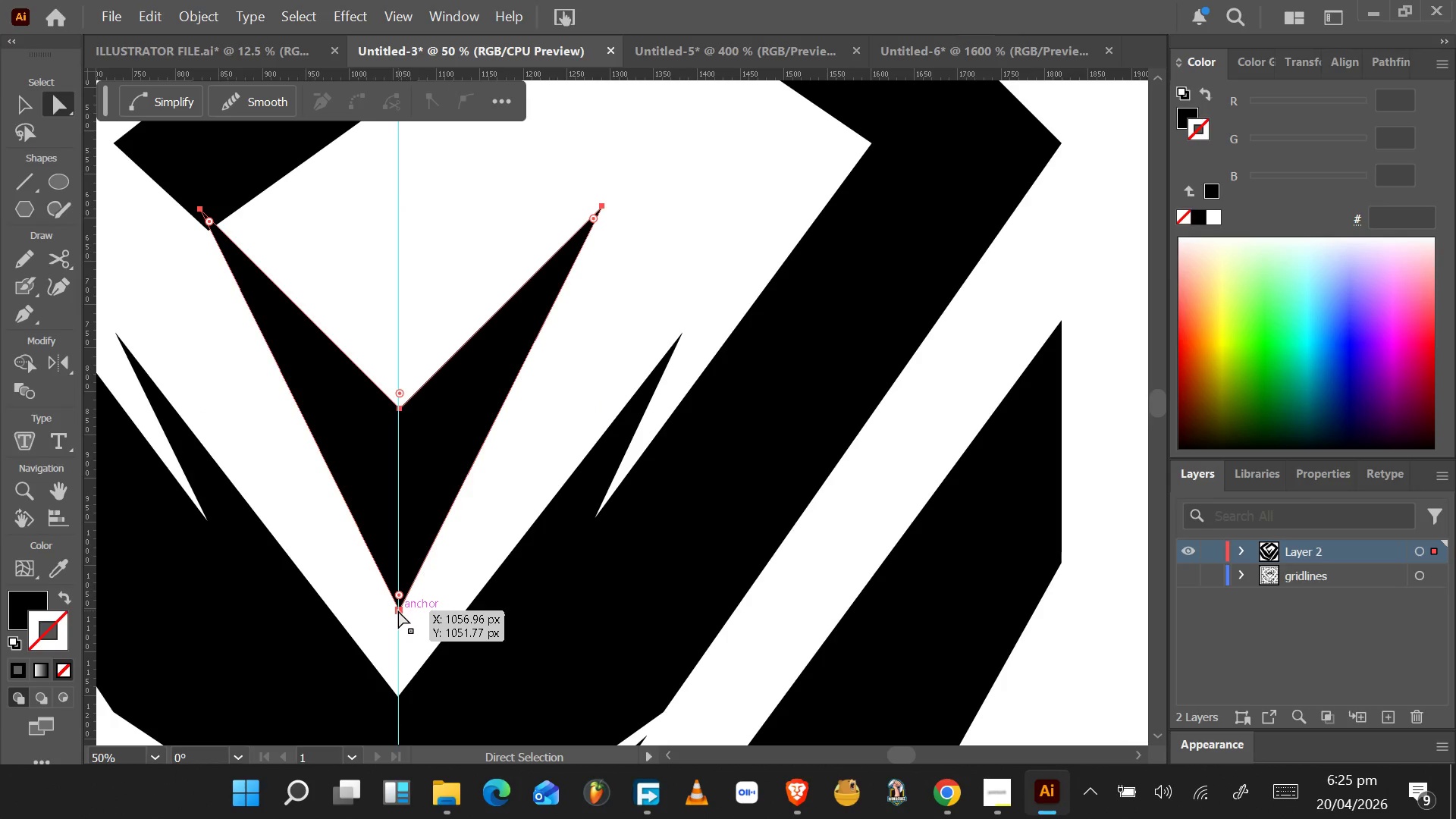 
left_click_drag(start_coordinate=[398, 610], to_coordinate=[399, 698])
 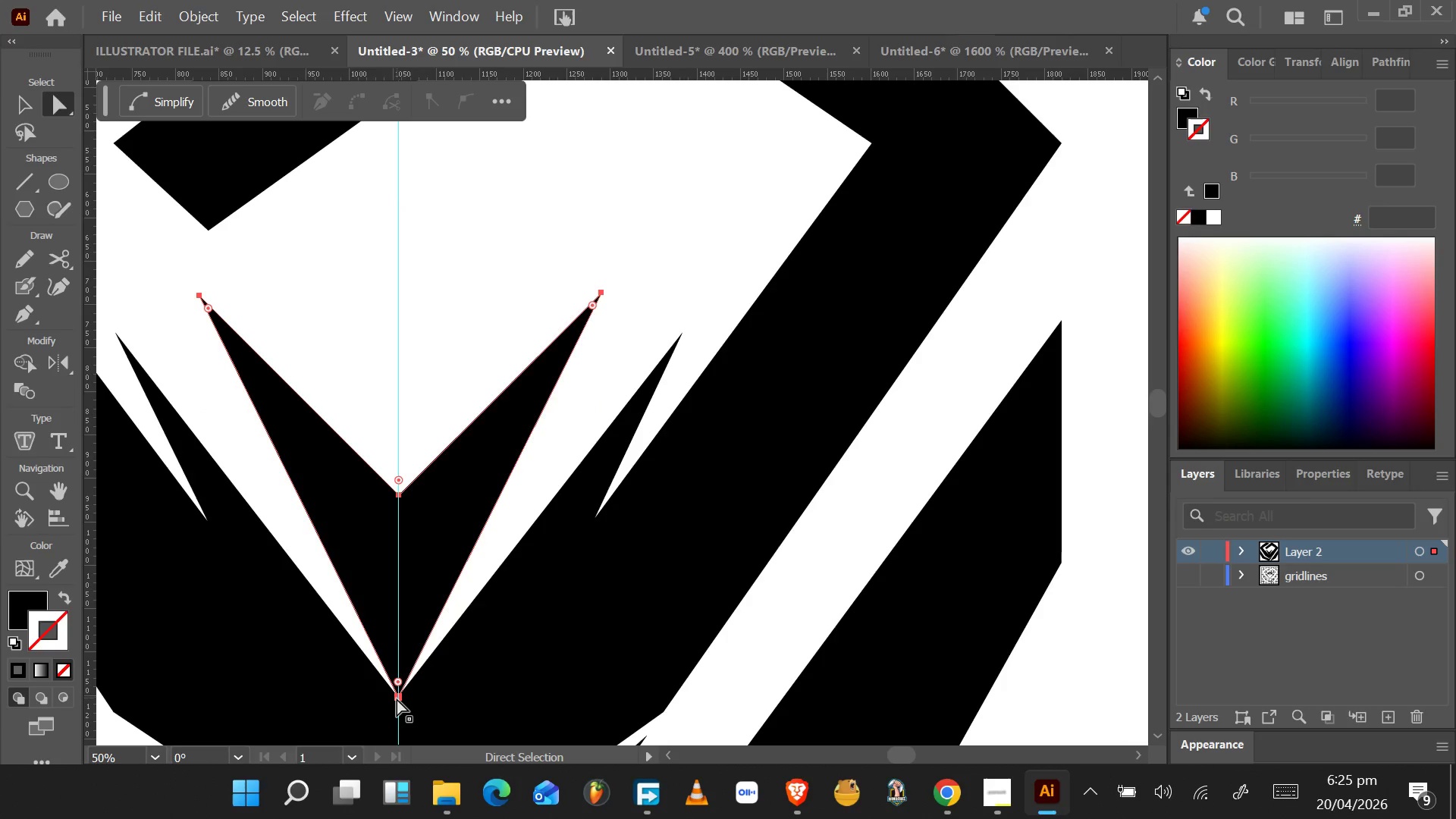 
scroll: coordinate [420, 695], scroll_direction: down, amount: 5.0
 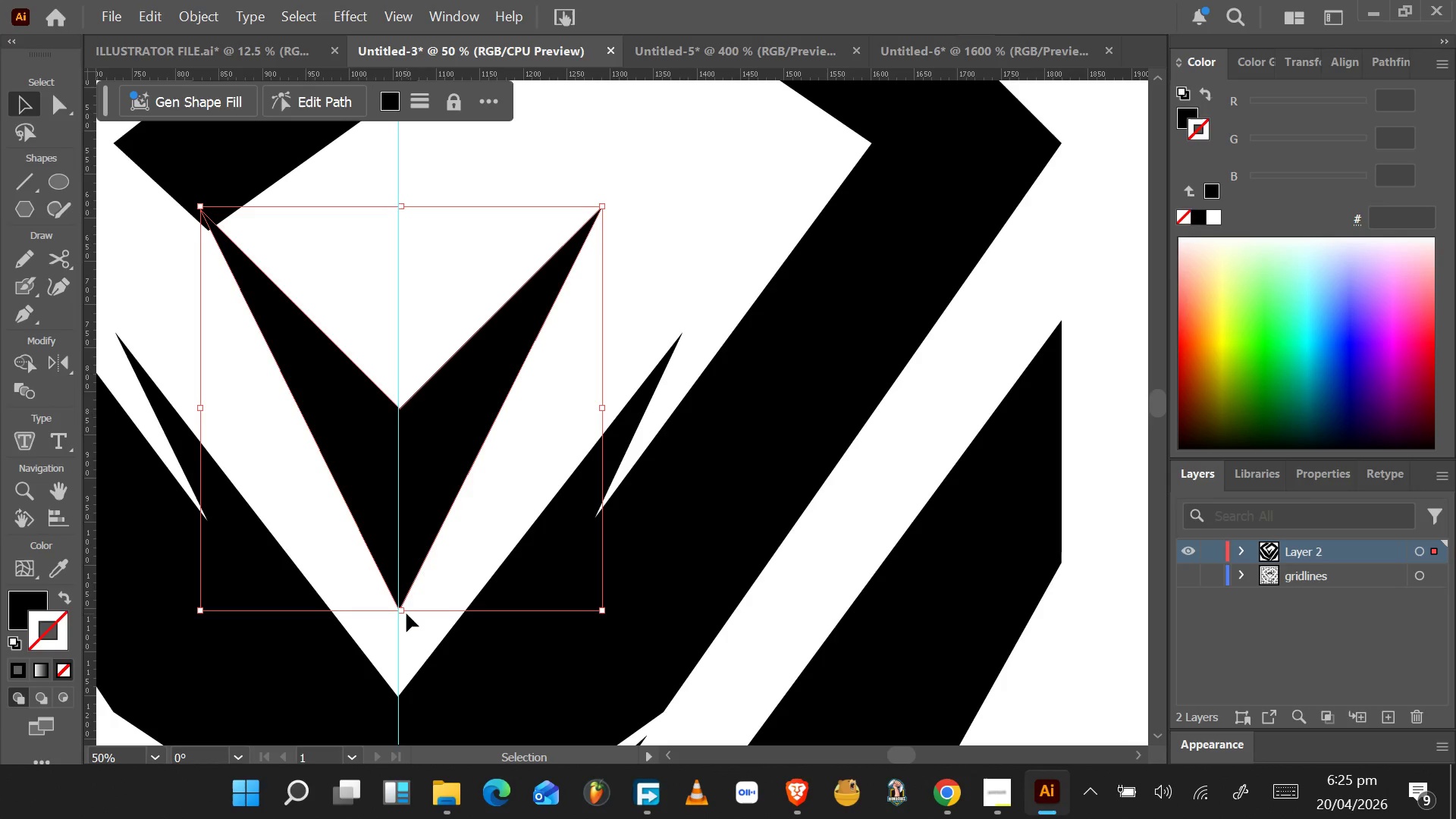 
hold_key(key=AltLeft, duration=1.55)
 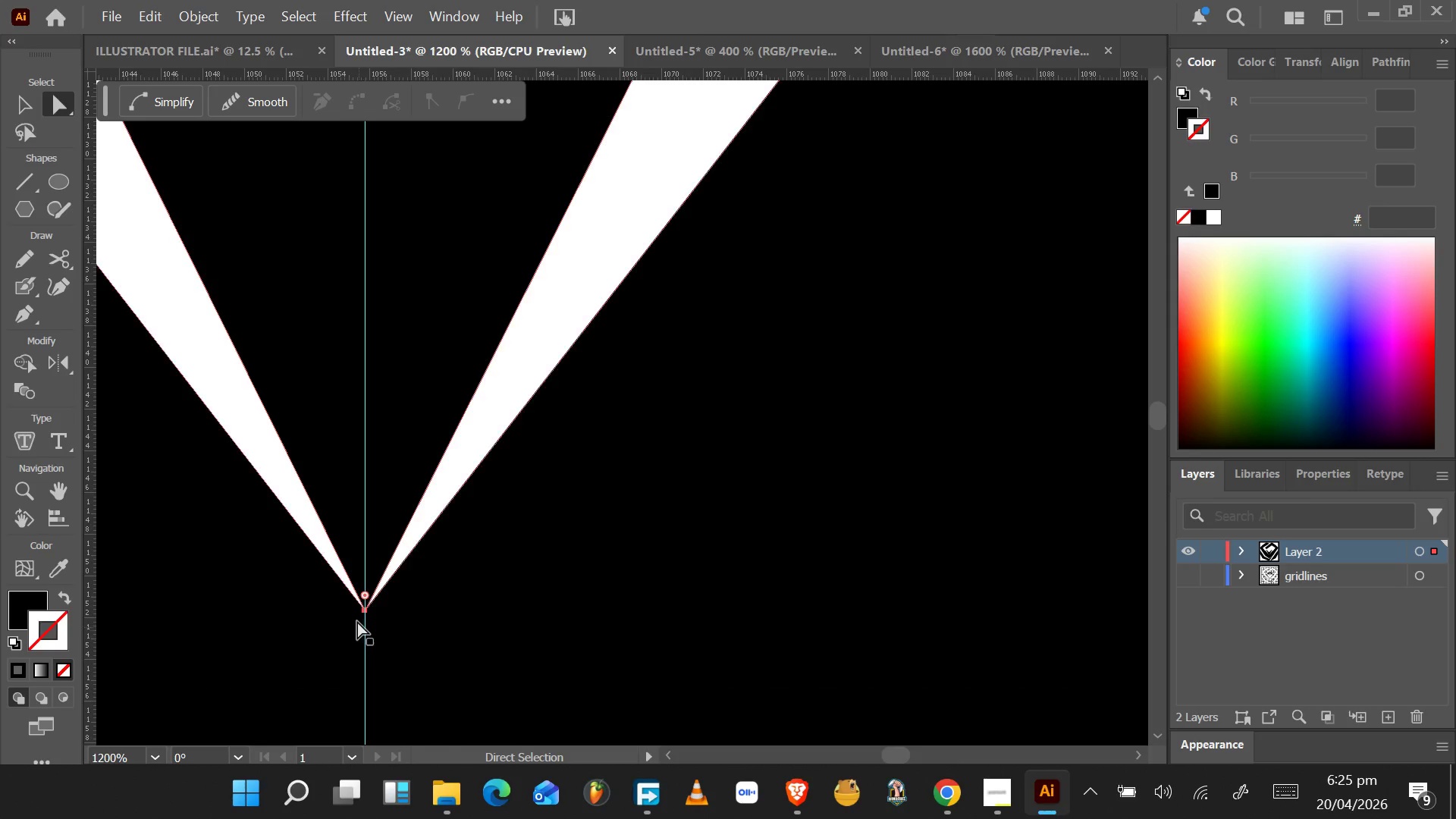 
key(Alt+AltLeft)
 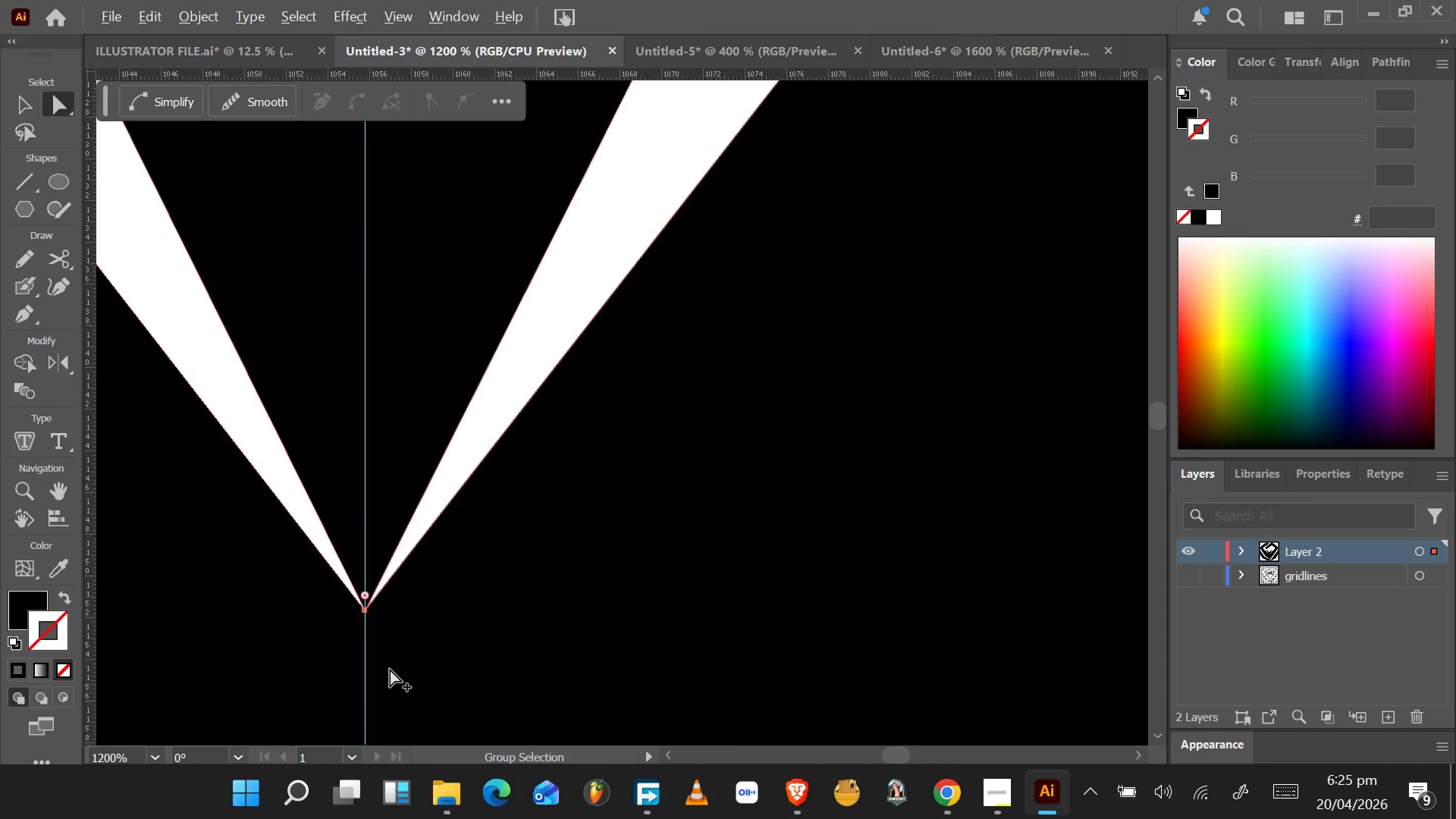 
key(Alt+AltLeft)
 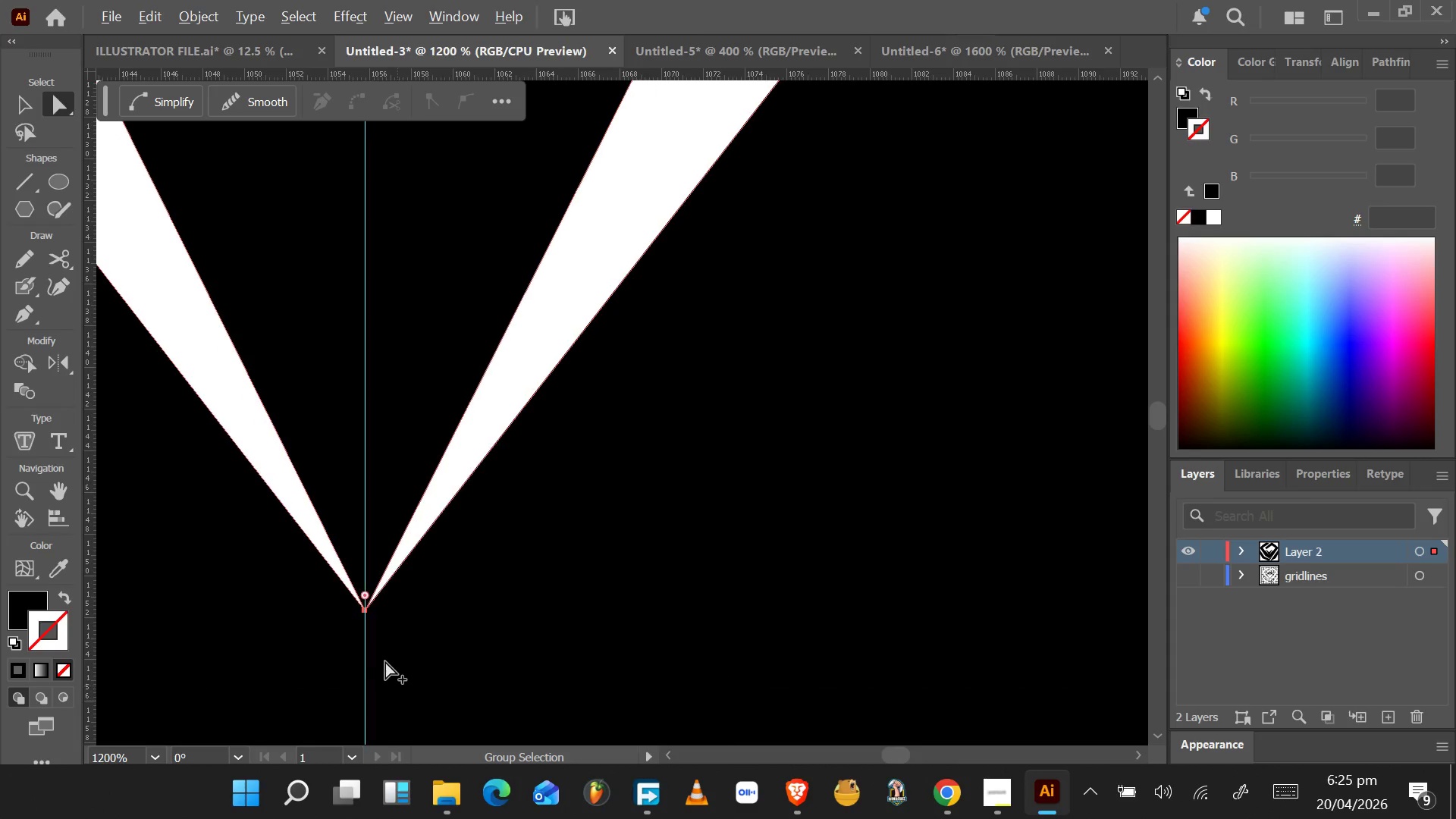 
key(Alt+AltLeft)
 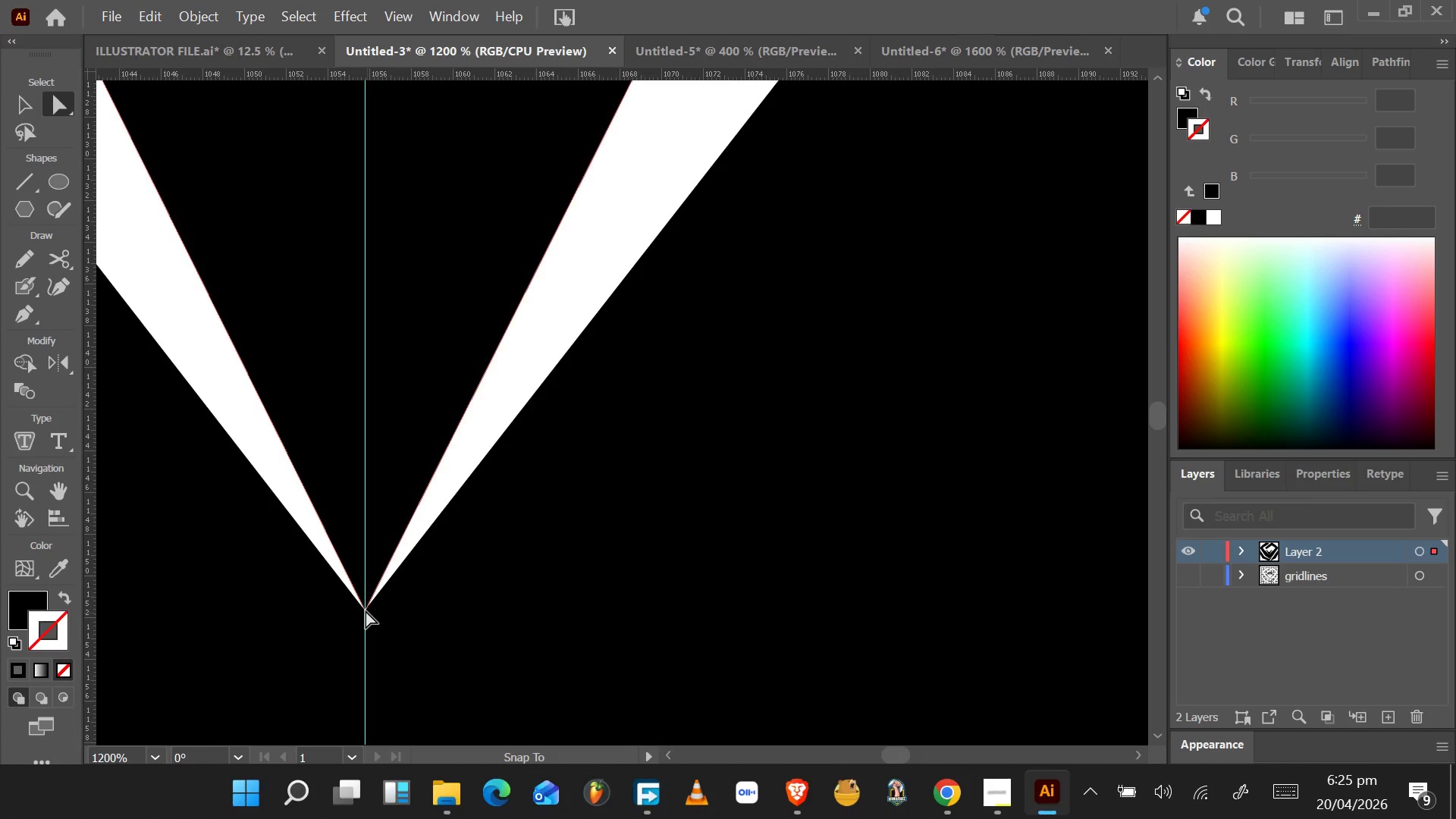 
scroll: coordinate [399, 700], scroll_direction: up, amount: 7.0
 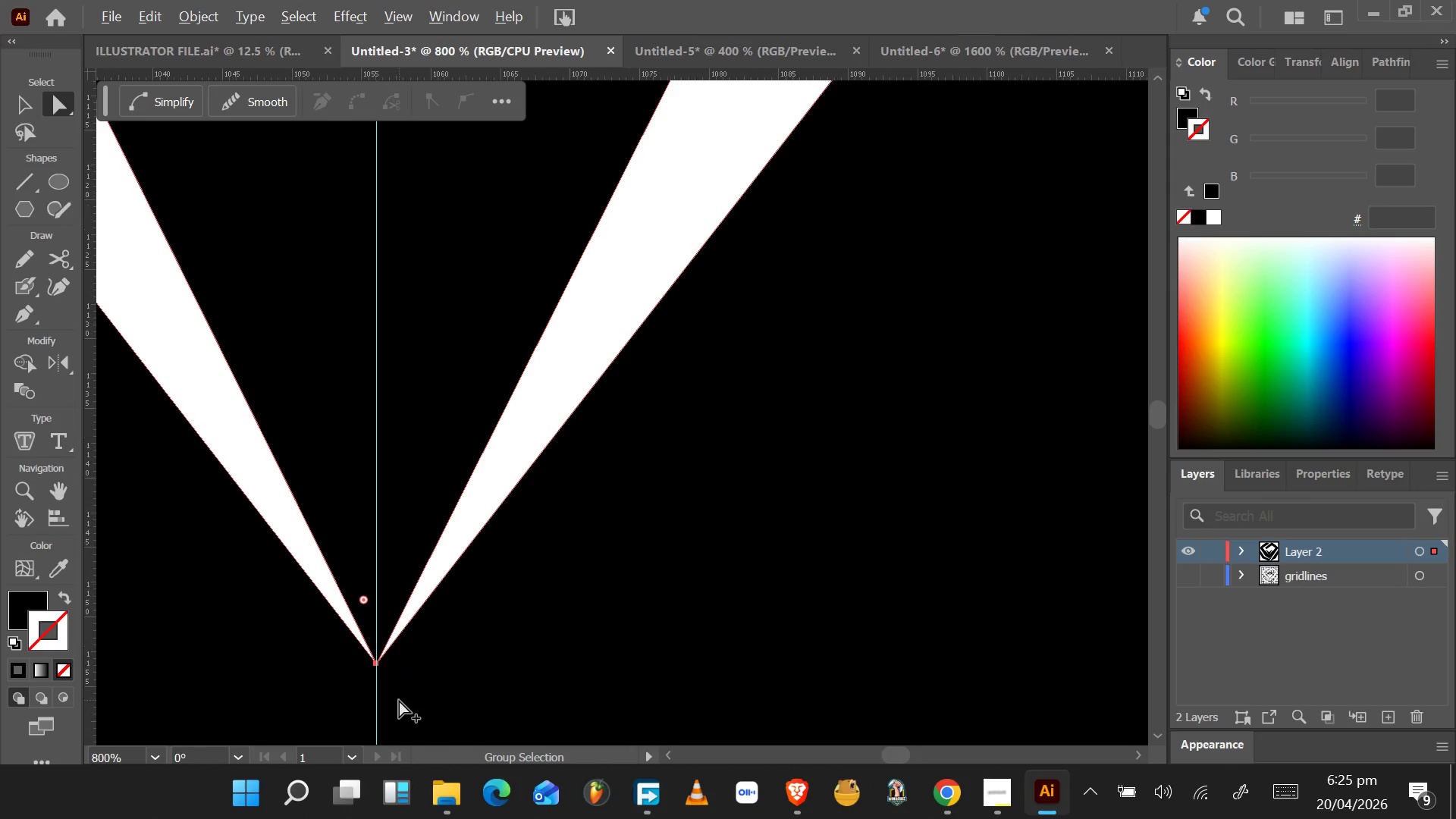 
hold_key(key=AltLeft, duration=1.55)
 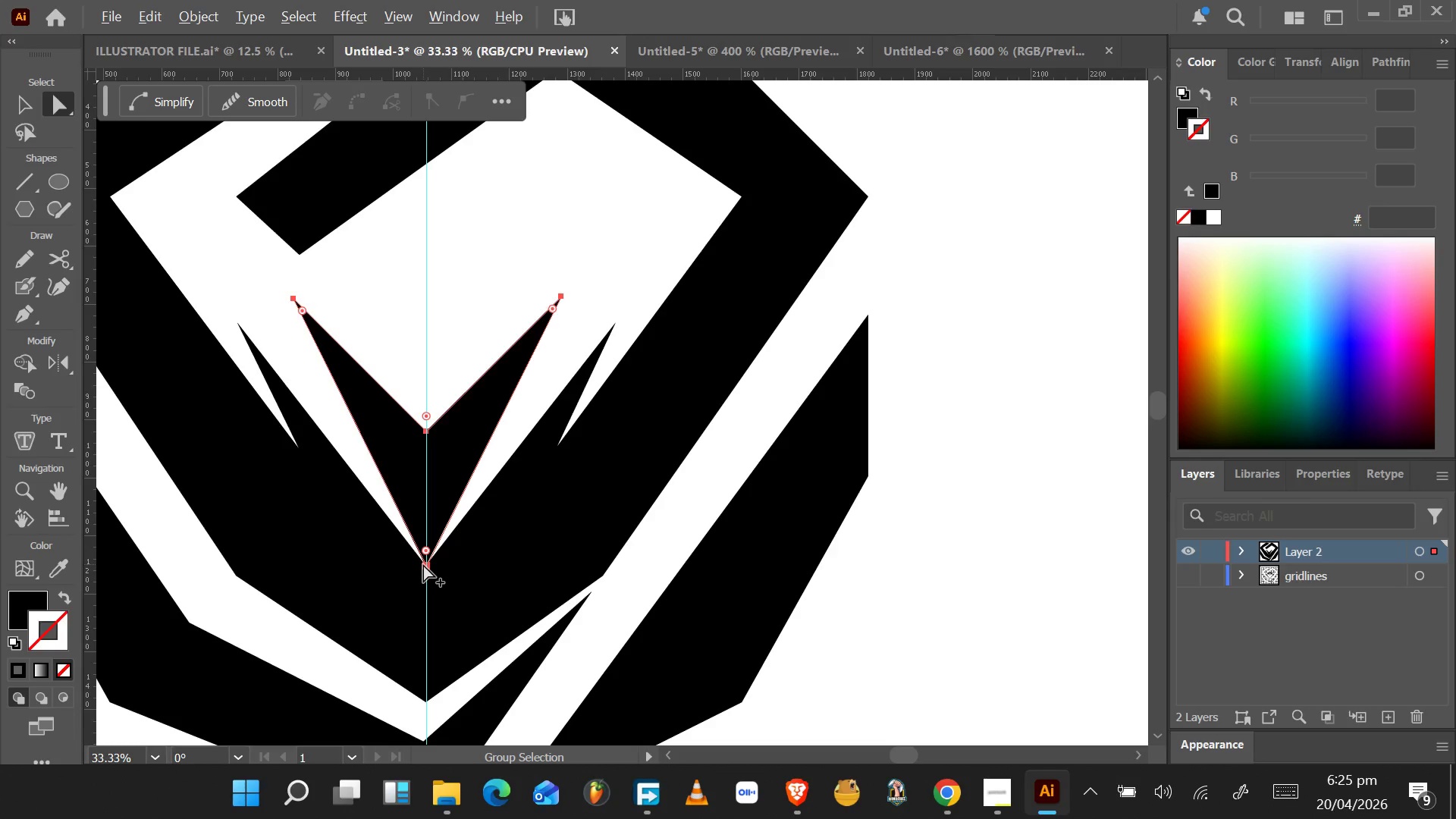 
hold_key(key=AltLeft, duration=0.56)
 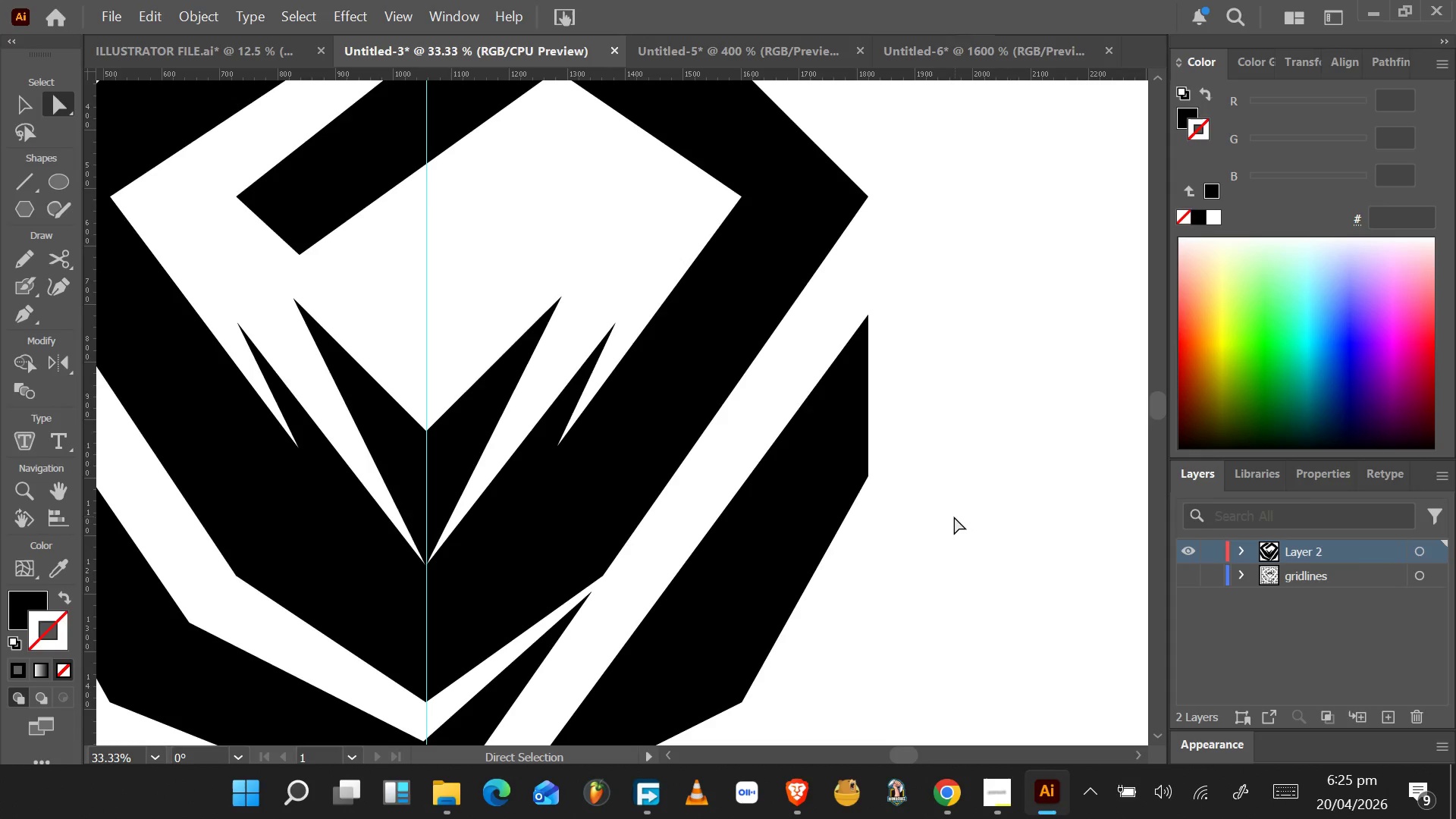 
scroll: coordinate [427, 564], scroll_direction: down, amount: 10.0
 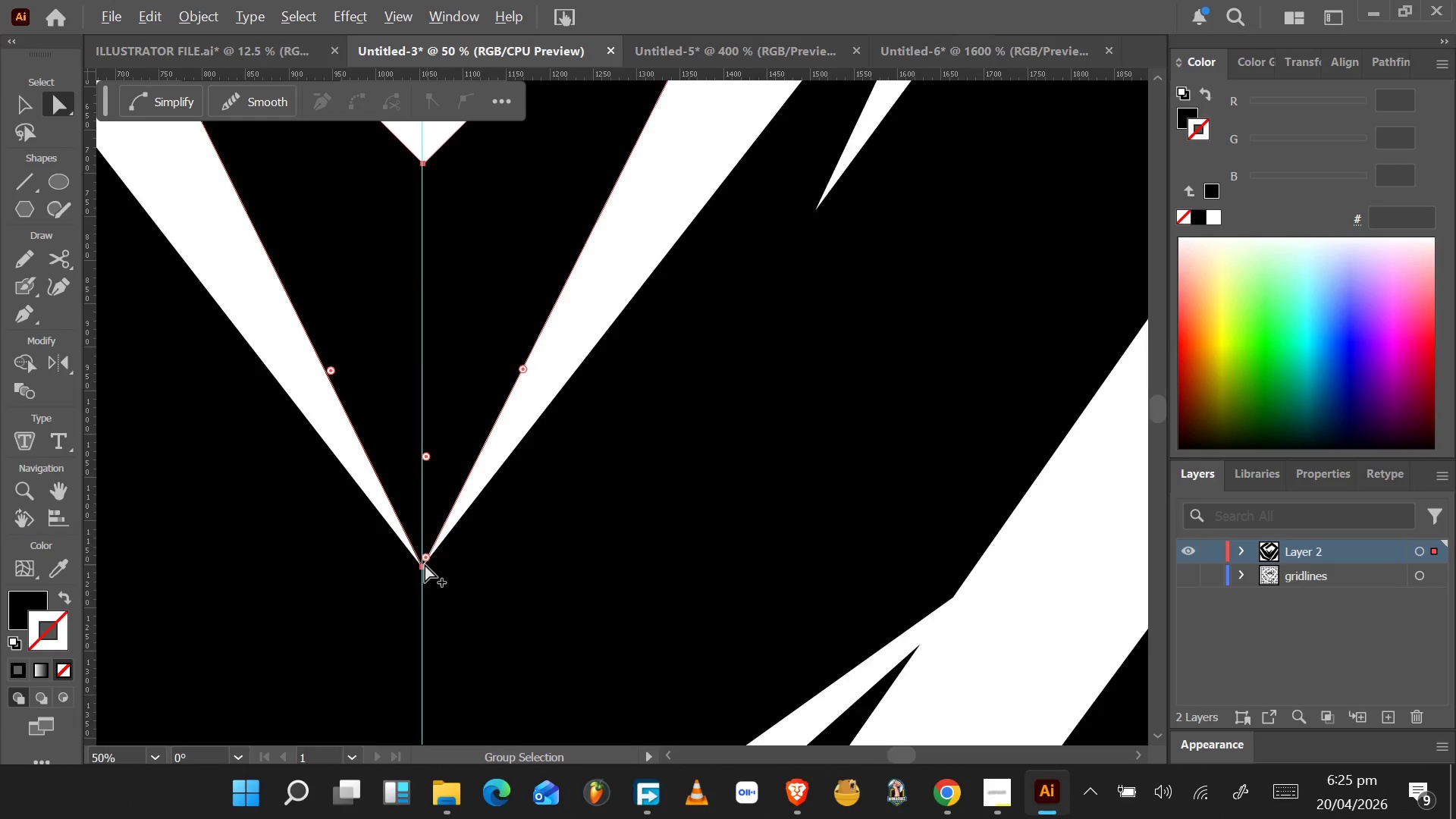 
hold_key(key=AltLeft, duration=0.95)
 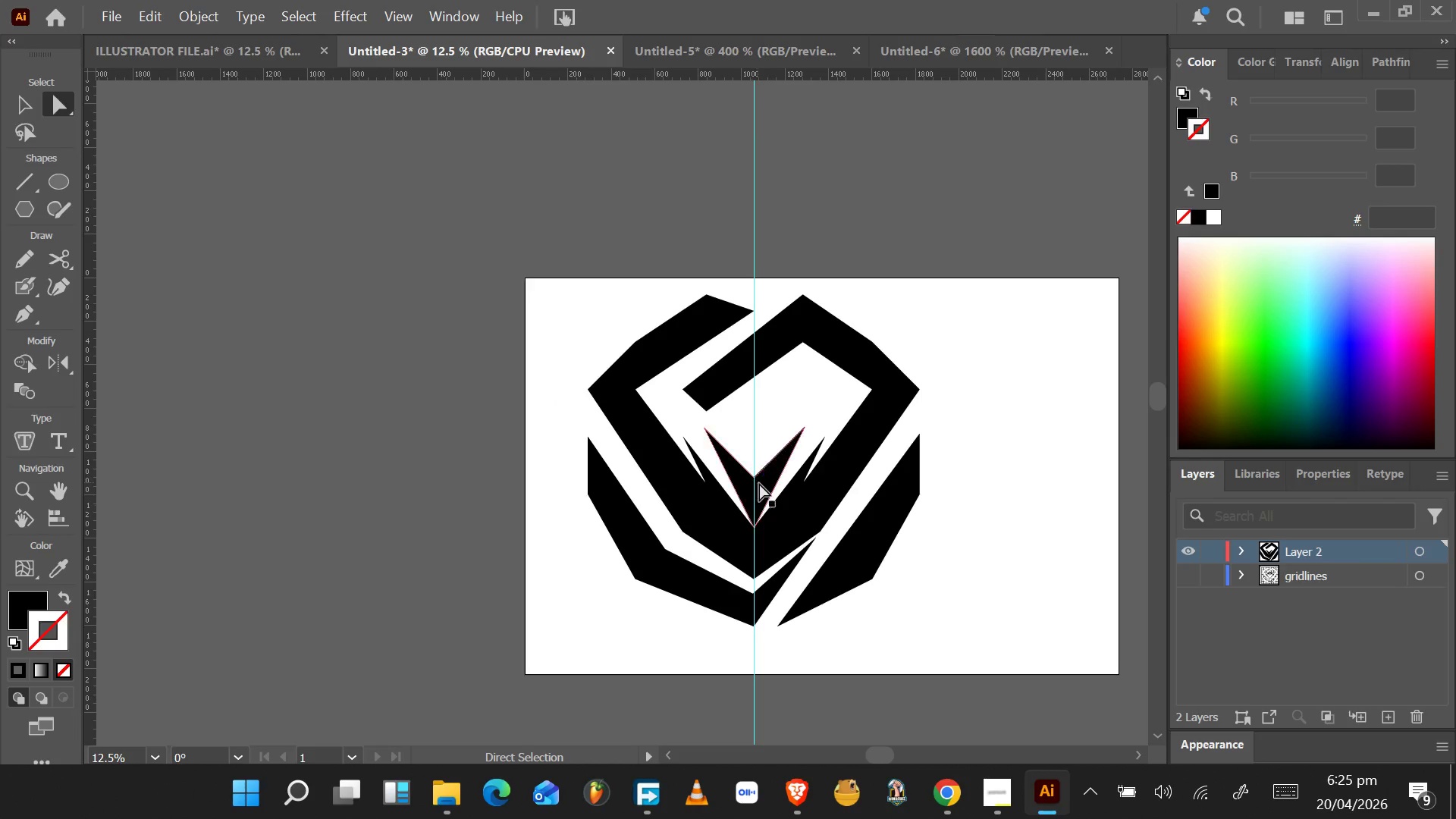 
left_click([761, 485])
 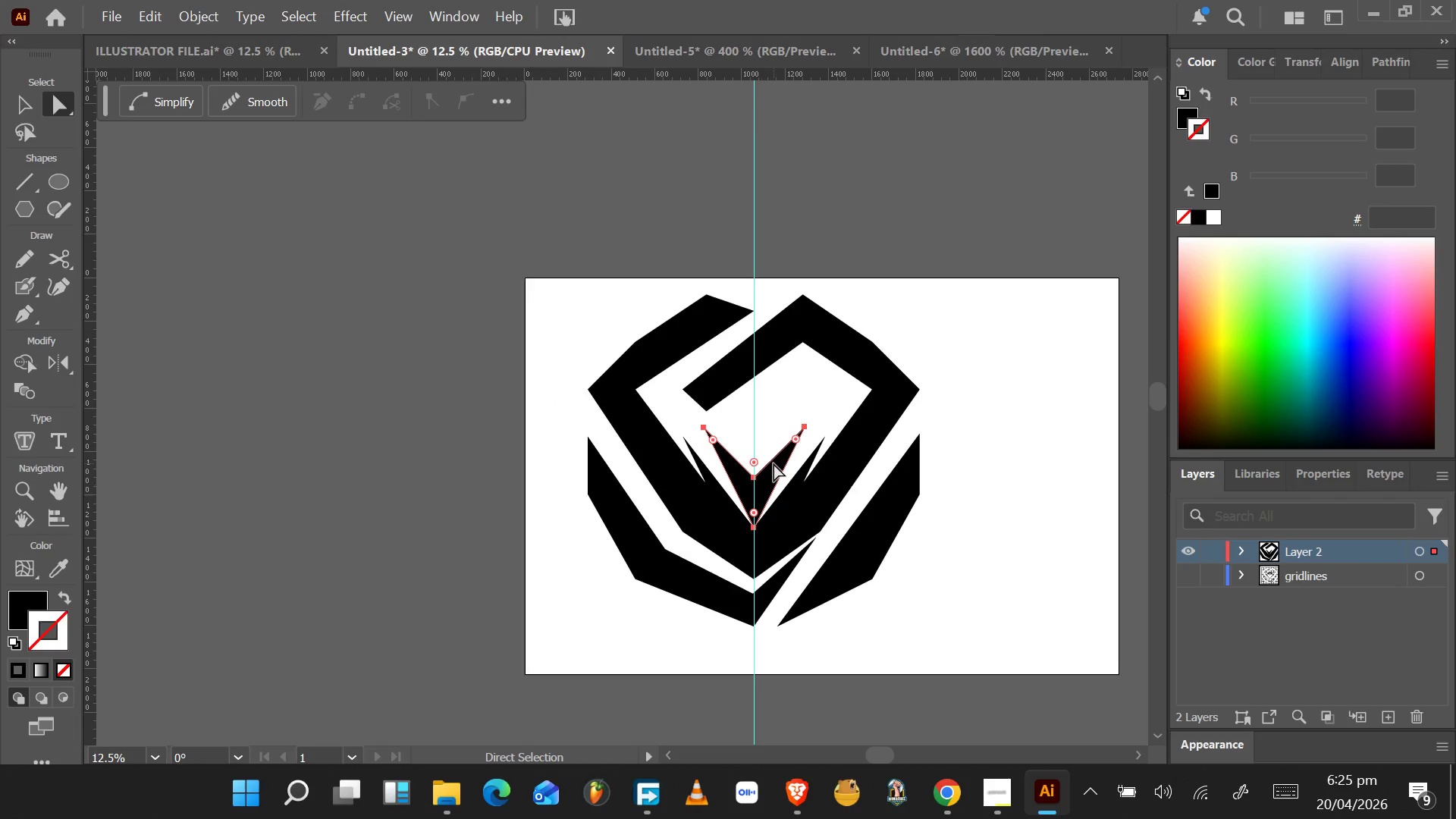 
key(A)
 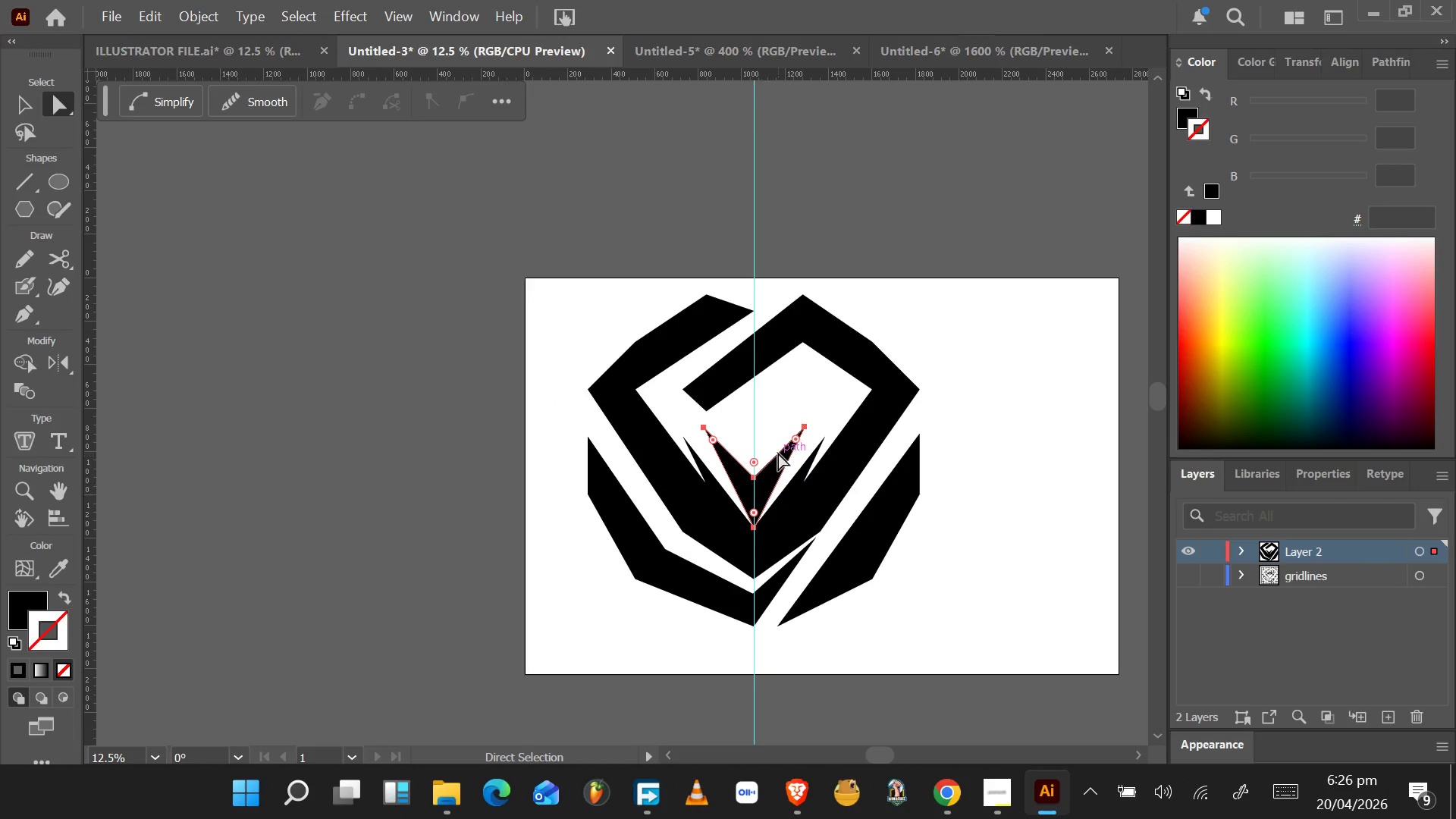 
scroll: coordinate [950, 516], scroll_direction: down, amount: 3.0
 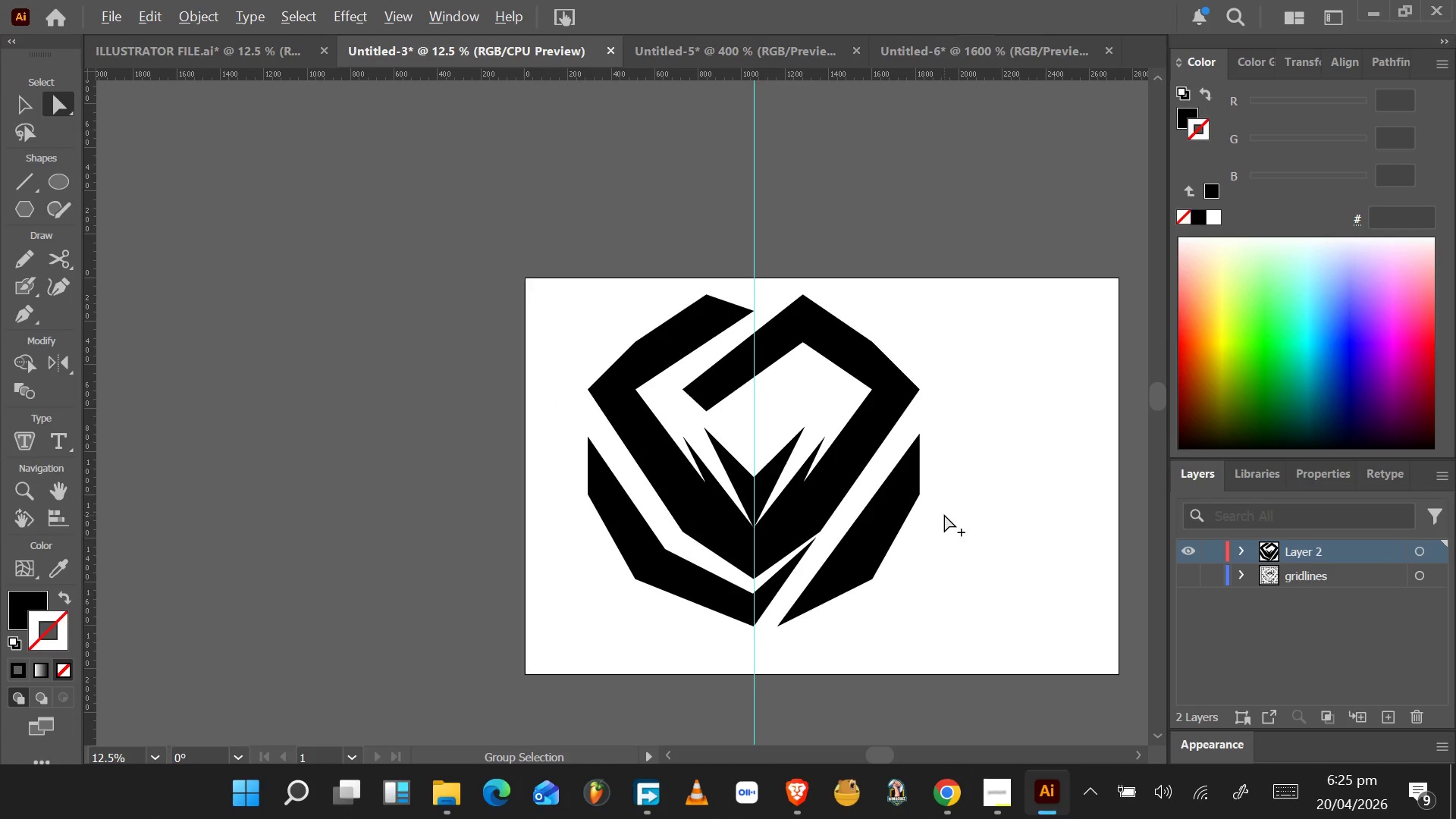 
key(V)
 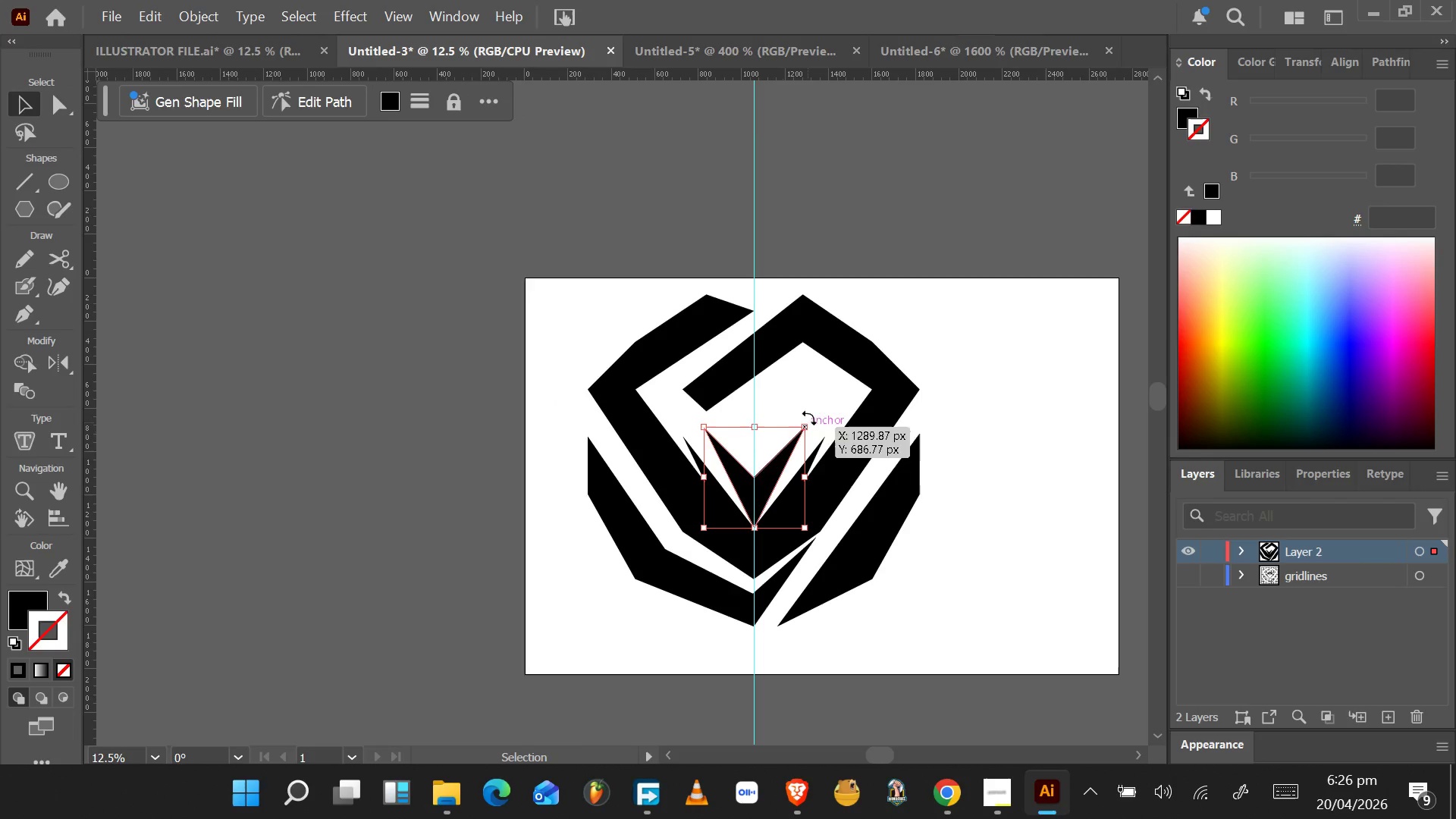 
hold_key(key=CapsLock, duration=3.98)
 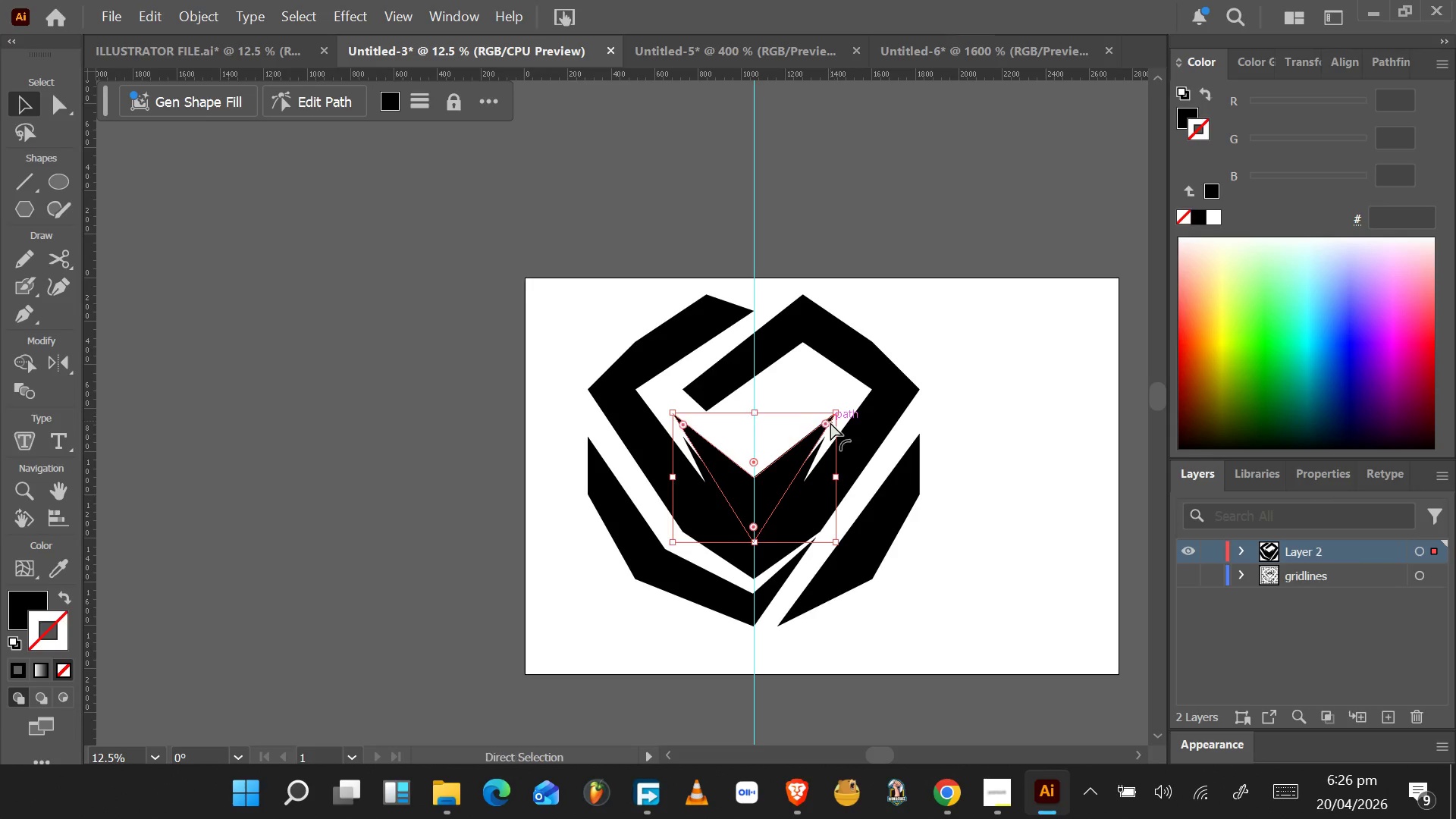 
hold_key(key=AltLeft, duration=1.5)
left_click_drag(start_coordinate=[804, 425], to_coordinate=[836, 413])
 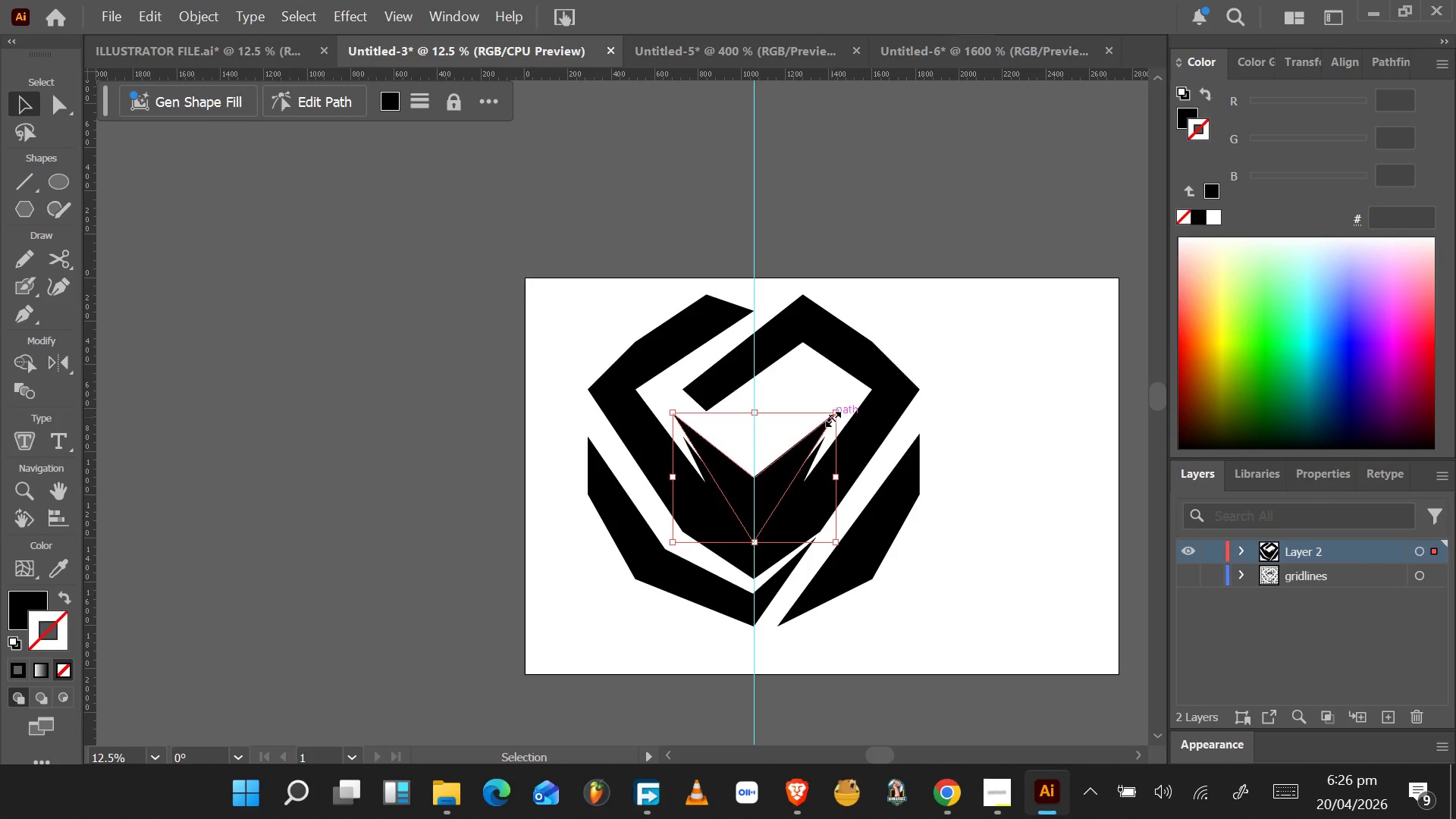 
hold_key(key=AltLeft, duration=1.53)
 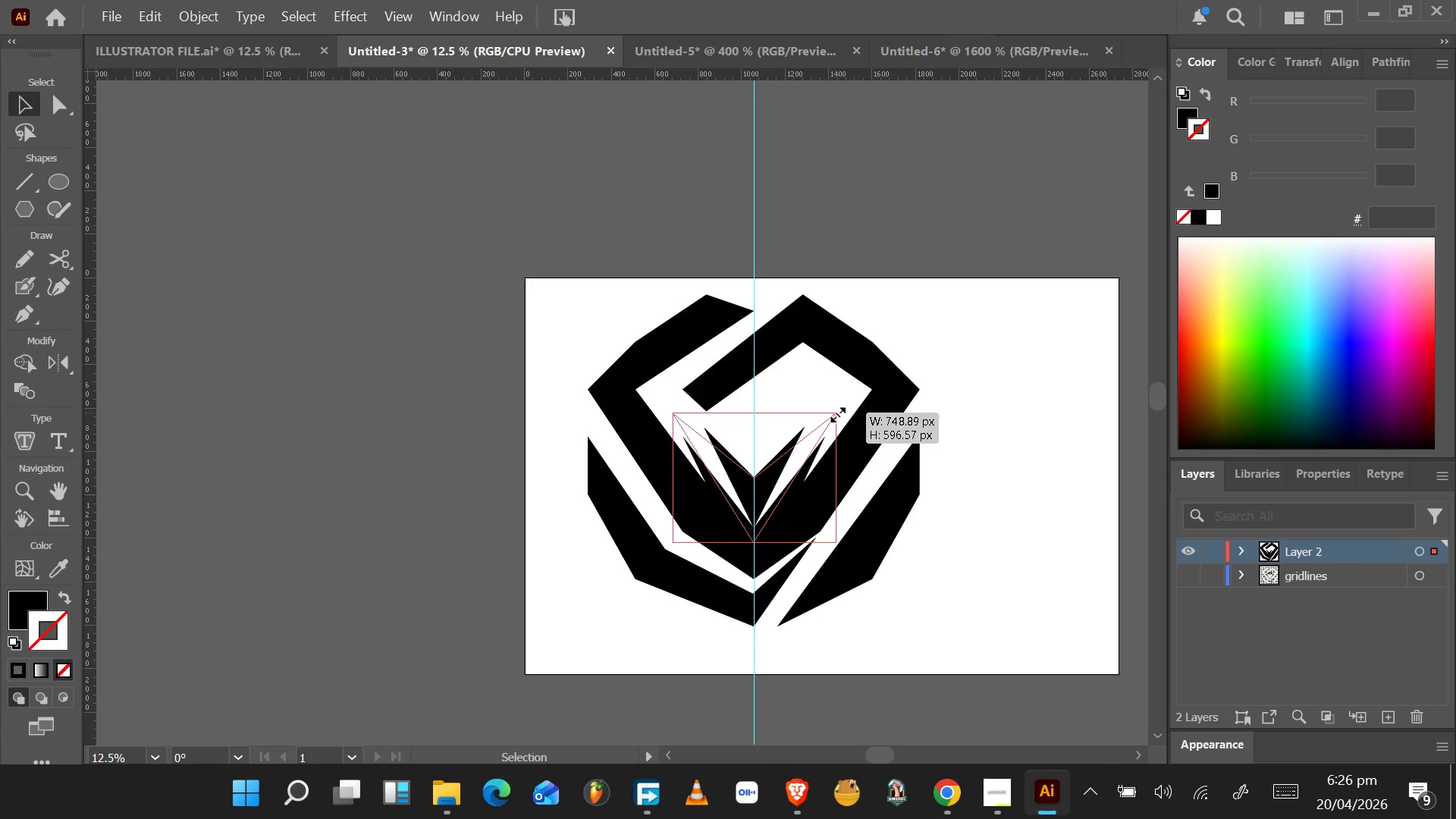 
hold_key(key=AltLeft, duration=0.69)
 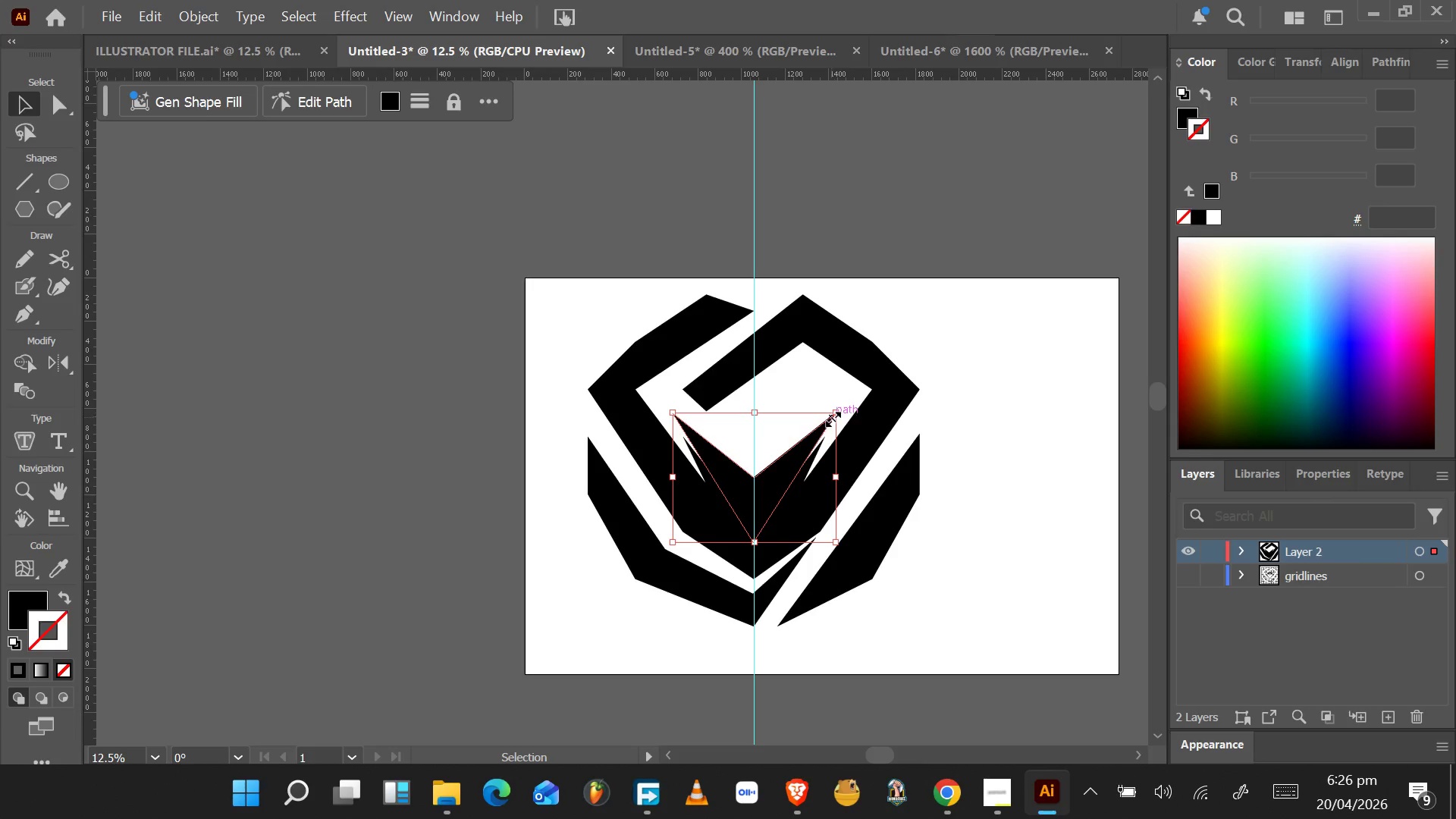 
key(Control+Z)
 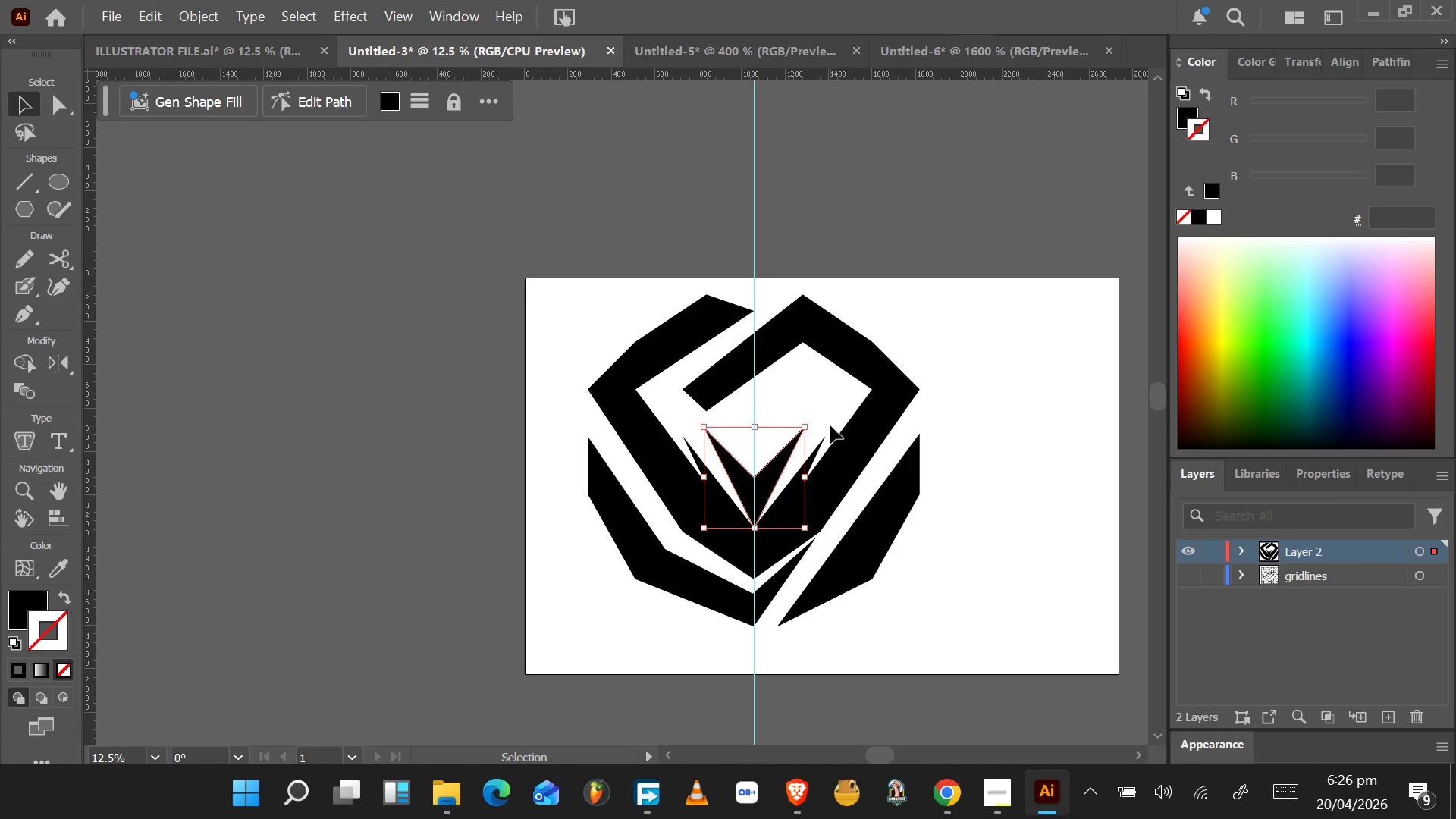 
hold_key(key=AltLeft, duration=6.3)
hold_key(key=ShiftLeft, duration=1.53)
left_click_drag(start_coordinate=[799, 429], to_coordinate=[810, 394])
 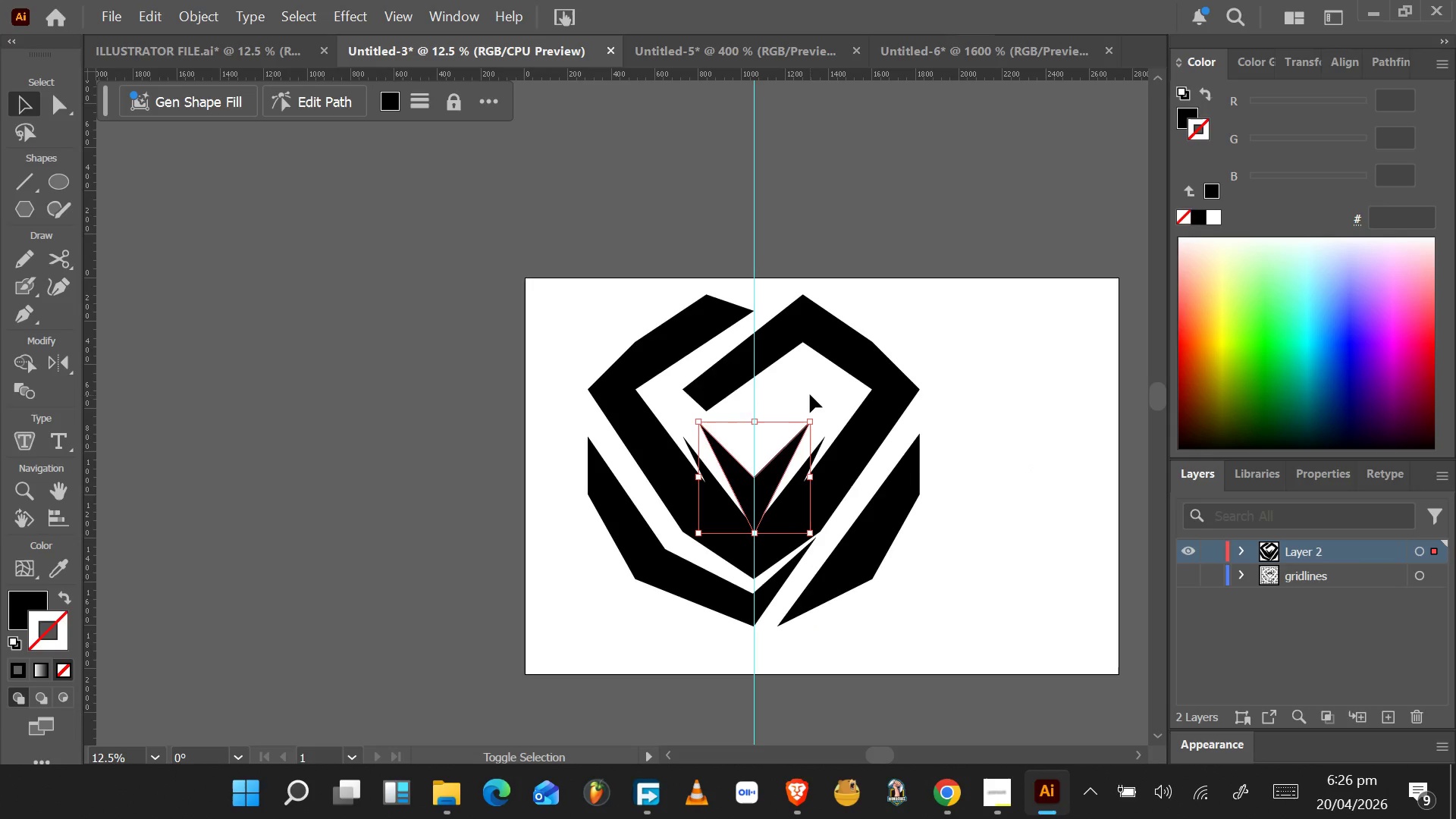 
hold_key(key=ShiftLeft, duration=1.53)
 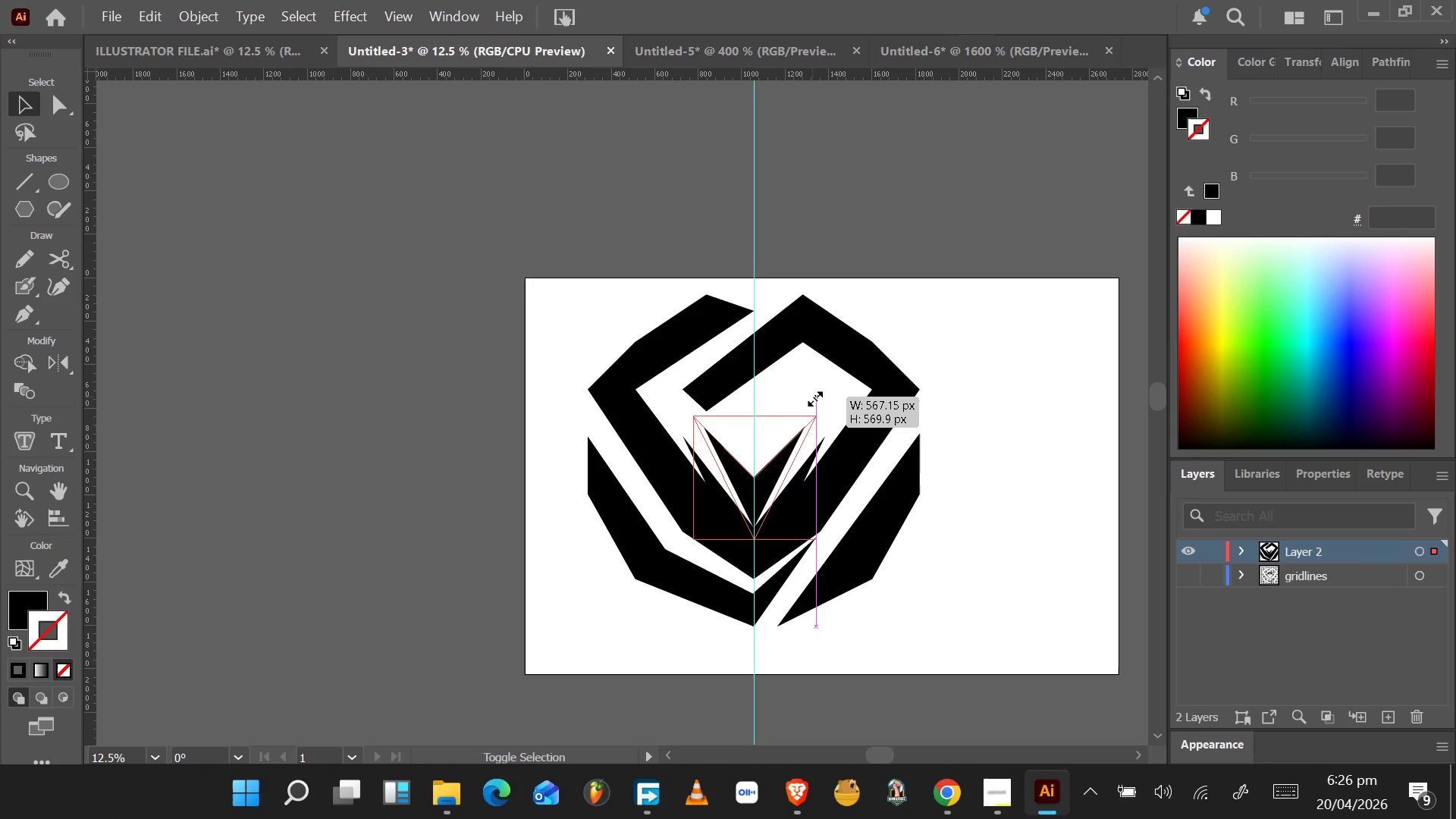 
hold_key(key=ShiftLeft, duration=1.53)
 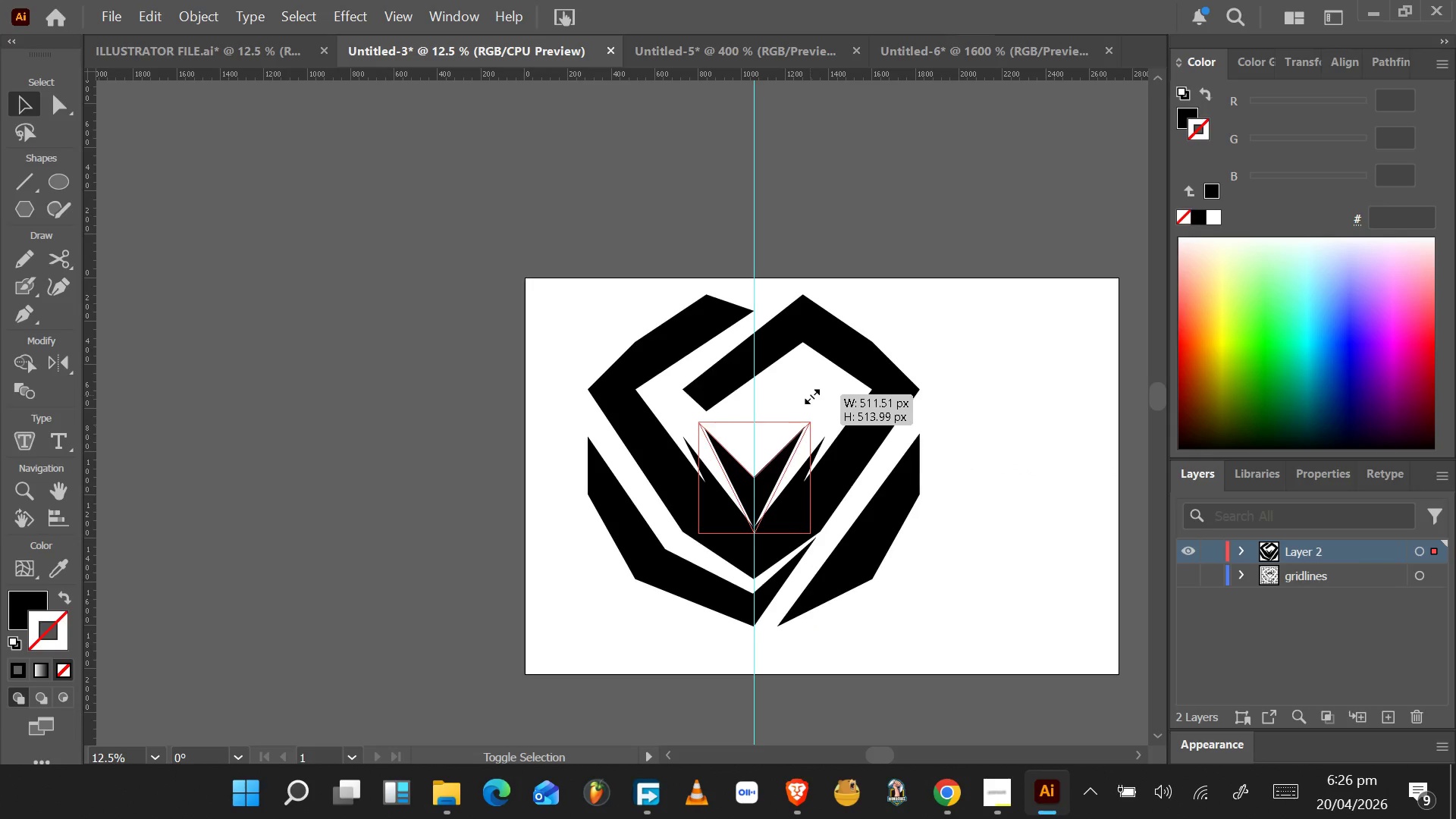 
hold_key(key=ShiftLeft, duration=1.53)
 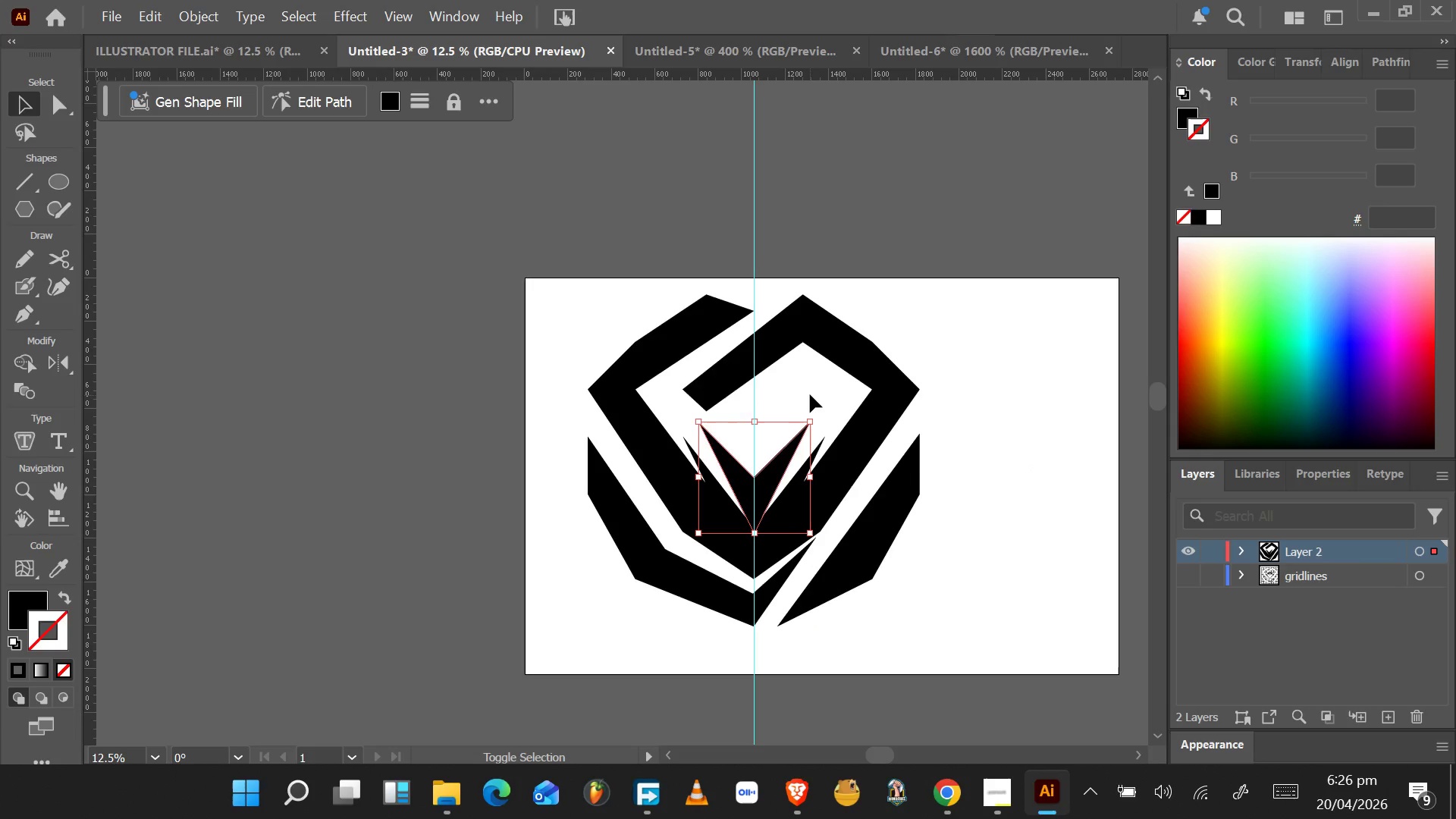 
key(Shift+ShiftLeft)
 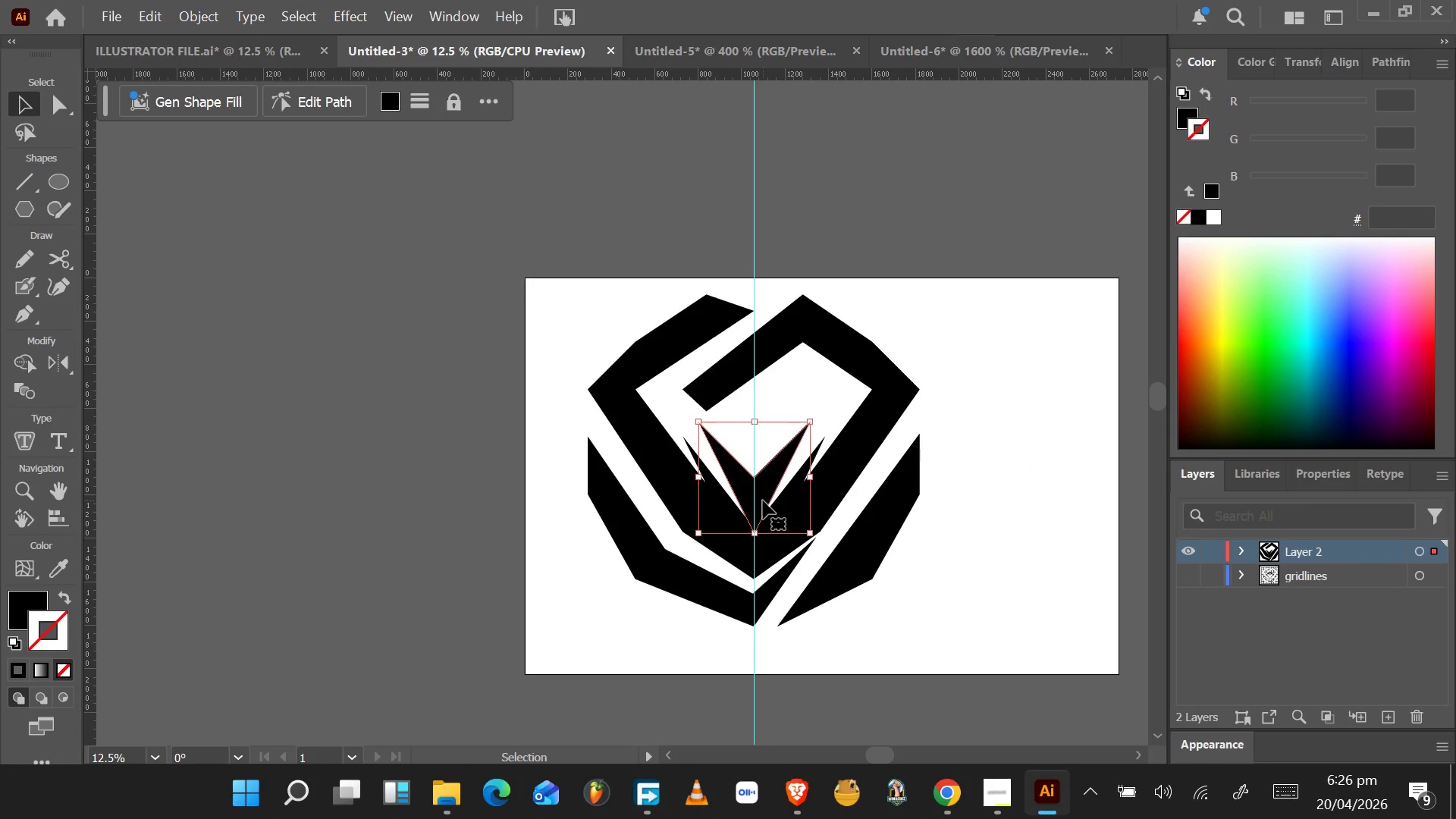 
hold_key(key=AltLeft, duration=1.11)
 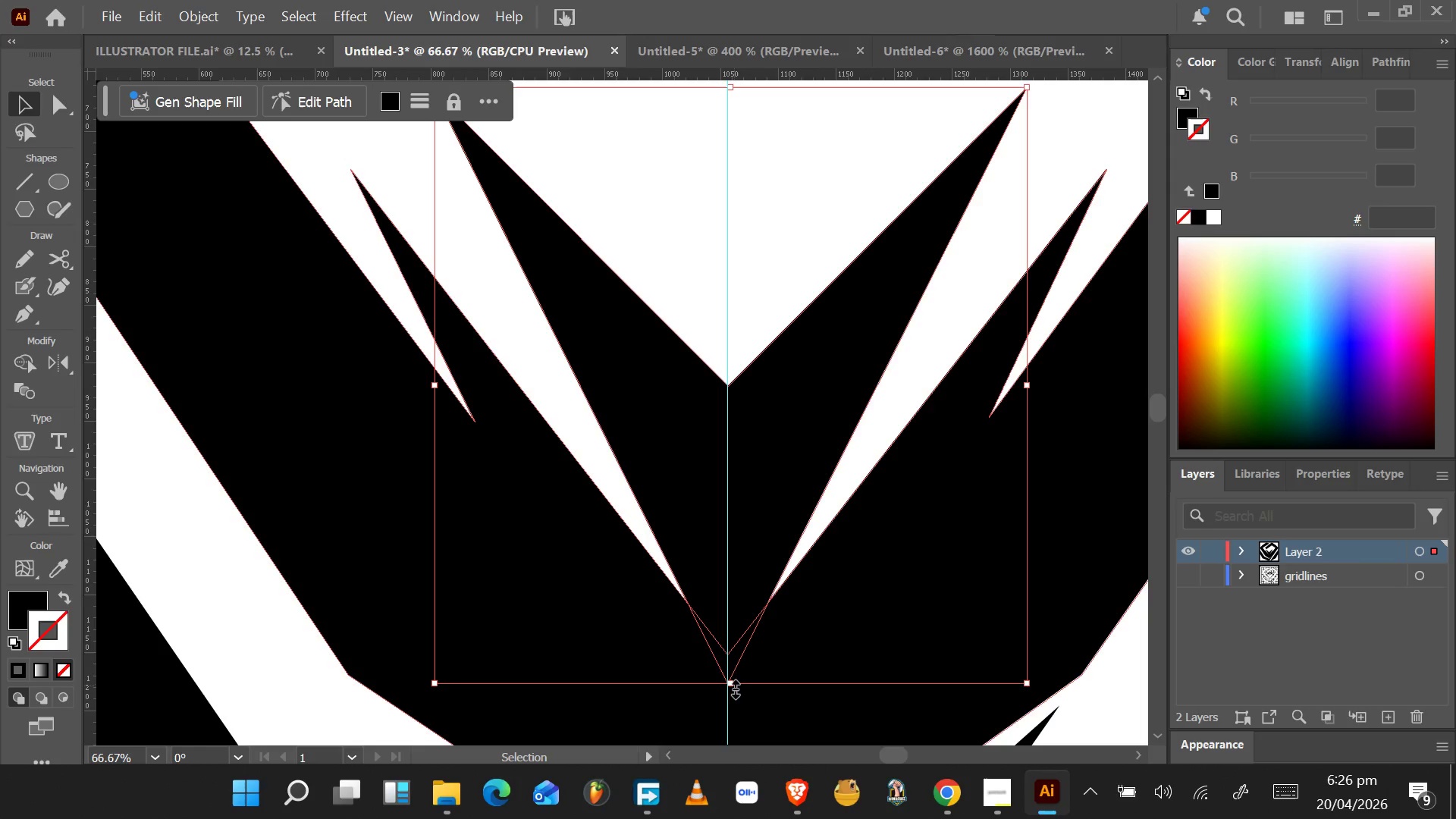 
key(A)
 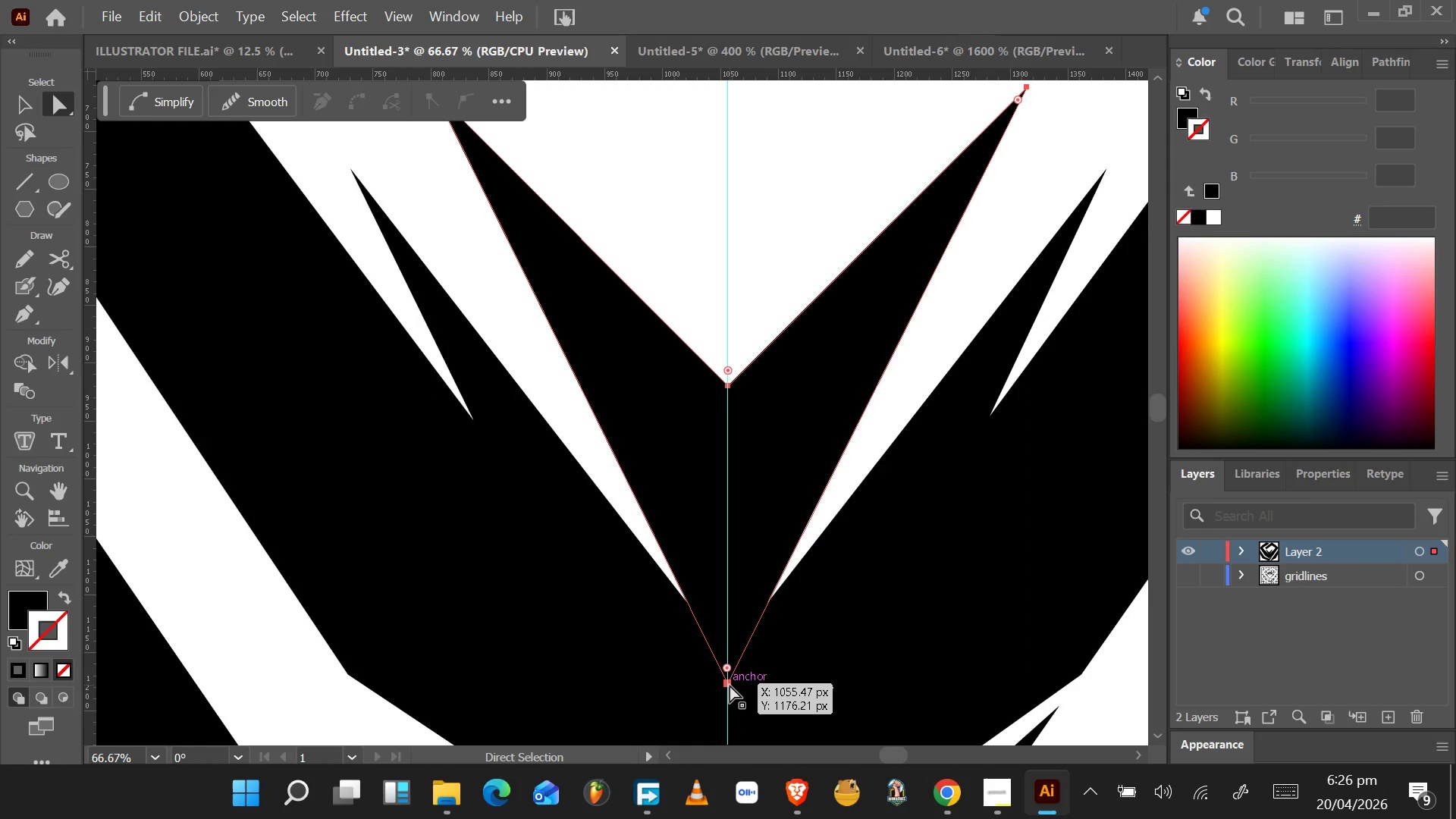 
left_click_drag(start_coordinate=[730, 684], to_coordinate=[729, 615])
 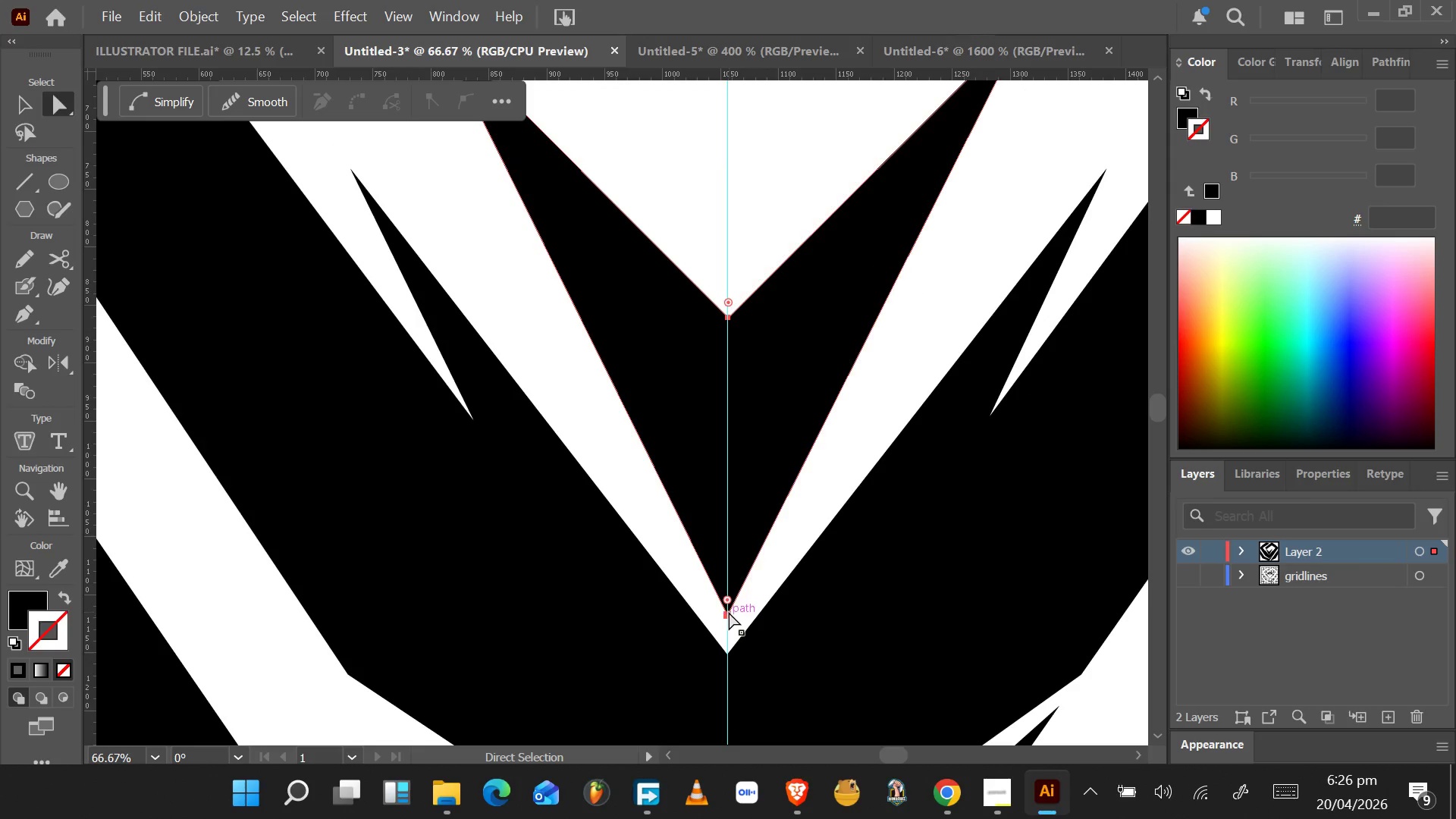 
scroll: coordinate [760, 498], scroll_direction: up, amount: 5.0
 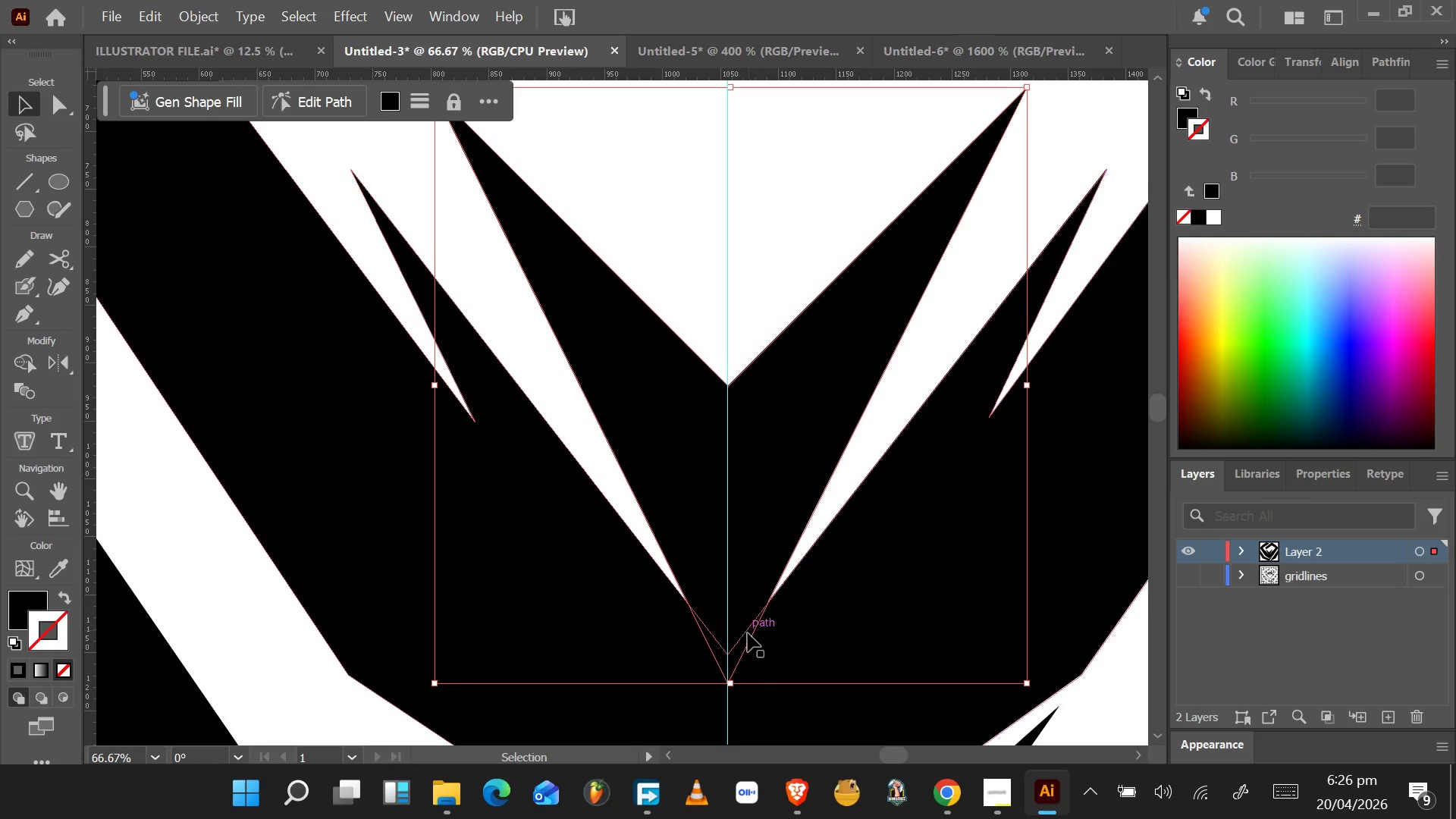 
left_click_drag(start_coordinate=[728, 613], to_coordinate=[730, 629])
 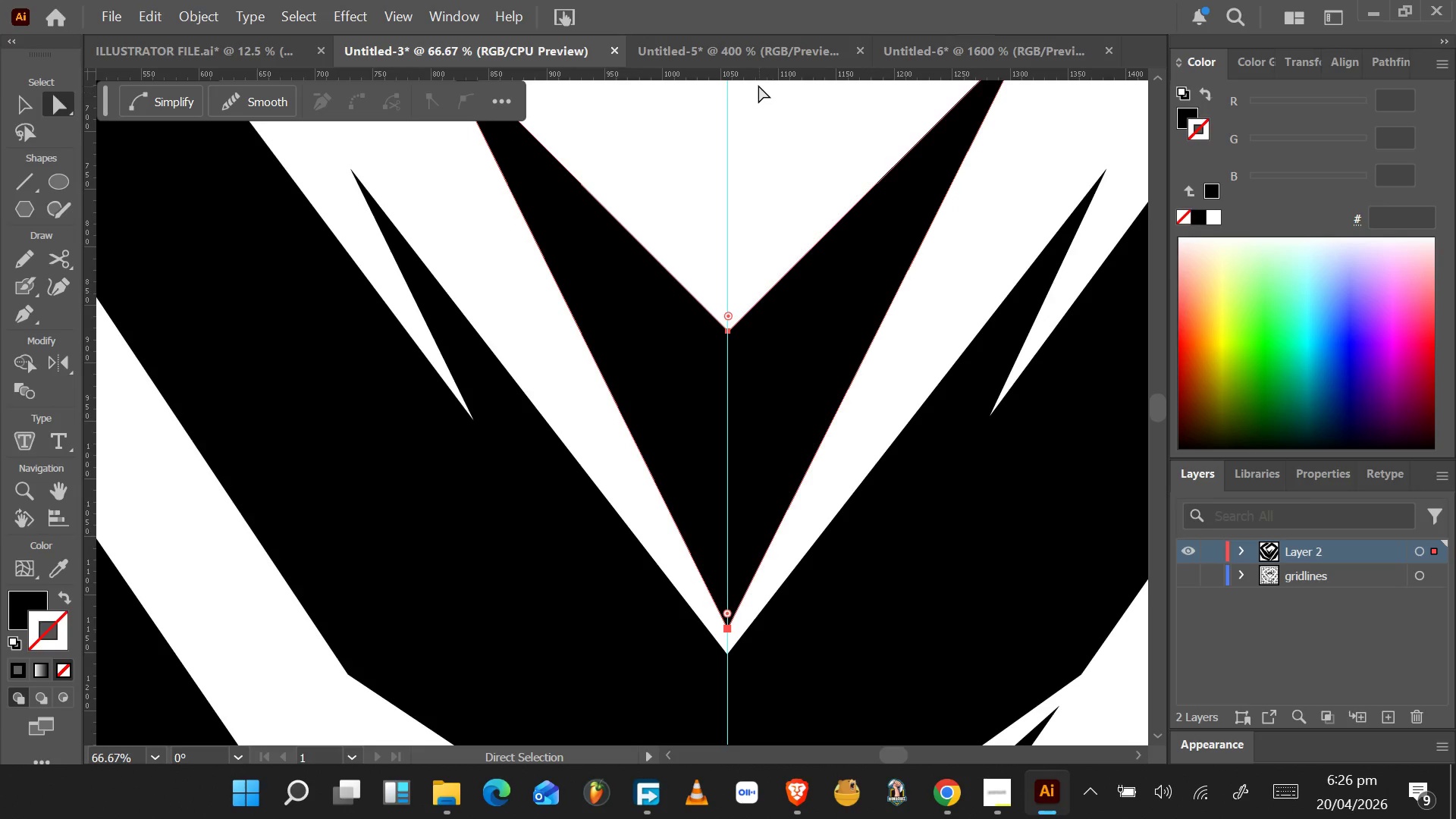 
left_click_drag(start_coordinate=[755, 77], to_coordinate=[728, 654])
 